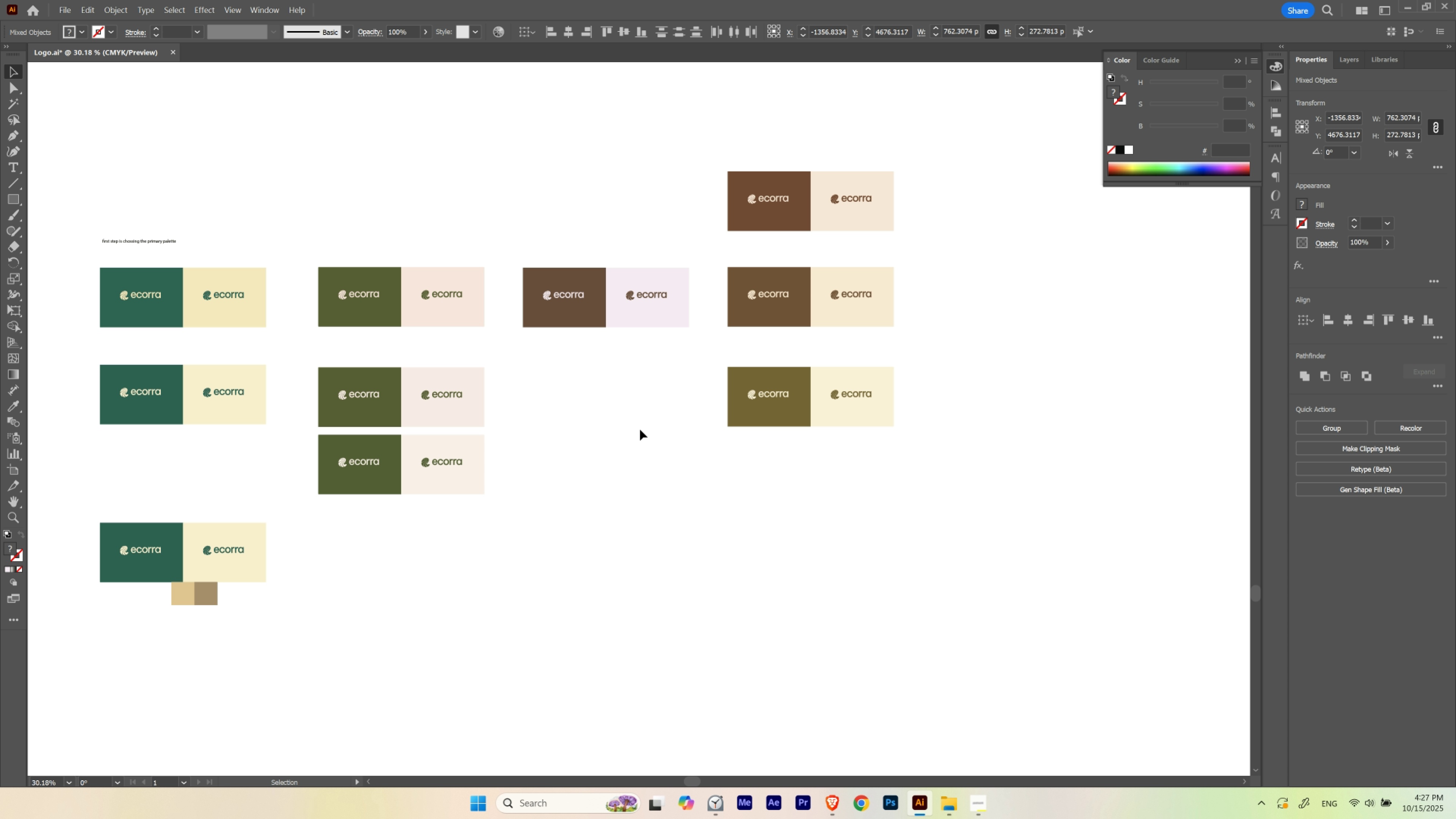 
left_click([640, 428])
 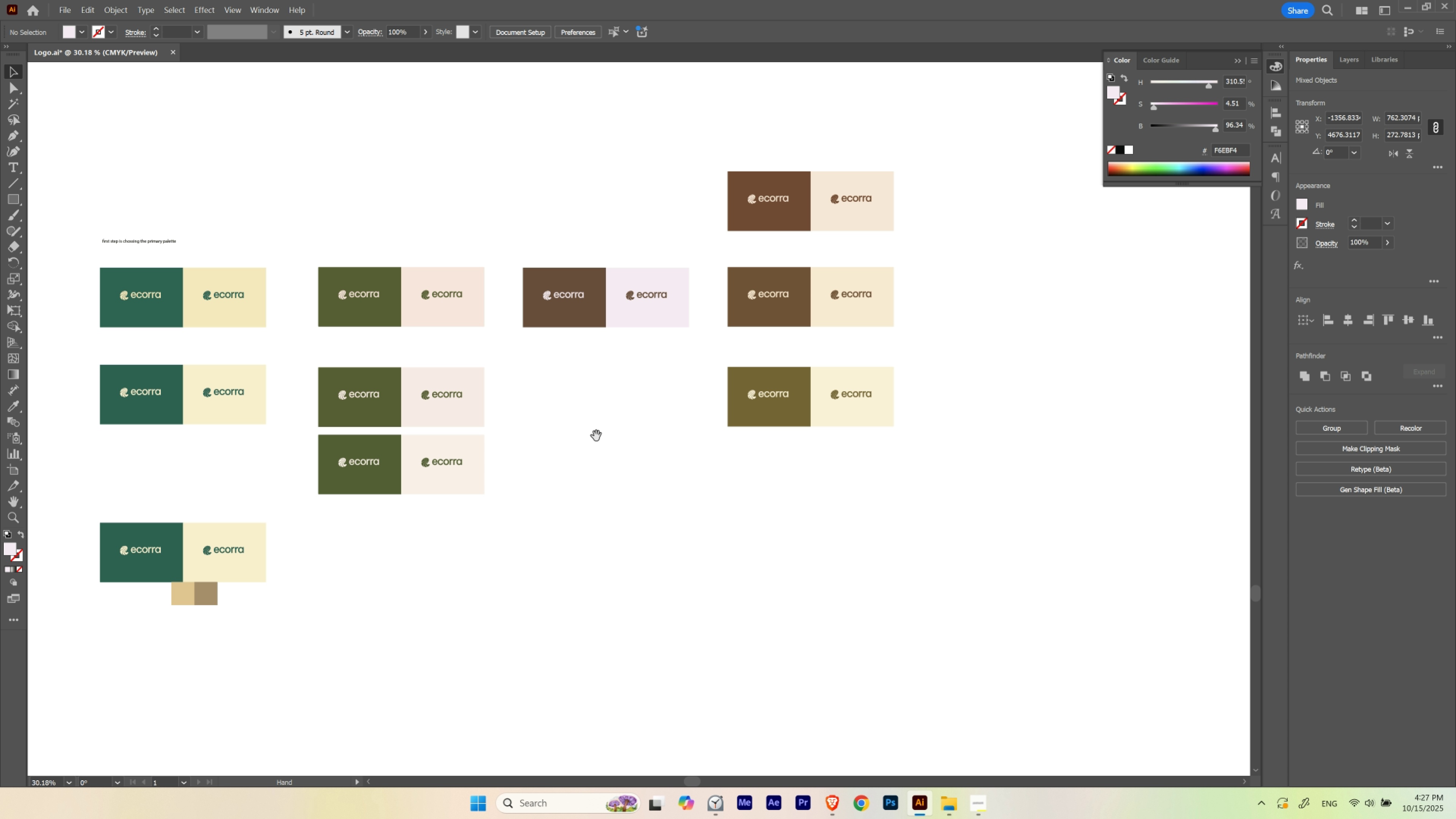 
hold_key(key=Space, duration=0.5)
 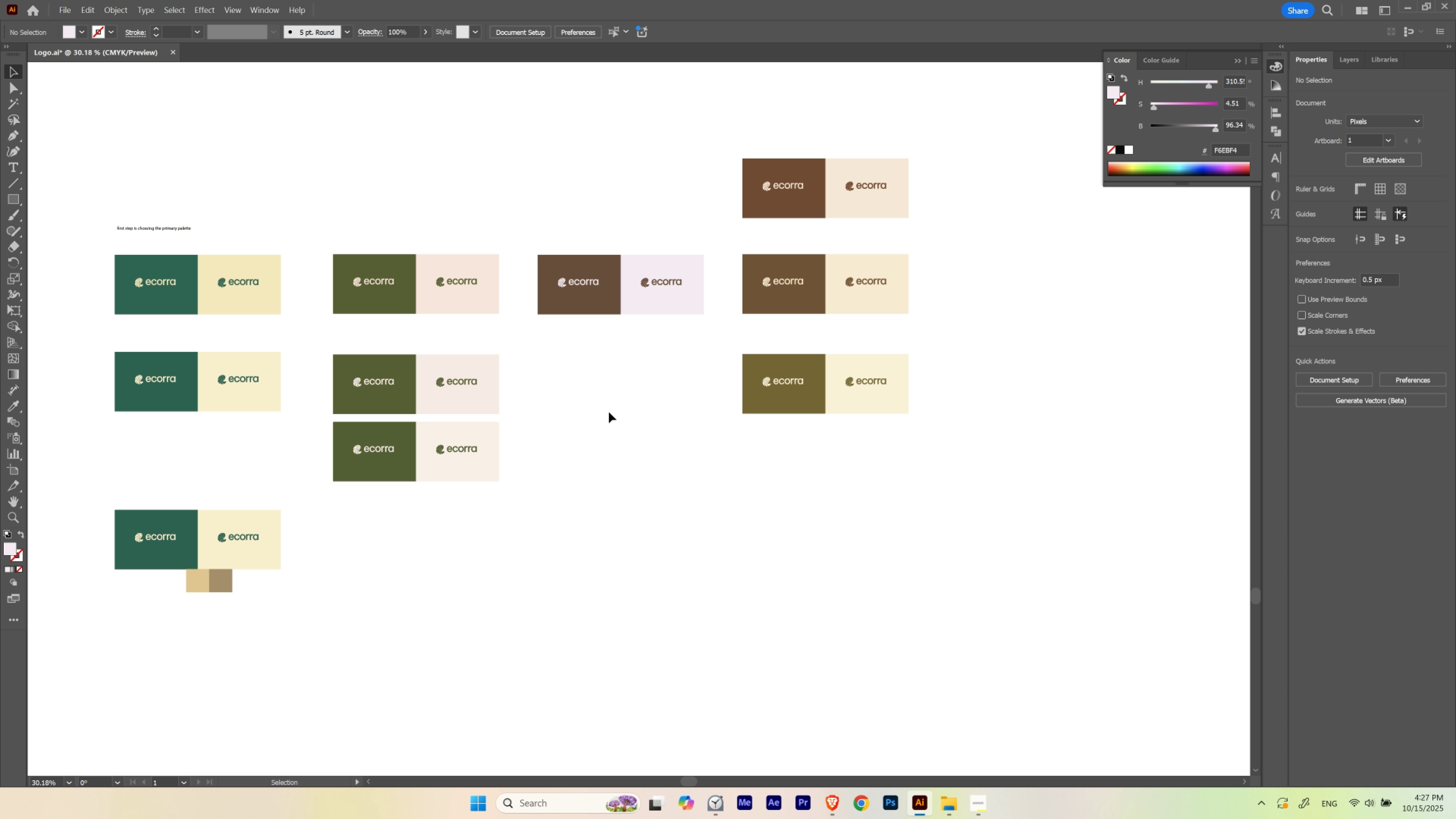 
mouse_move([1277, 19])
 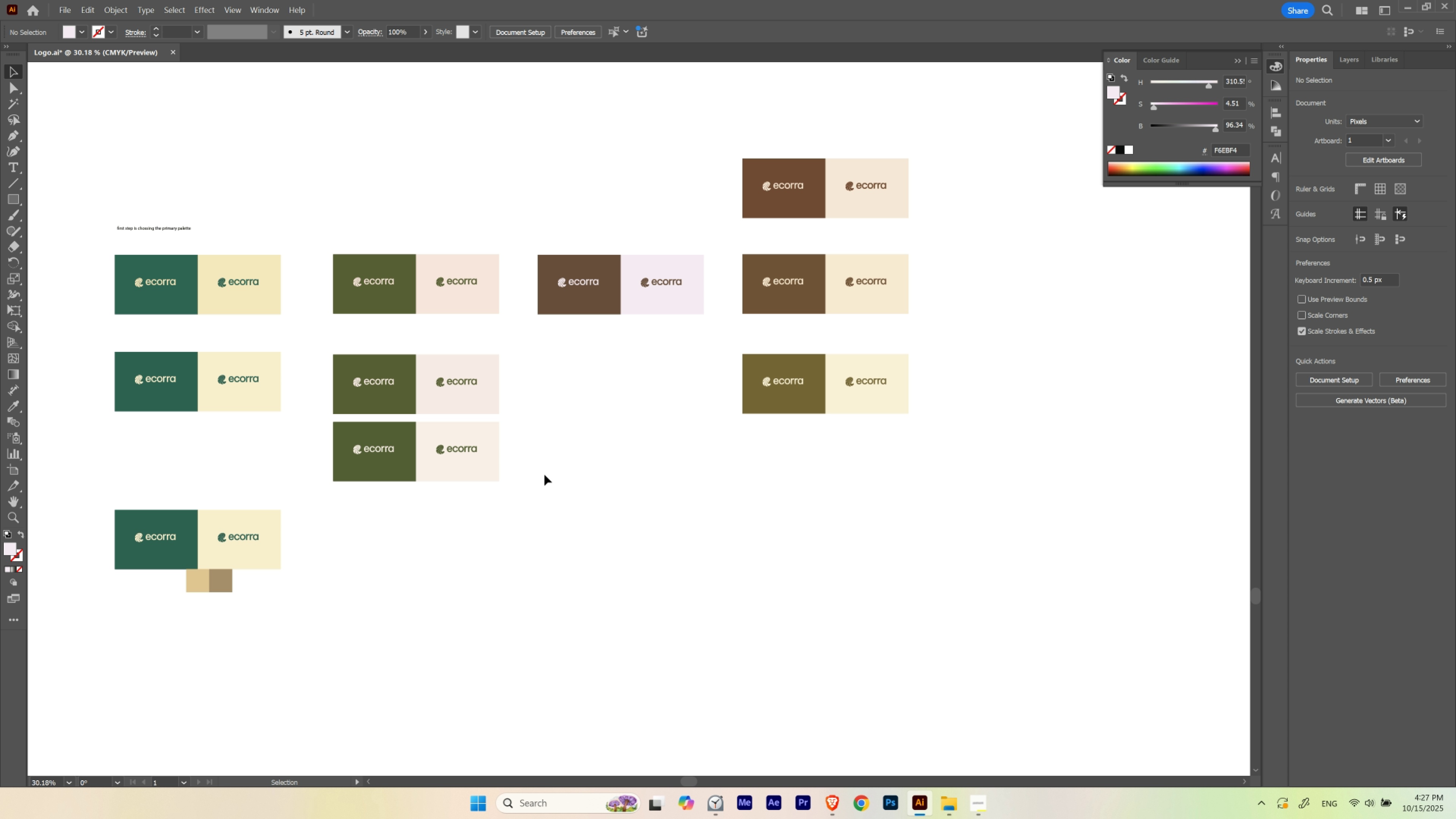 
hold_key(key=Space, duration=0.95)
 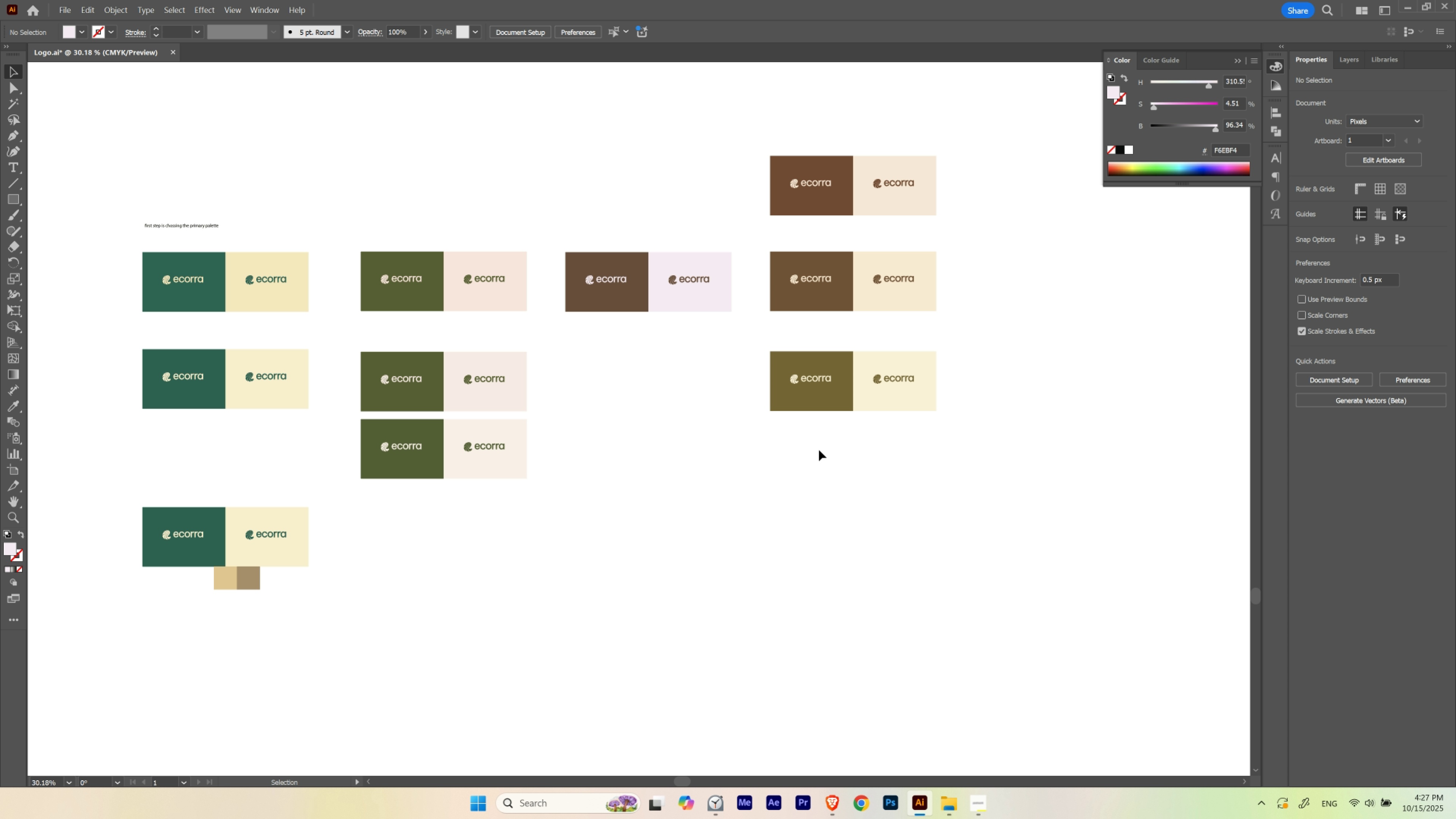 
wait(7.78)
 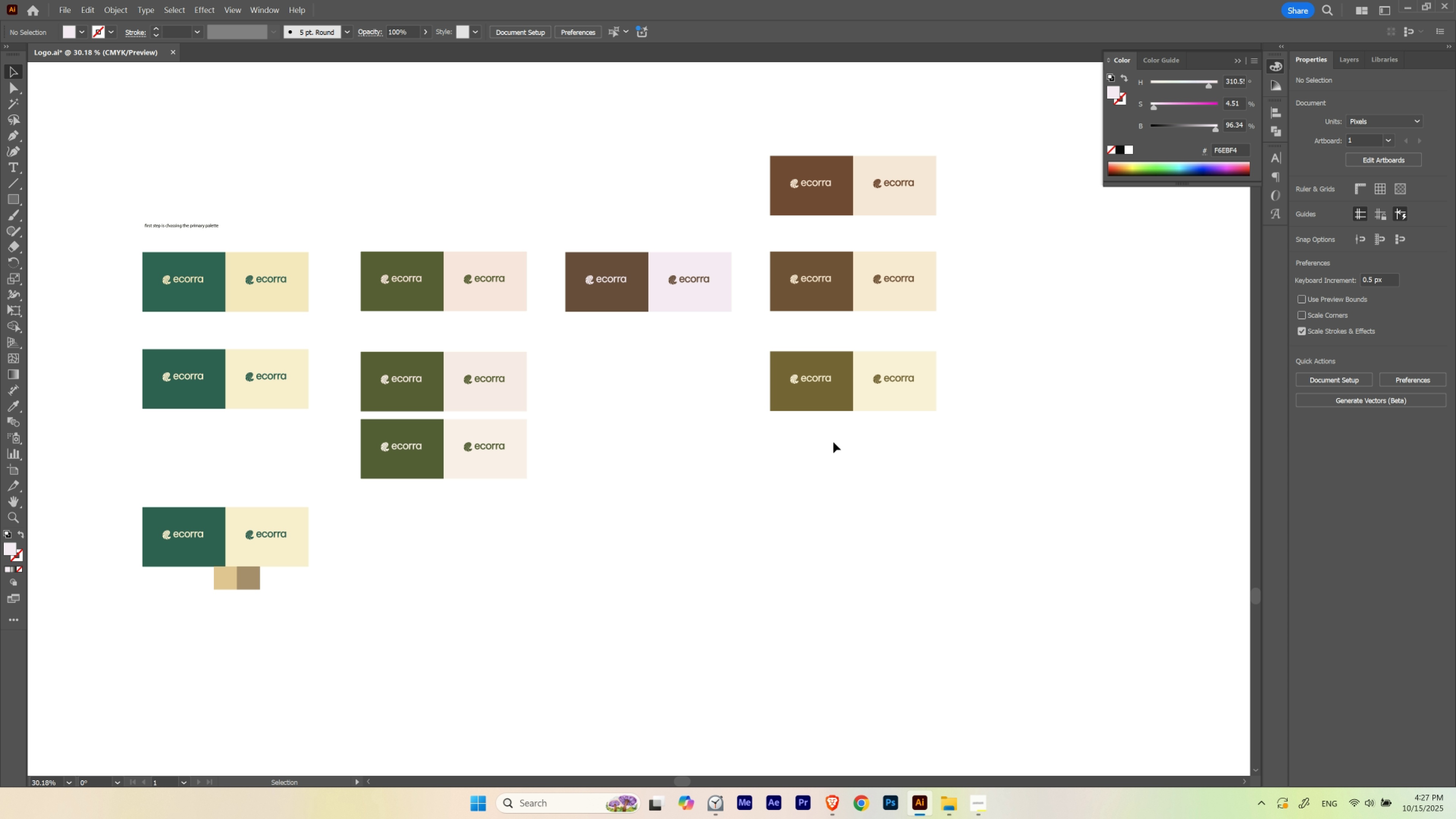 
hold_key(key=Space, duration=0.94)
 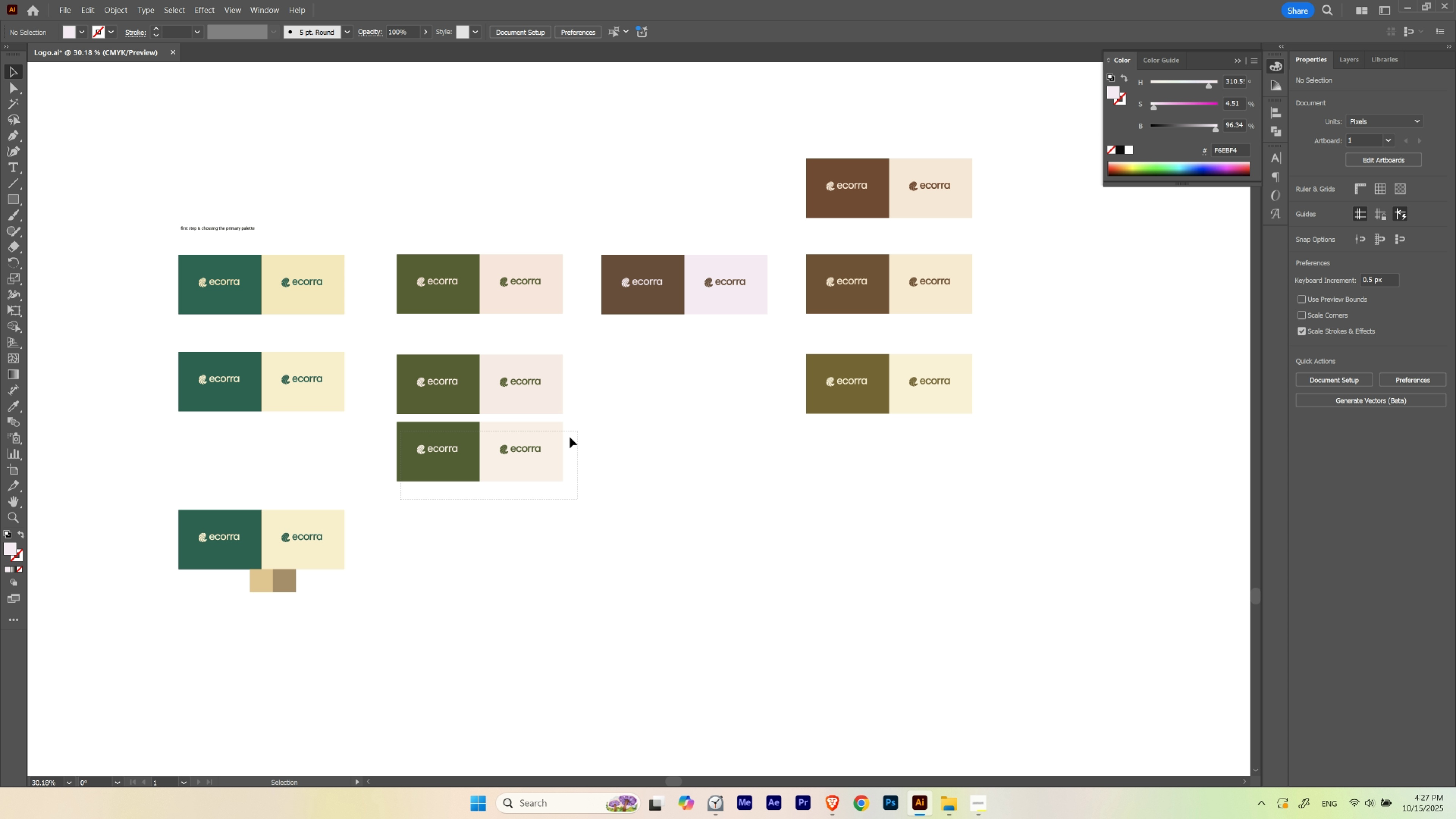 
hold_key(key=ShiftLeft, duration=0.67)
 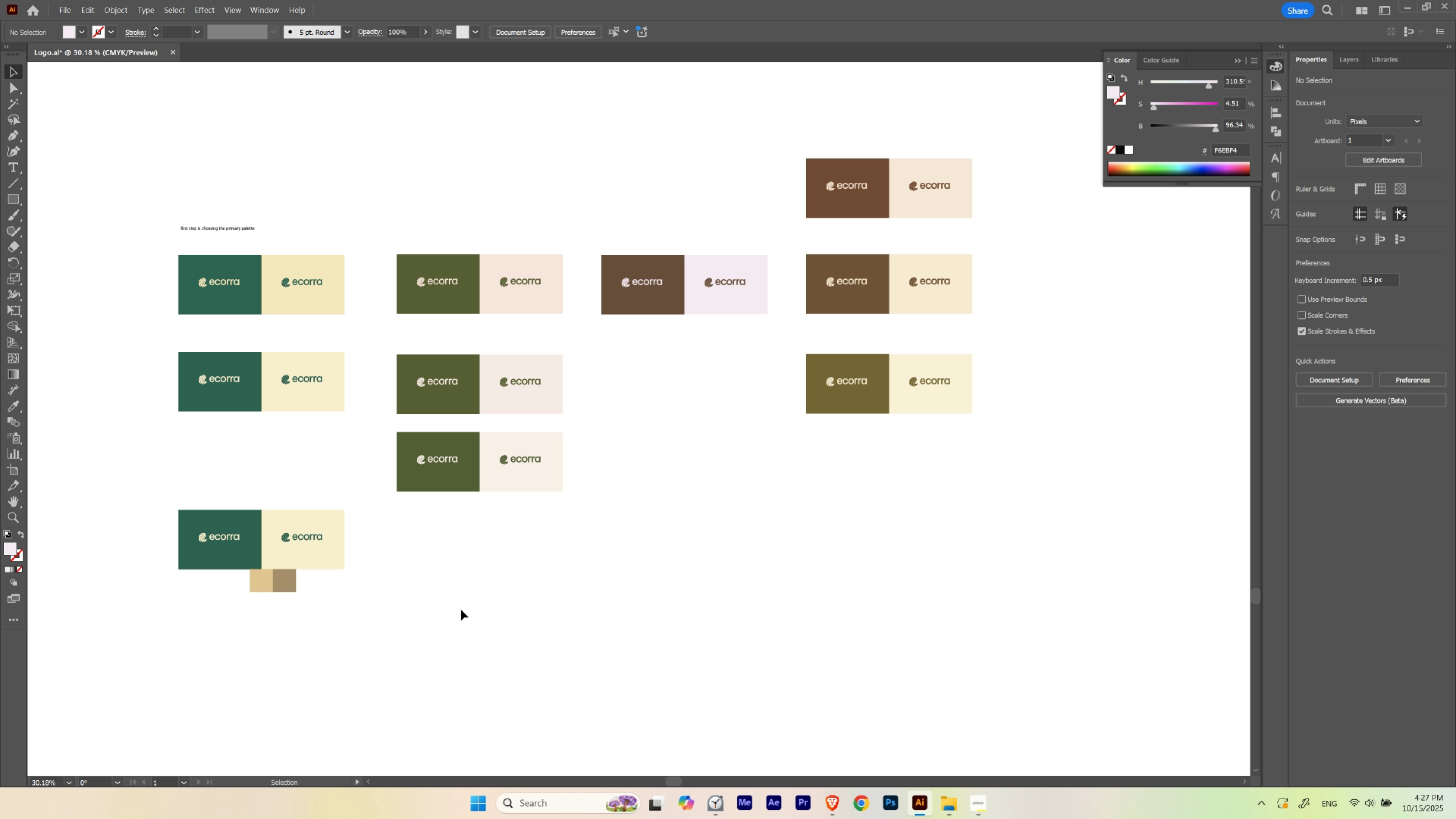 
wait(13.51)
 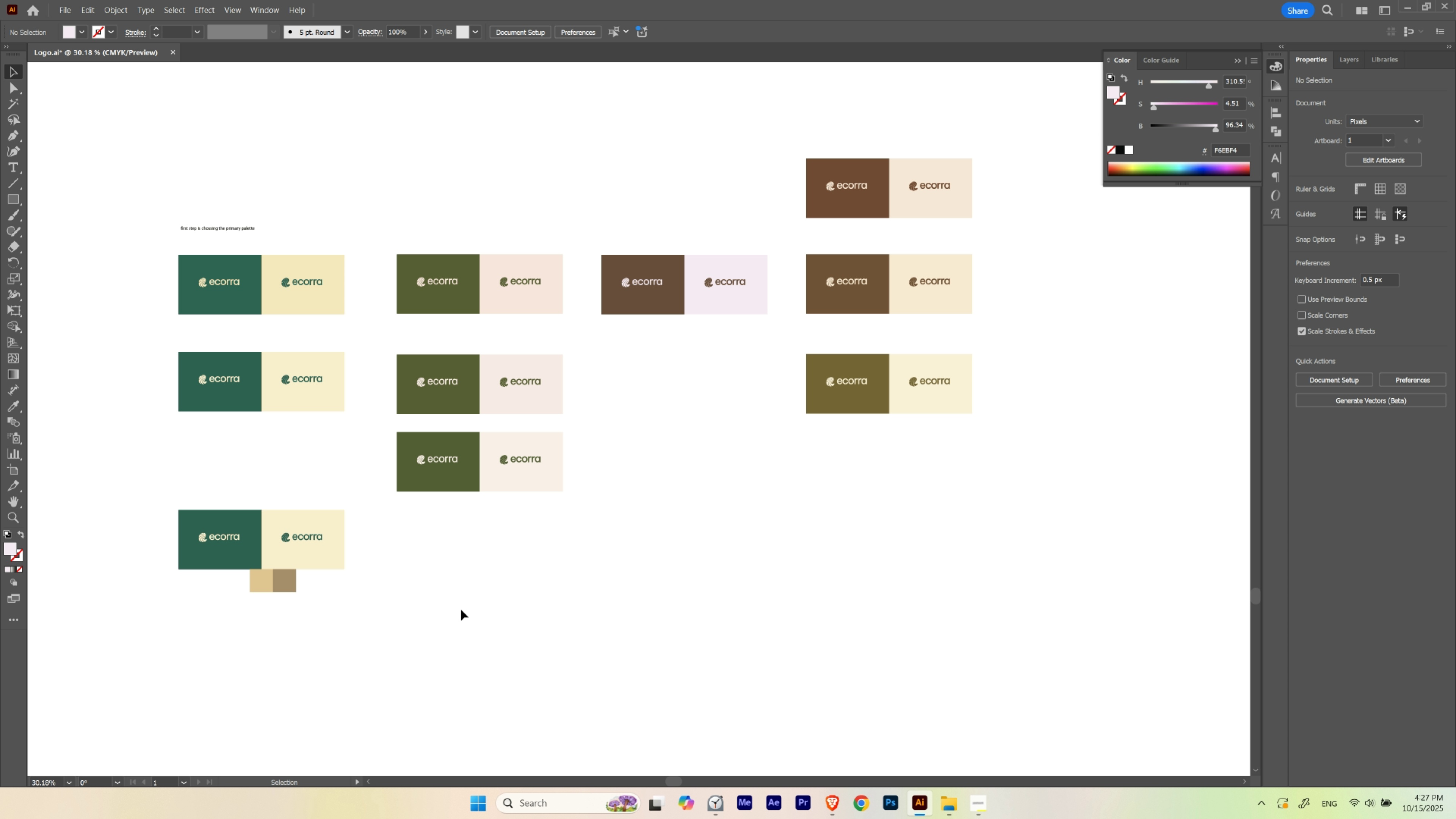 
left_click([754, 304])
 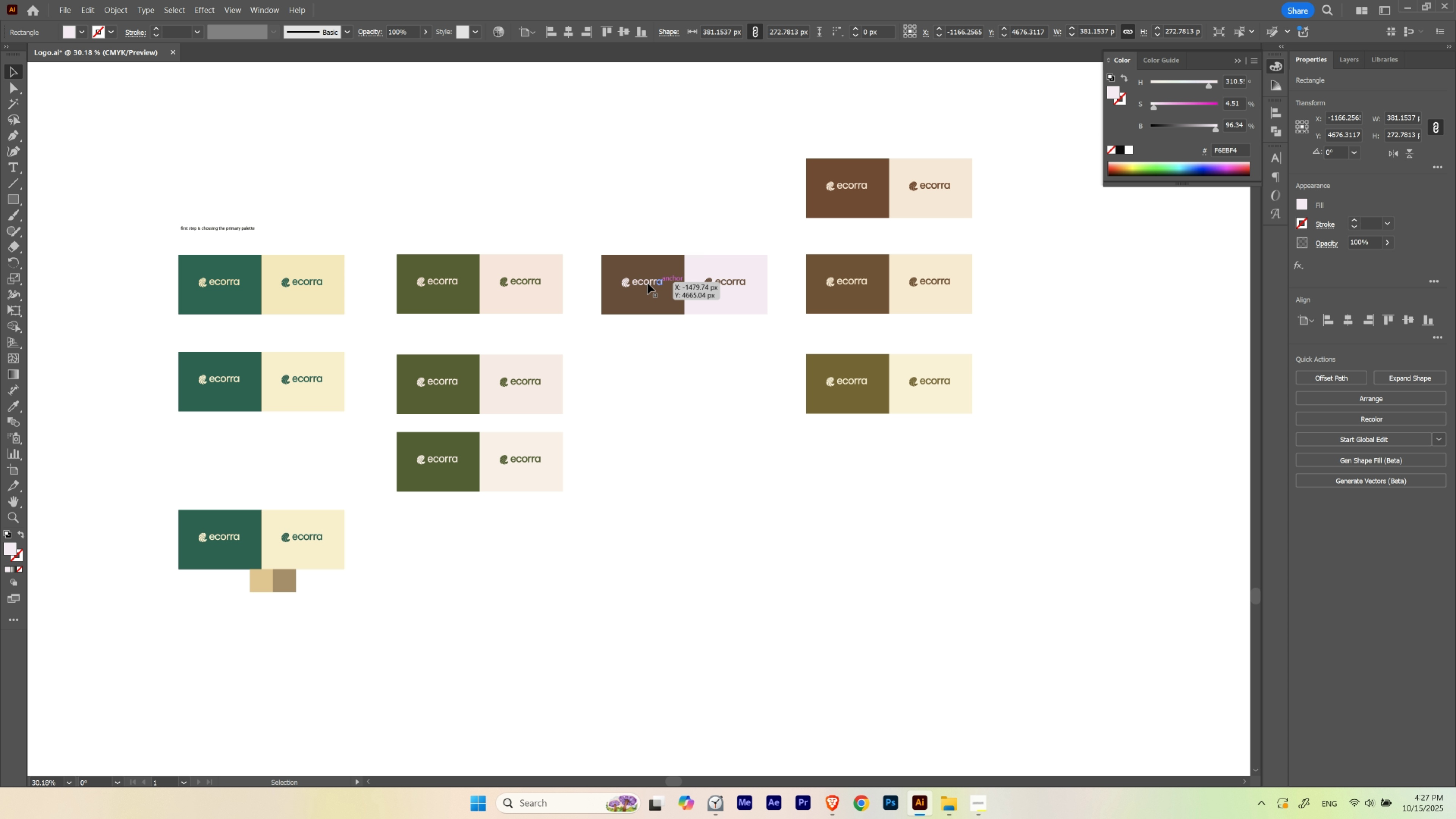 
hold_key(key=ShiftLeft, duration=0.56)
left_click([628, 285])
 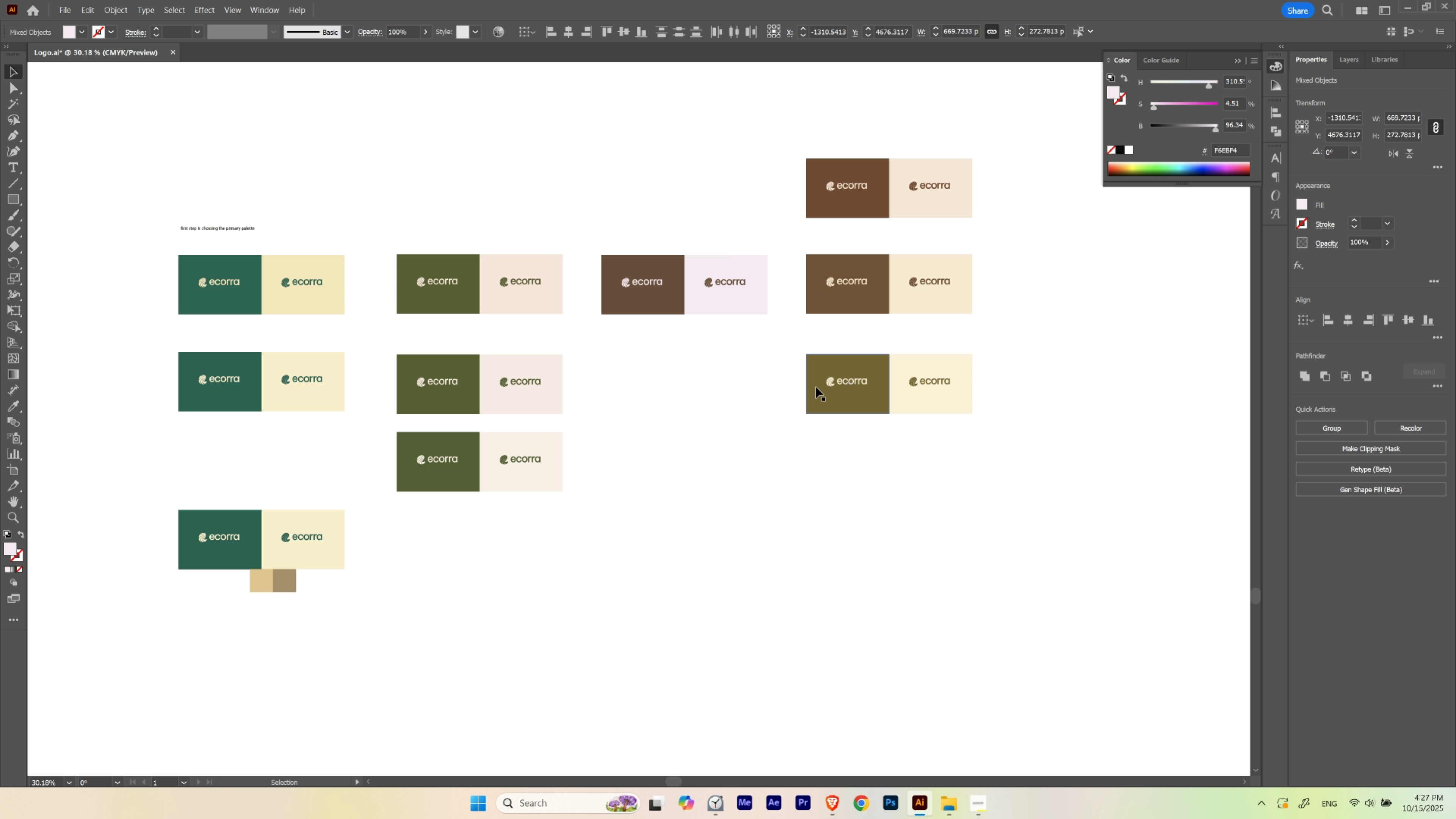 
key(Control+ControlLeft)
 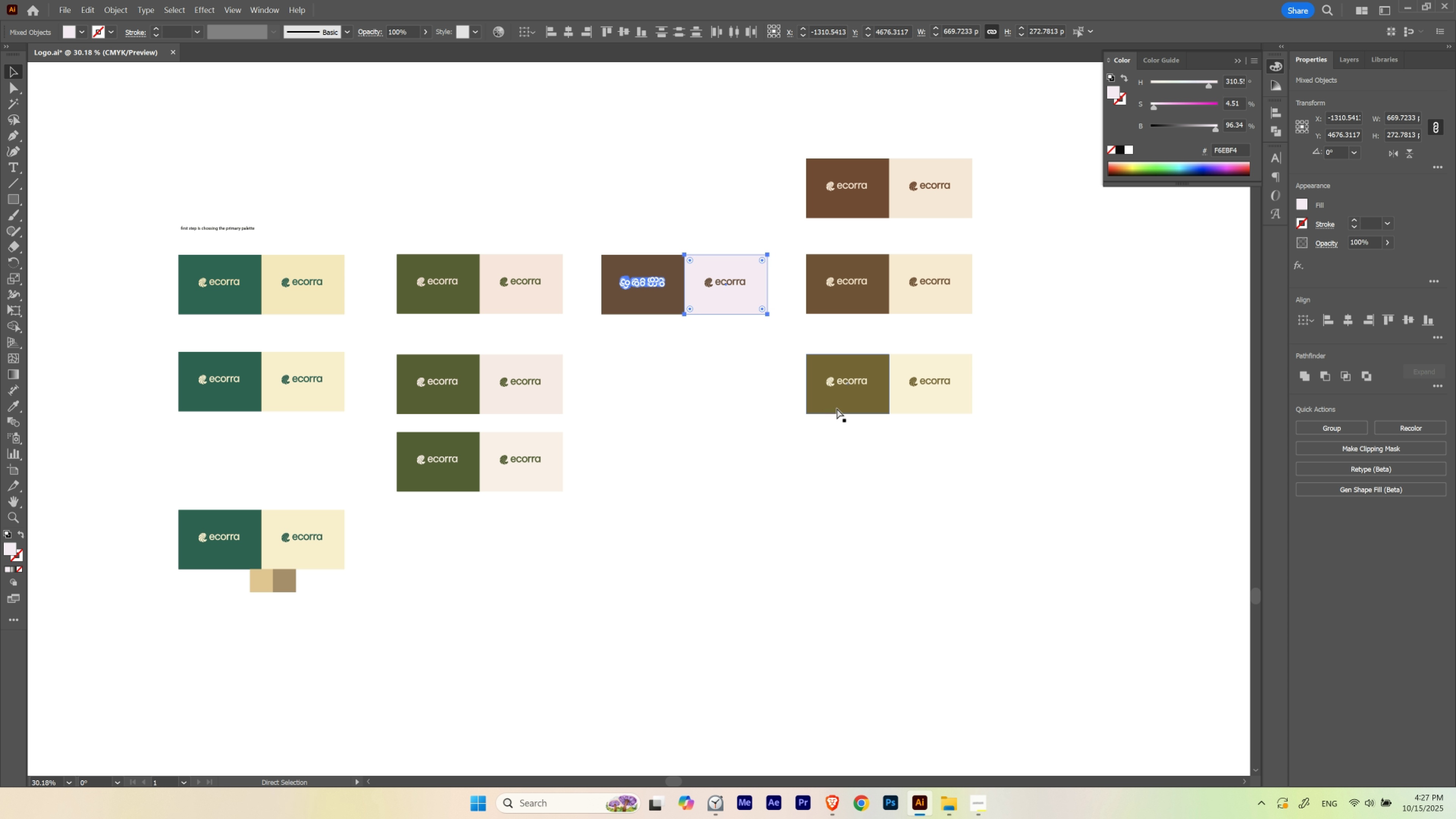 
key(Control+H)
 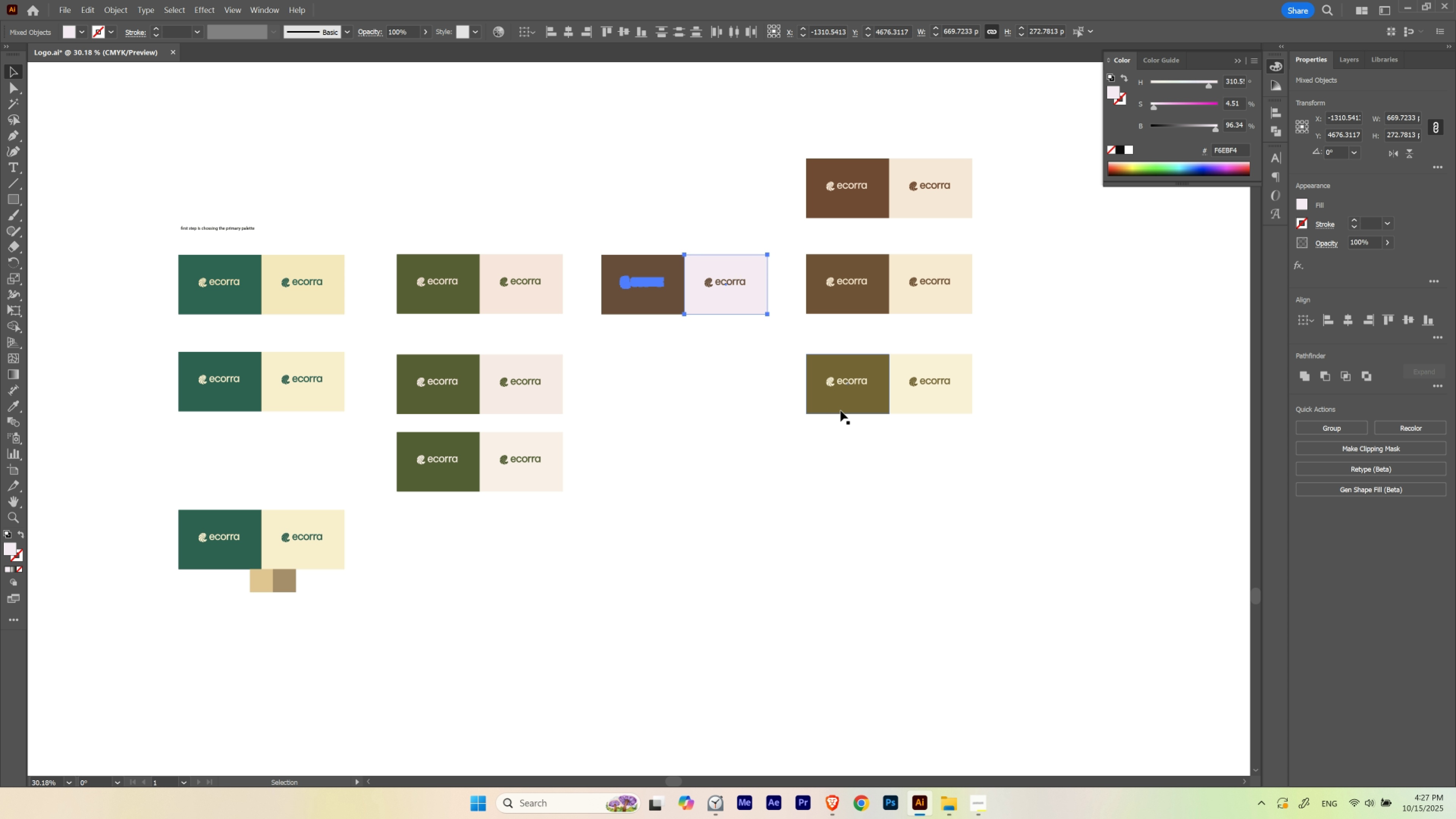 
key(Control+ControlLeft)
 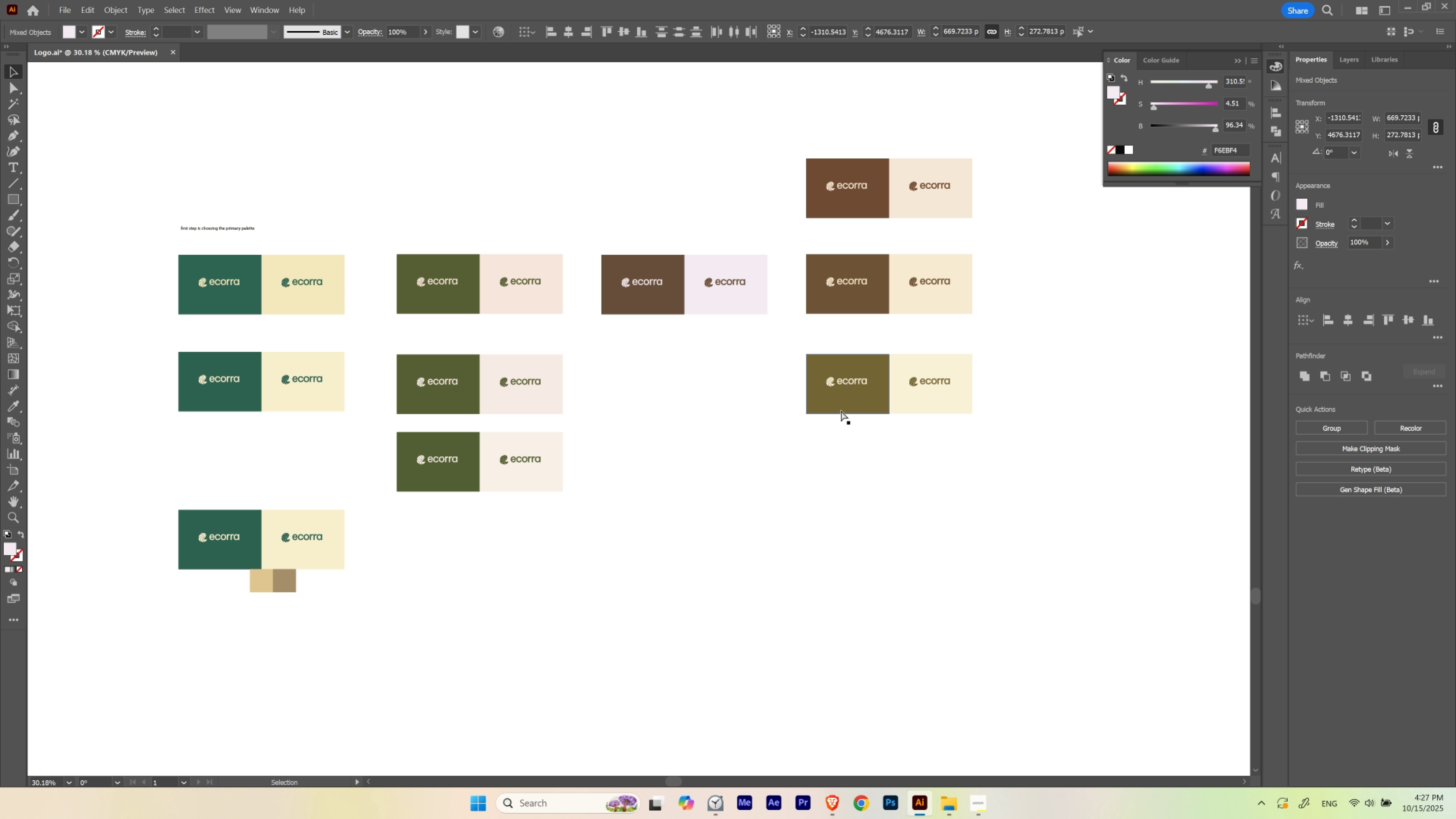 
key(Control+H)
 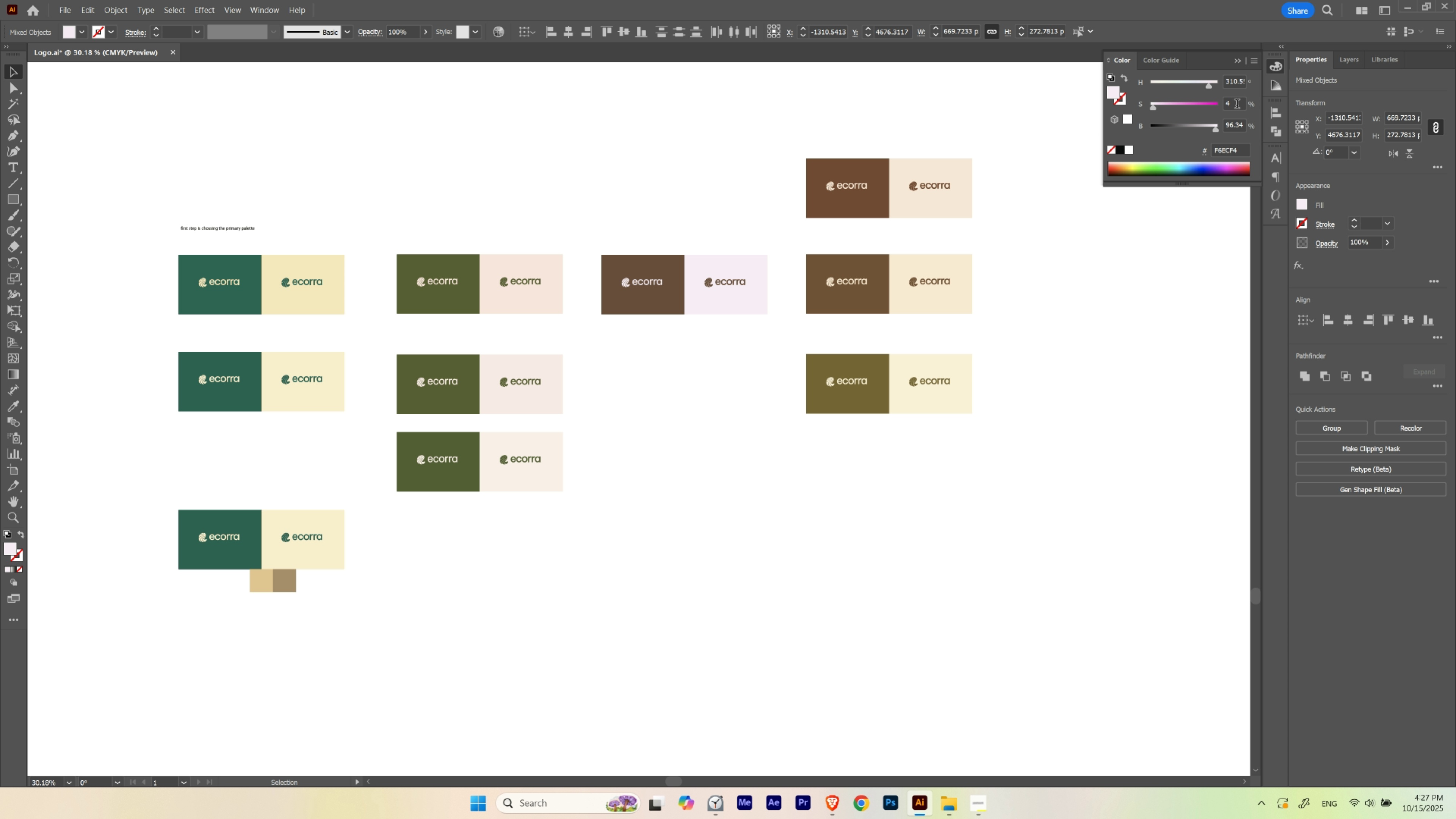 
scroll: coordinate [1237, 105], scroll_direction: down, amount: 1.0
 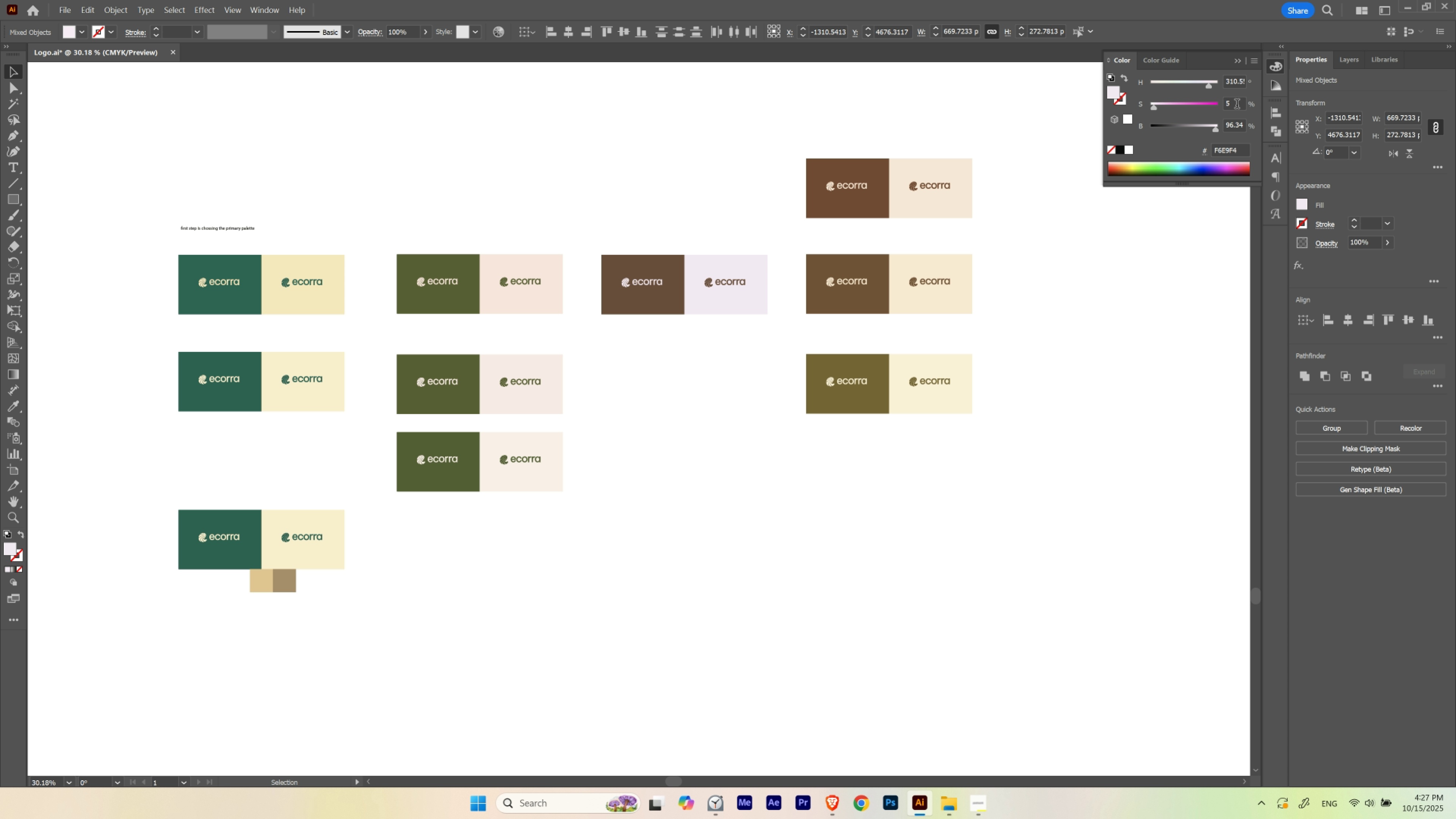 
scroll: coordinate [1237, 105], scroll_direction: none, amount: 0.0
 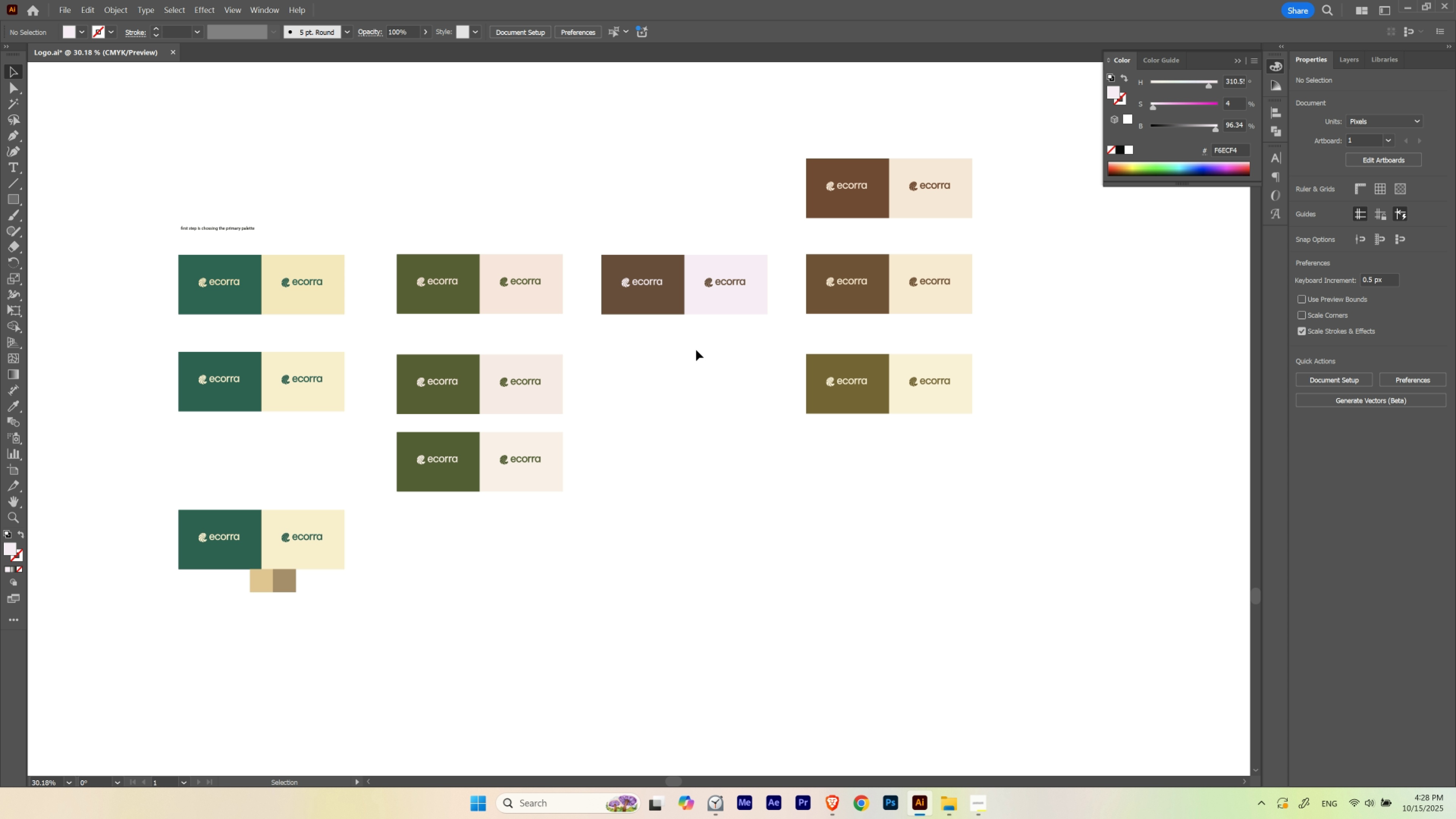 
wait(14.5)
 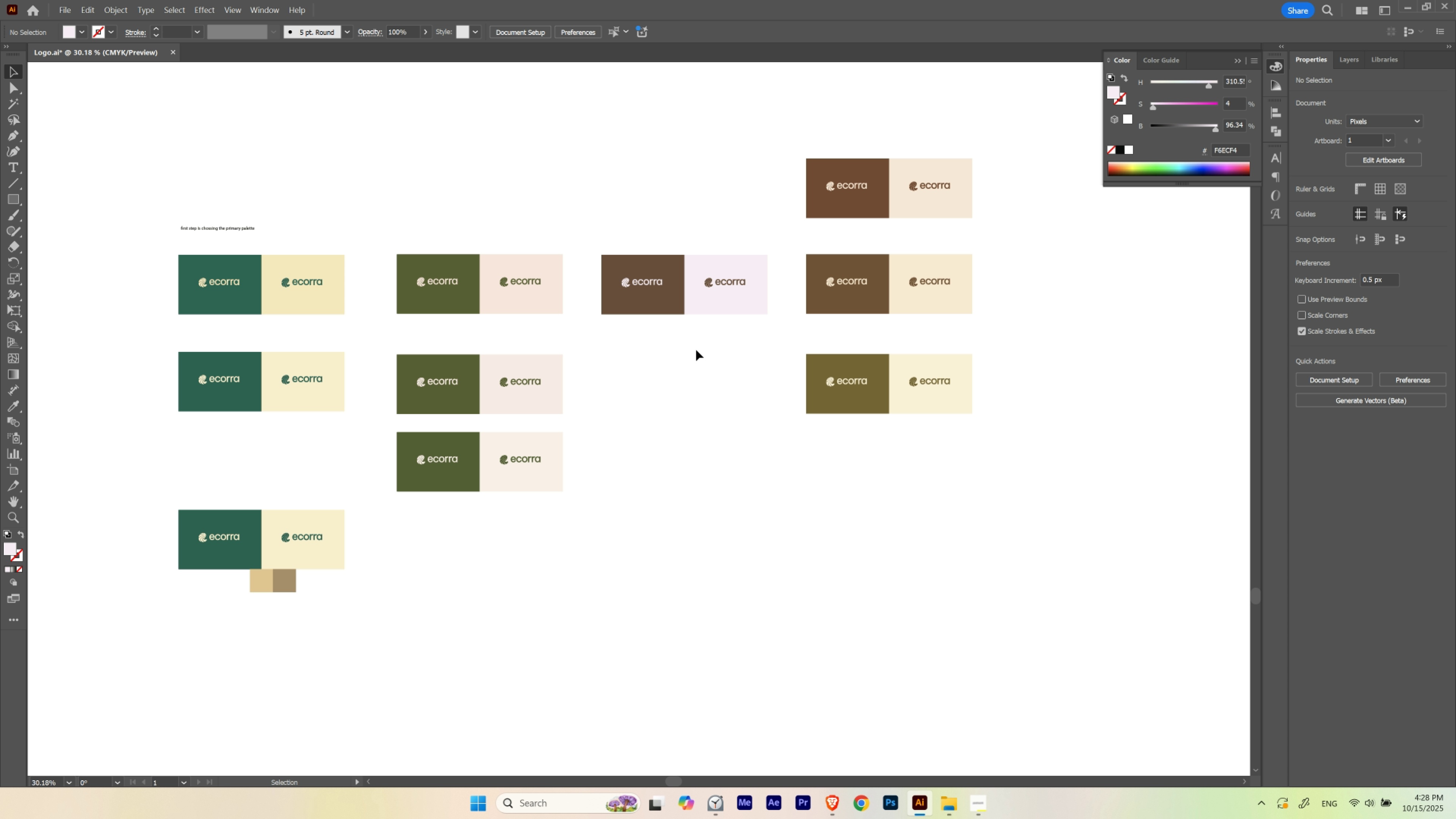 
left_click([678, 392])
 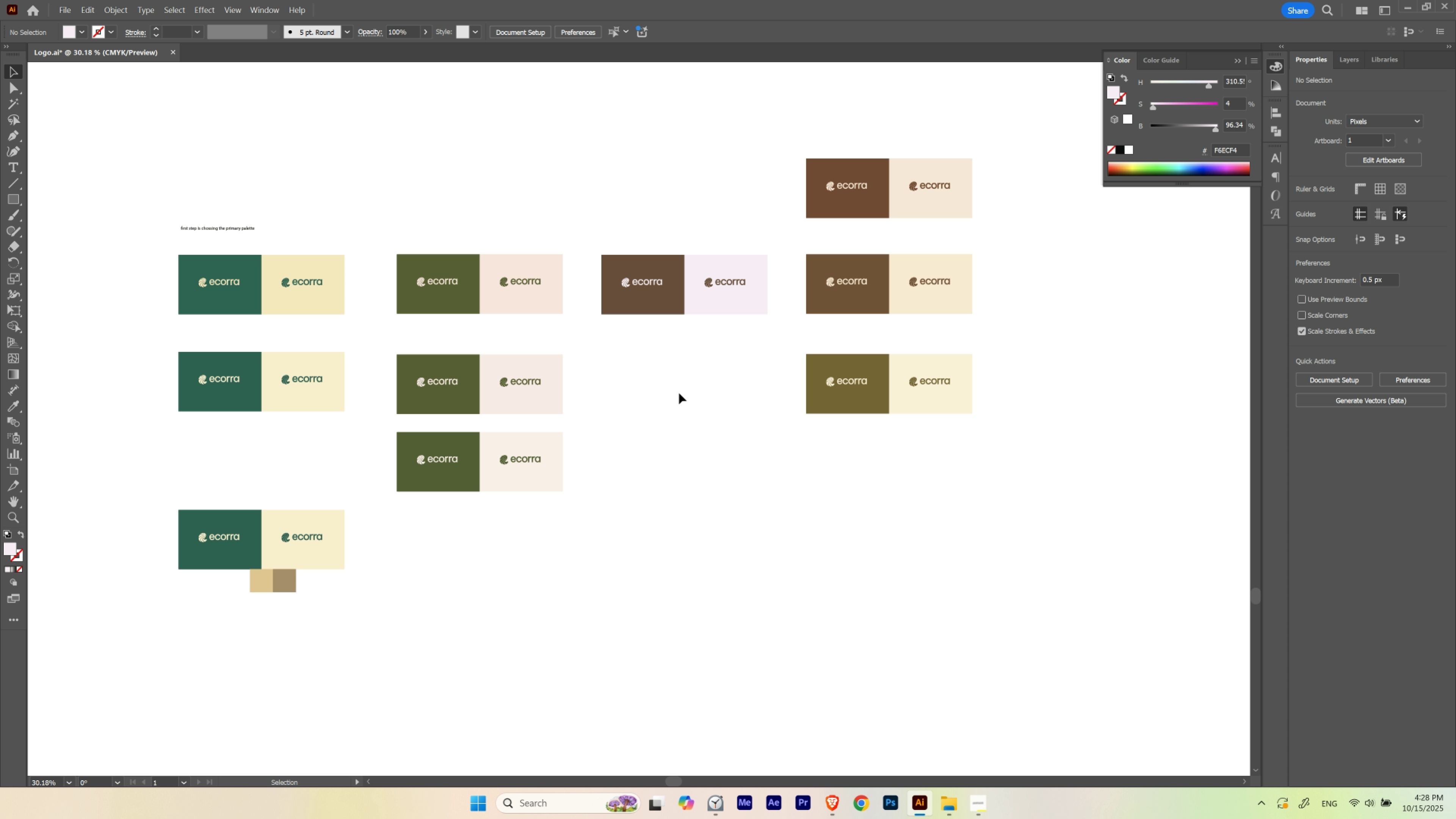 
left_click([679, 394])
 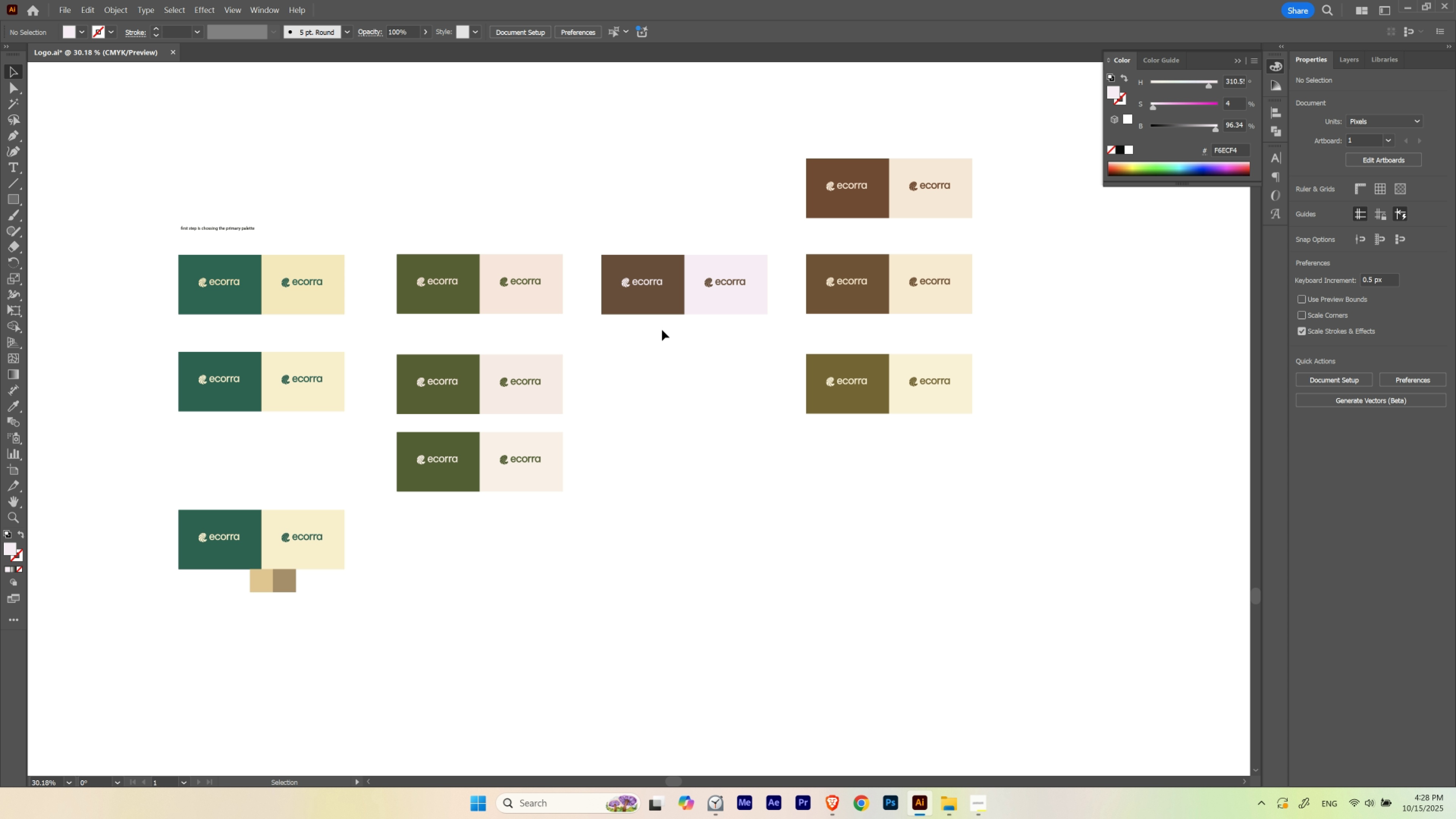 
hold_key(key=Space, duration=1.14)
 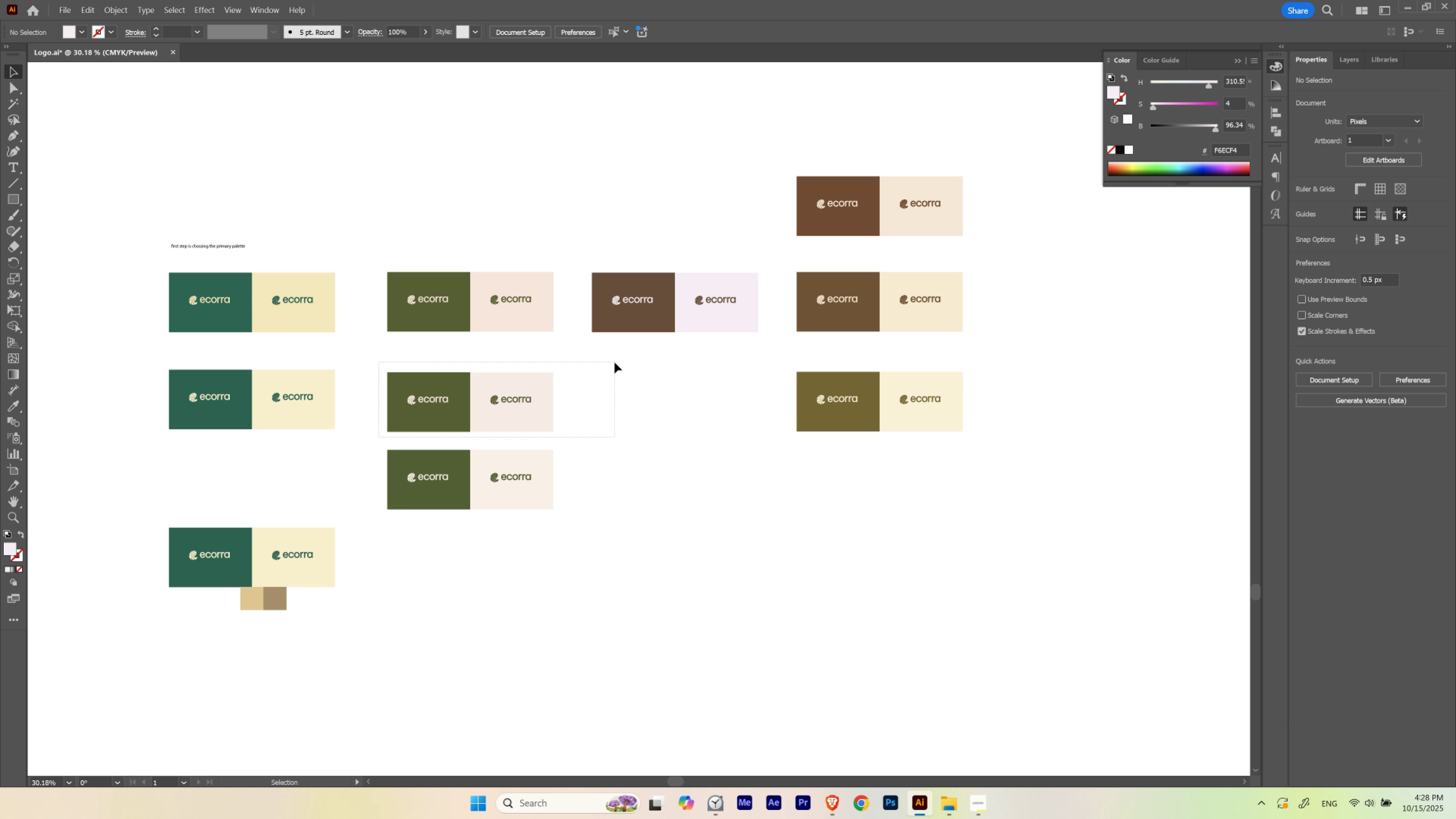 
hold_key(key=ControlLeft, duration=0.44)
 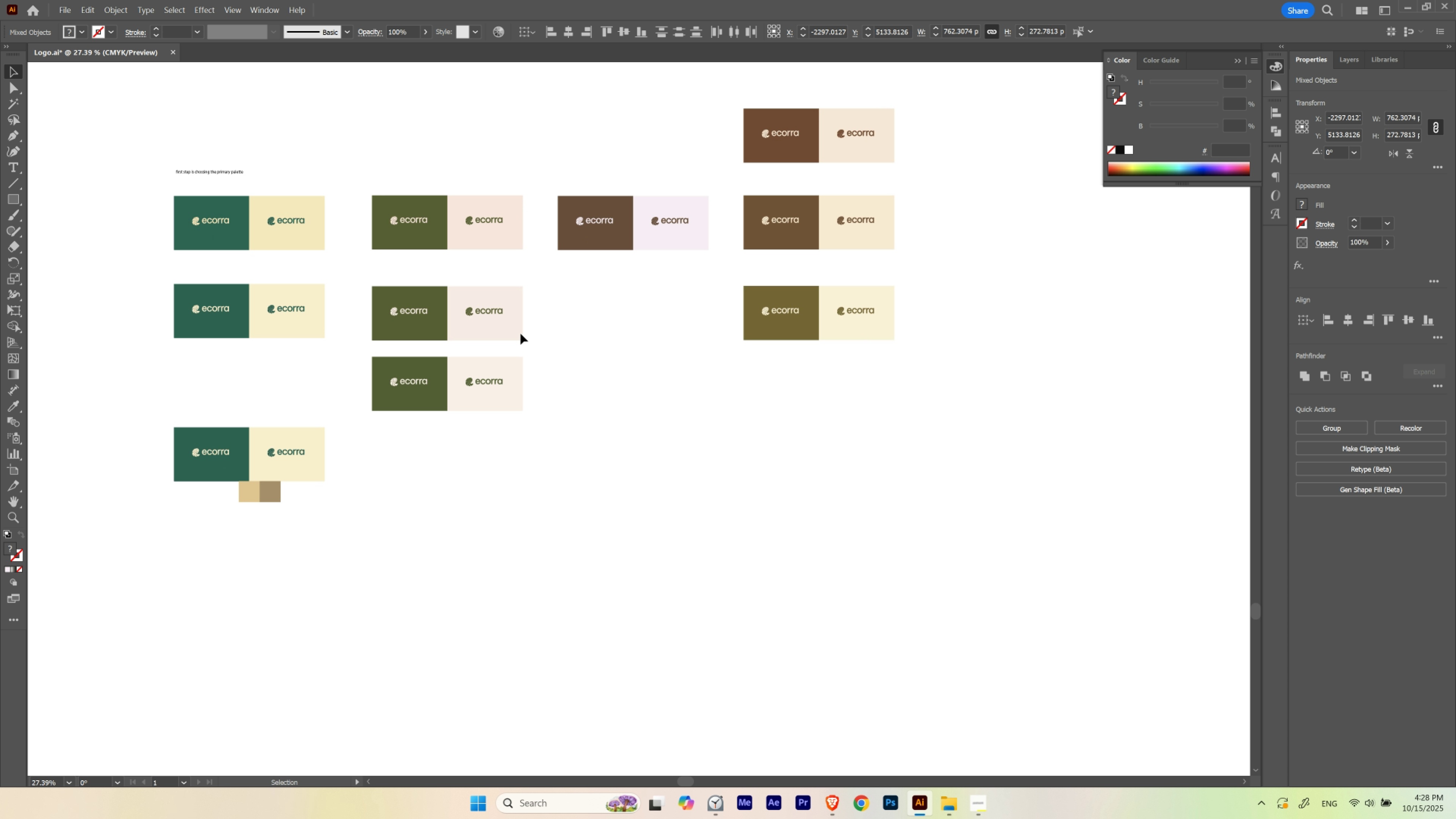 
hold_key(key=Space, duration=0.92)
 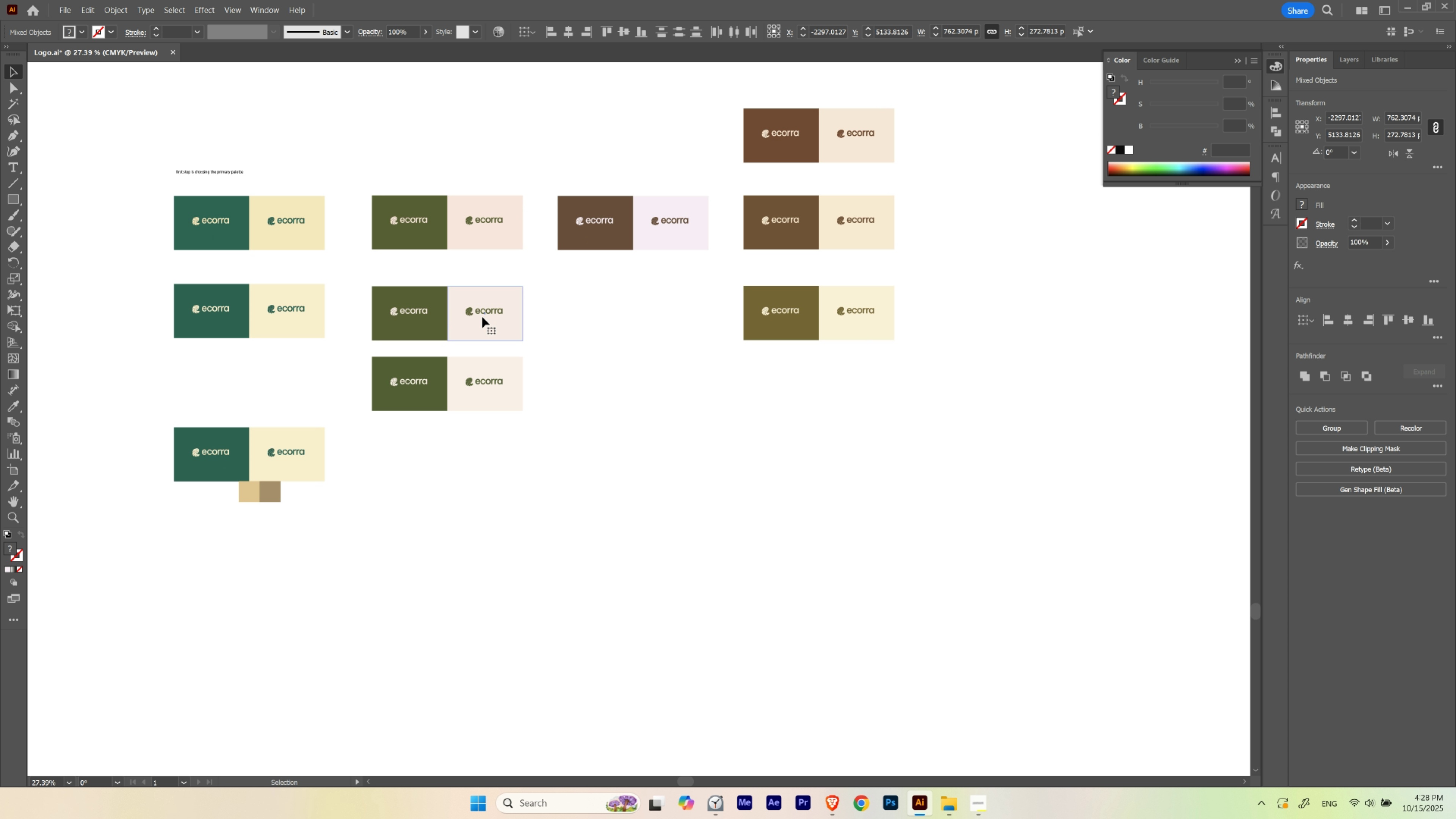 
hold_key(key=AltLeft, duration=1.09)
 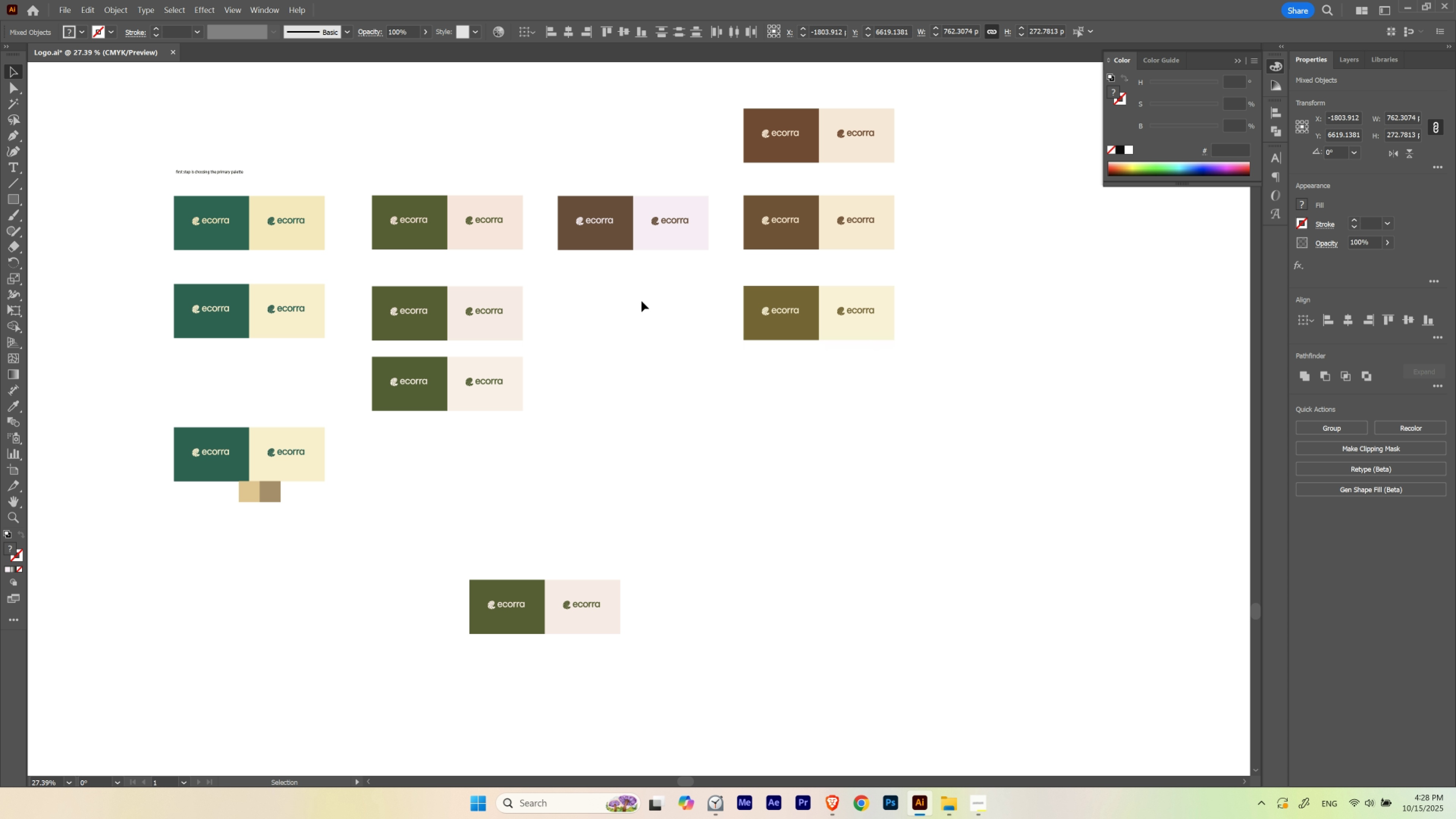 
left_click([641, 301])
 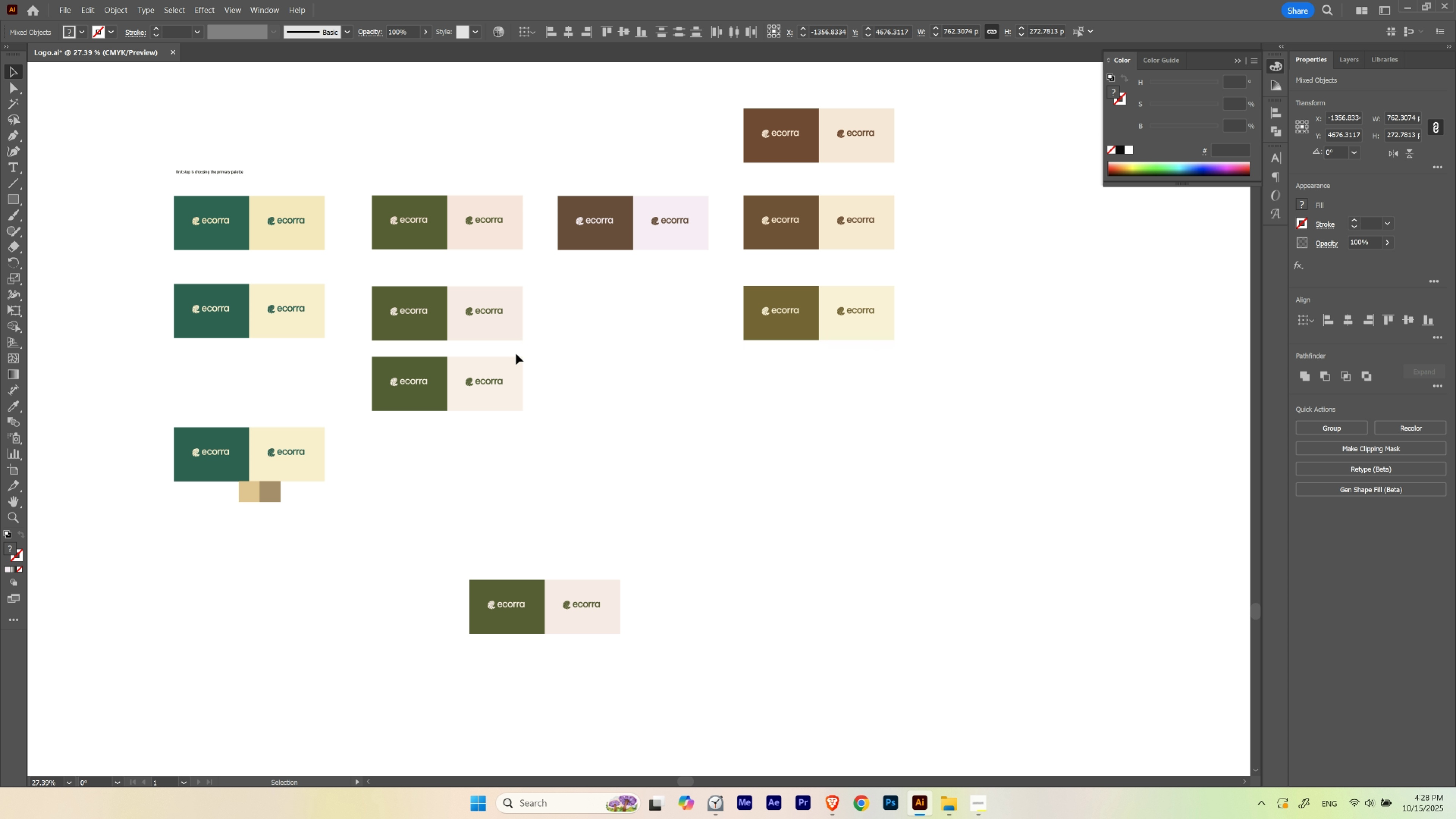 
left_click([664, 401])
 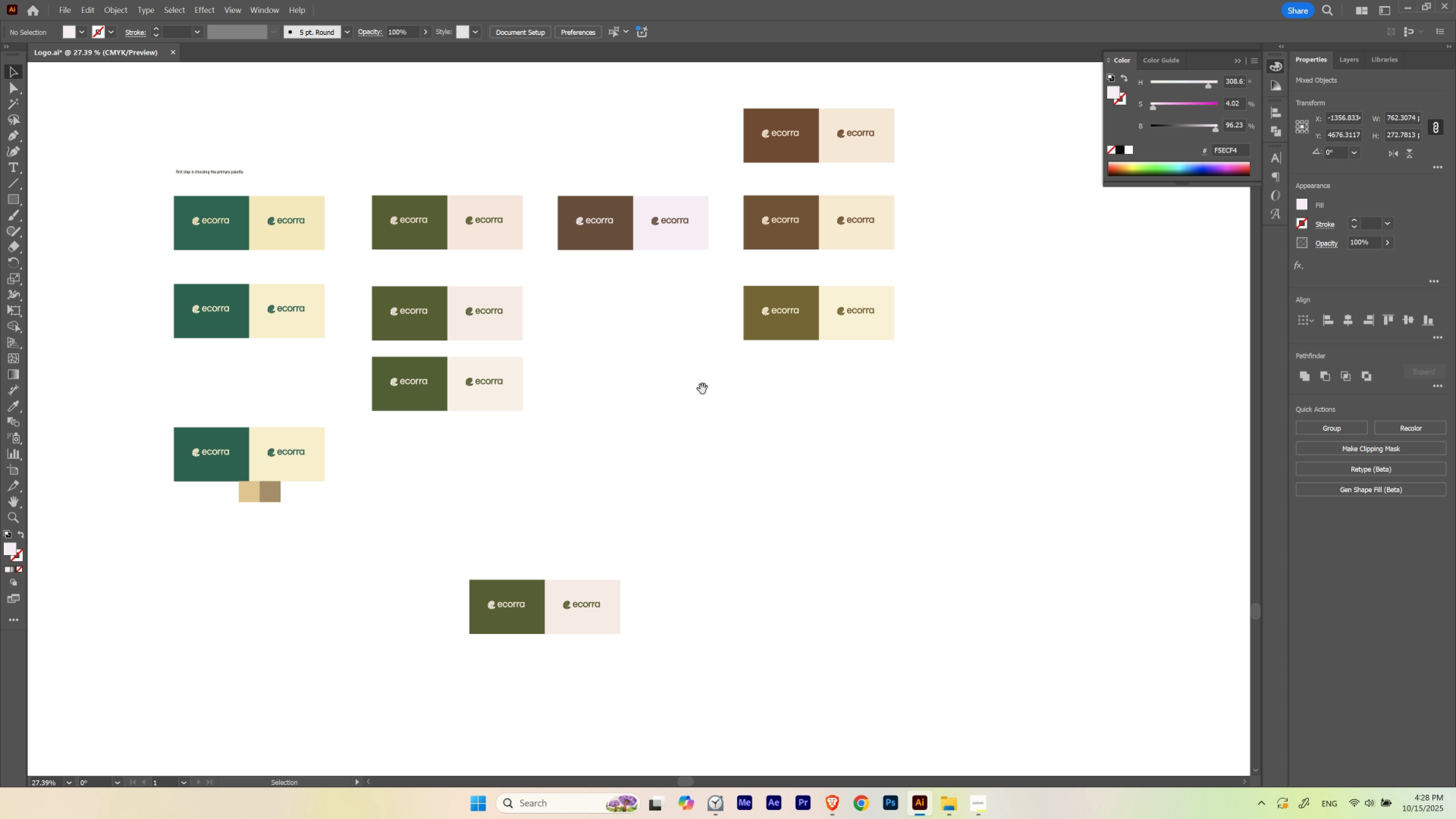 
hold_key(key=Space, duration=0.76)
 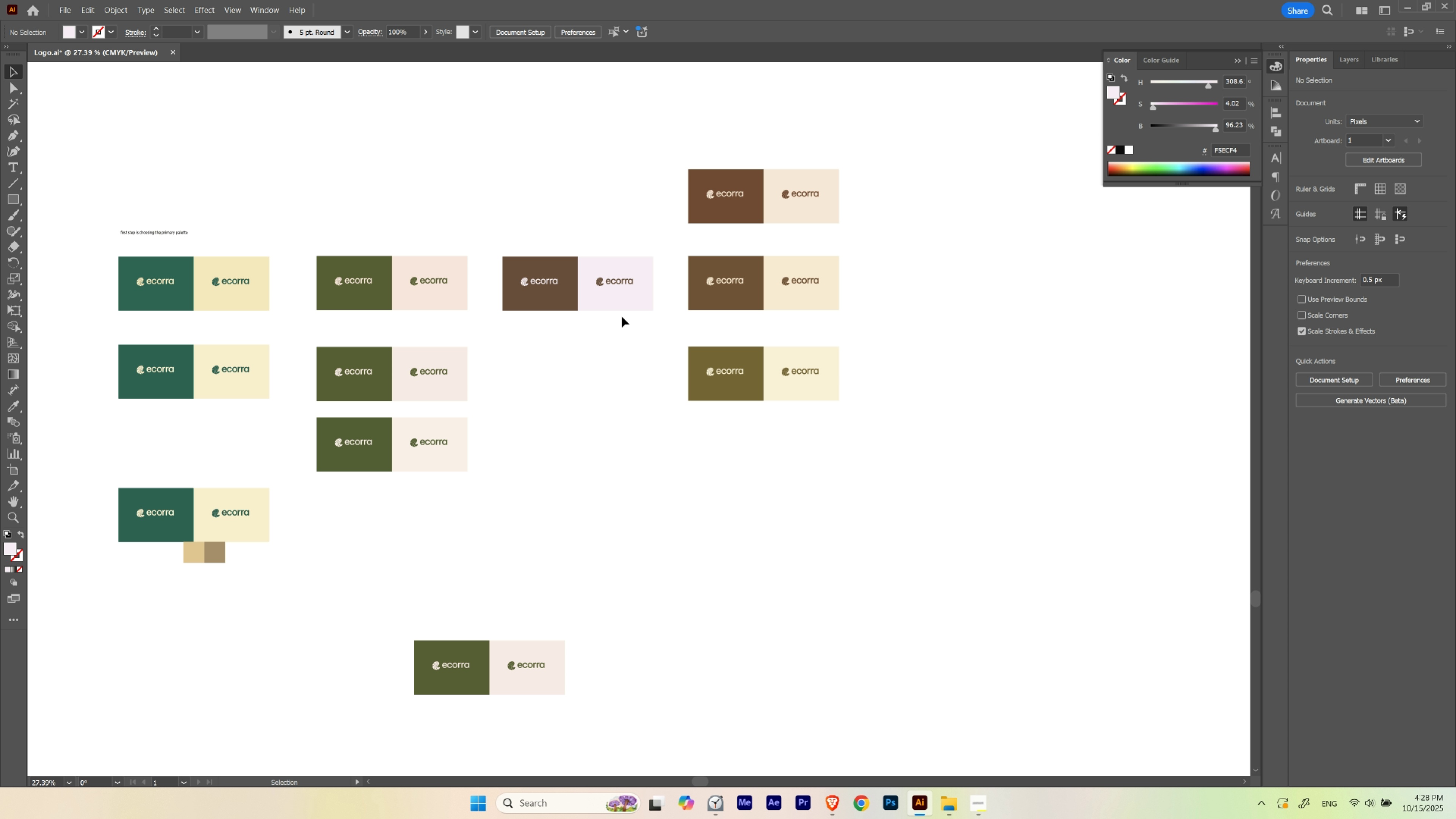 
wait(5.02)
 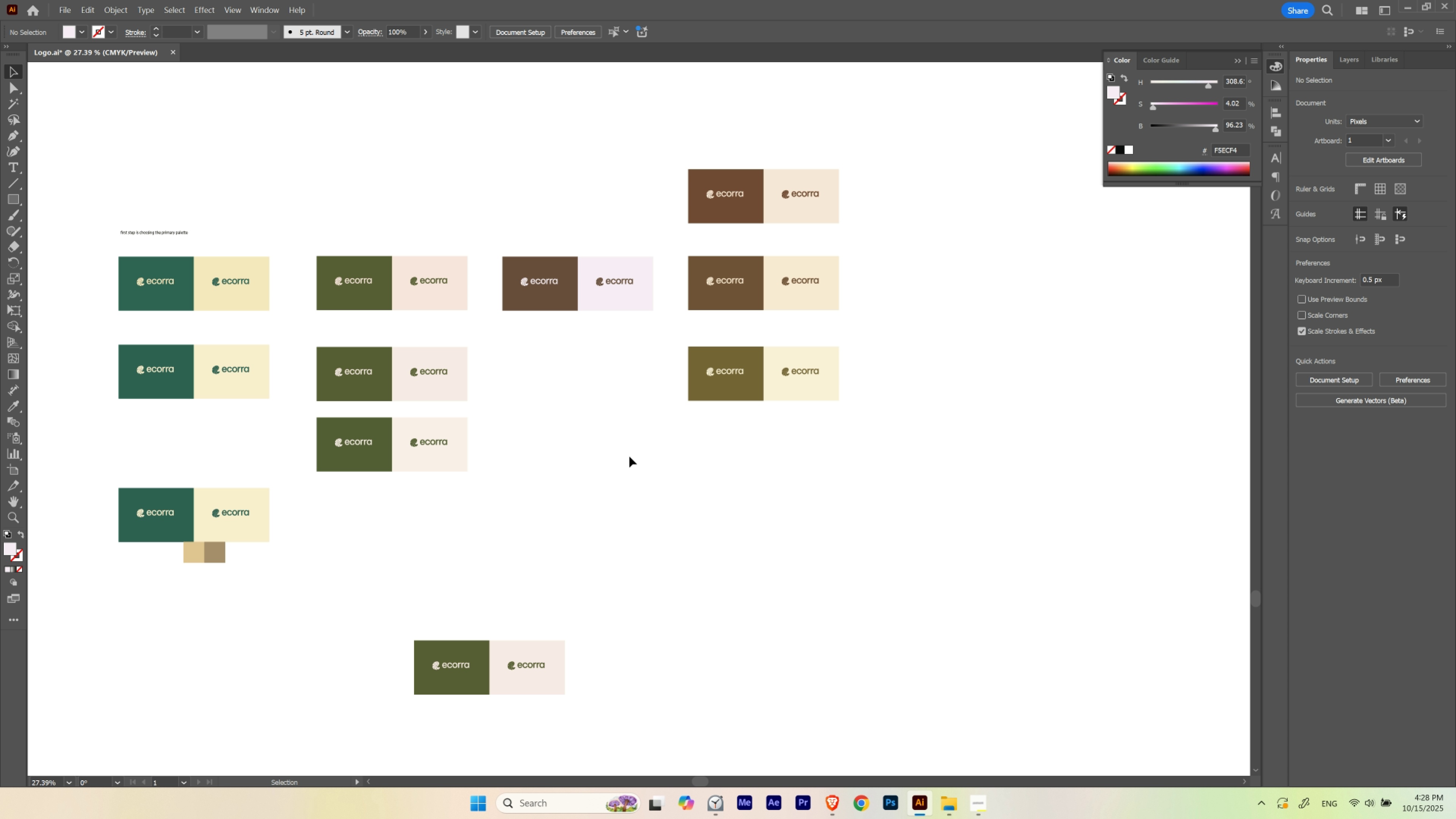 
hold_key(key=Space, duration=0.48)
 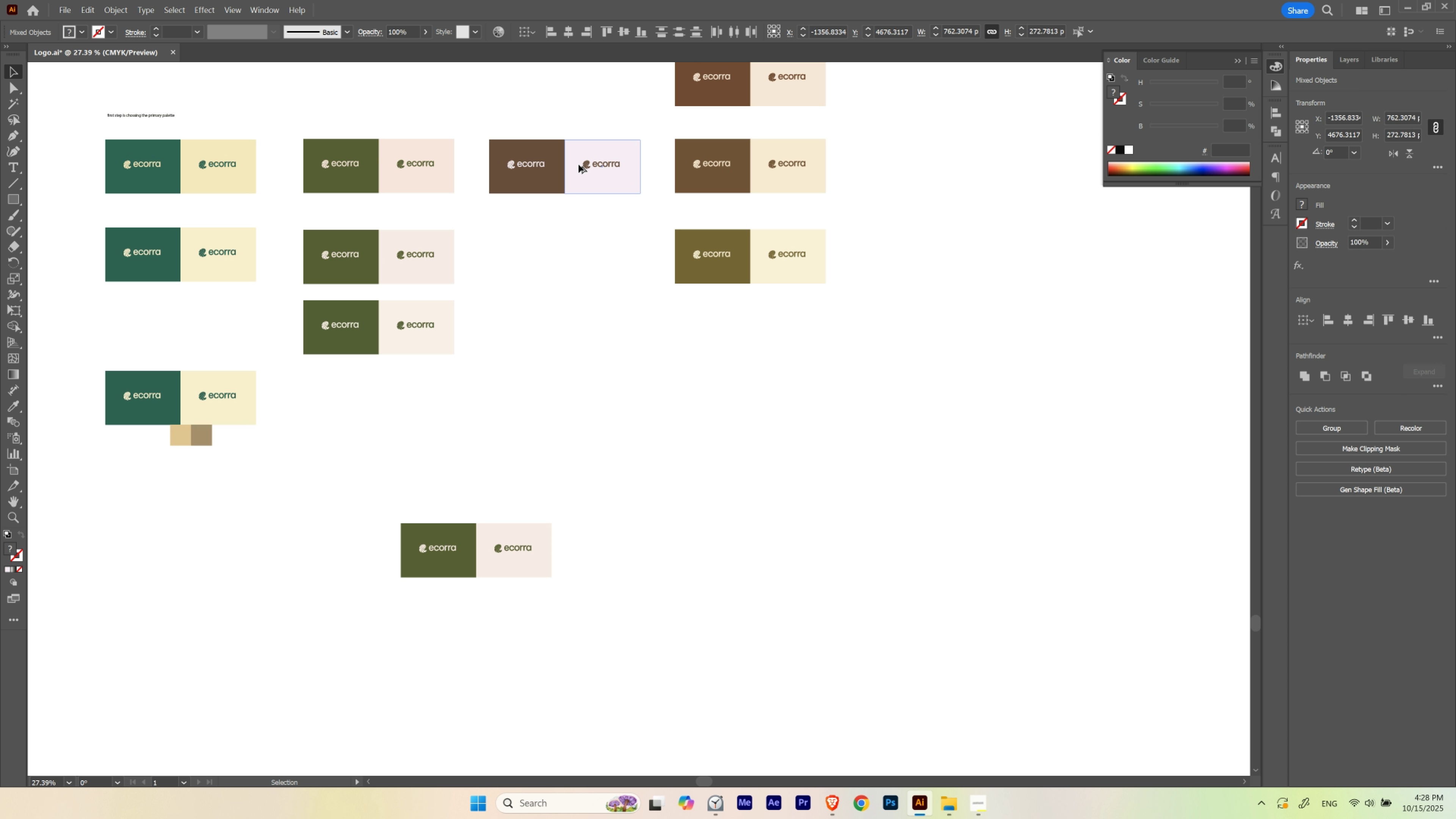 
hold_key(key=AltLeft, duration=1.53)
 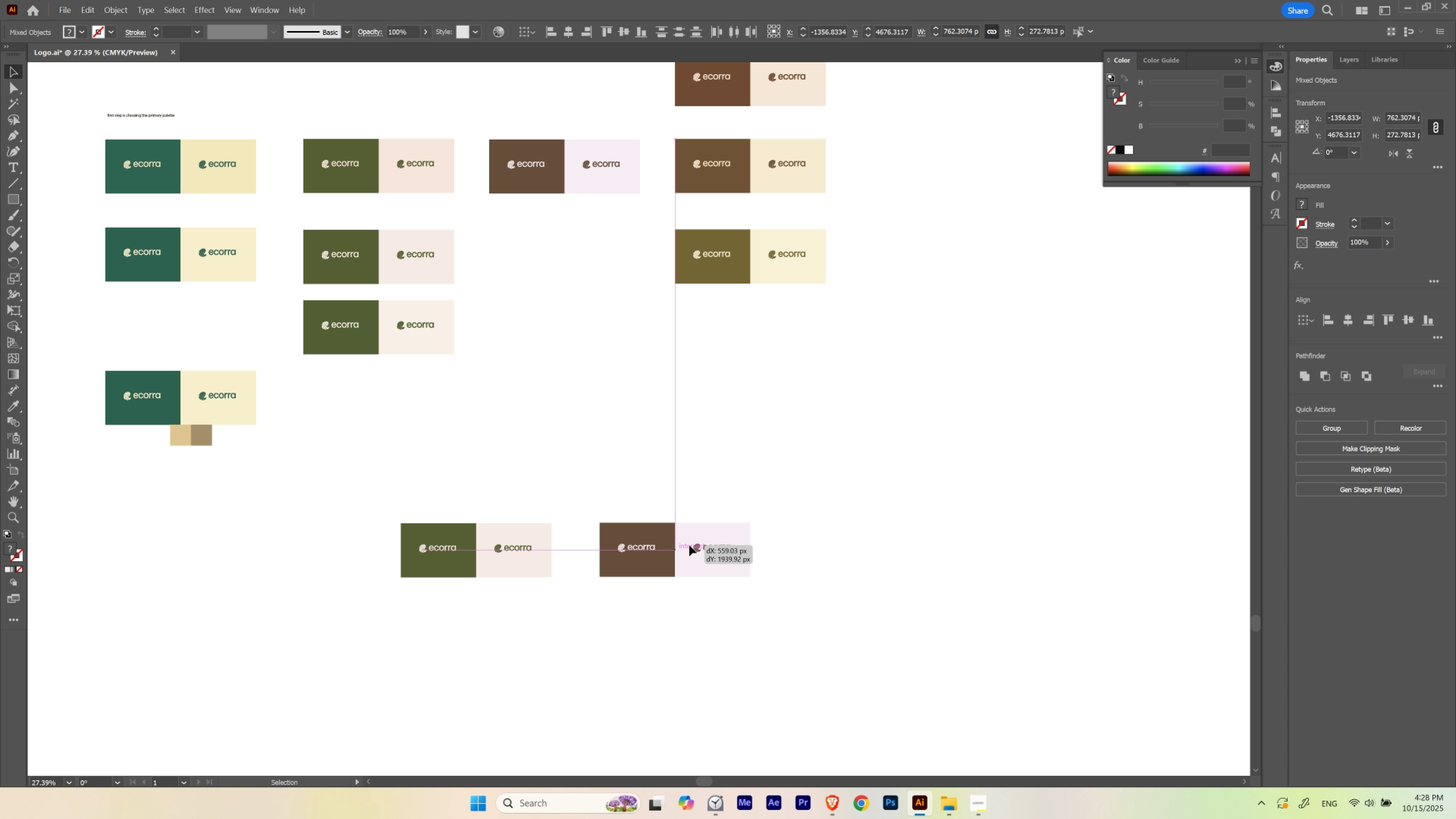 
hold_key(key=AltLeft, duration=0.86)
 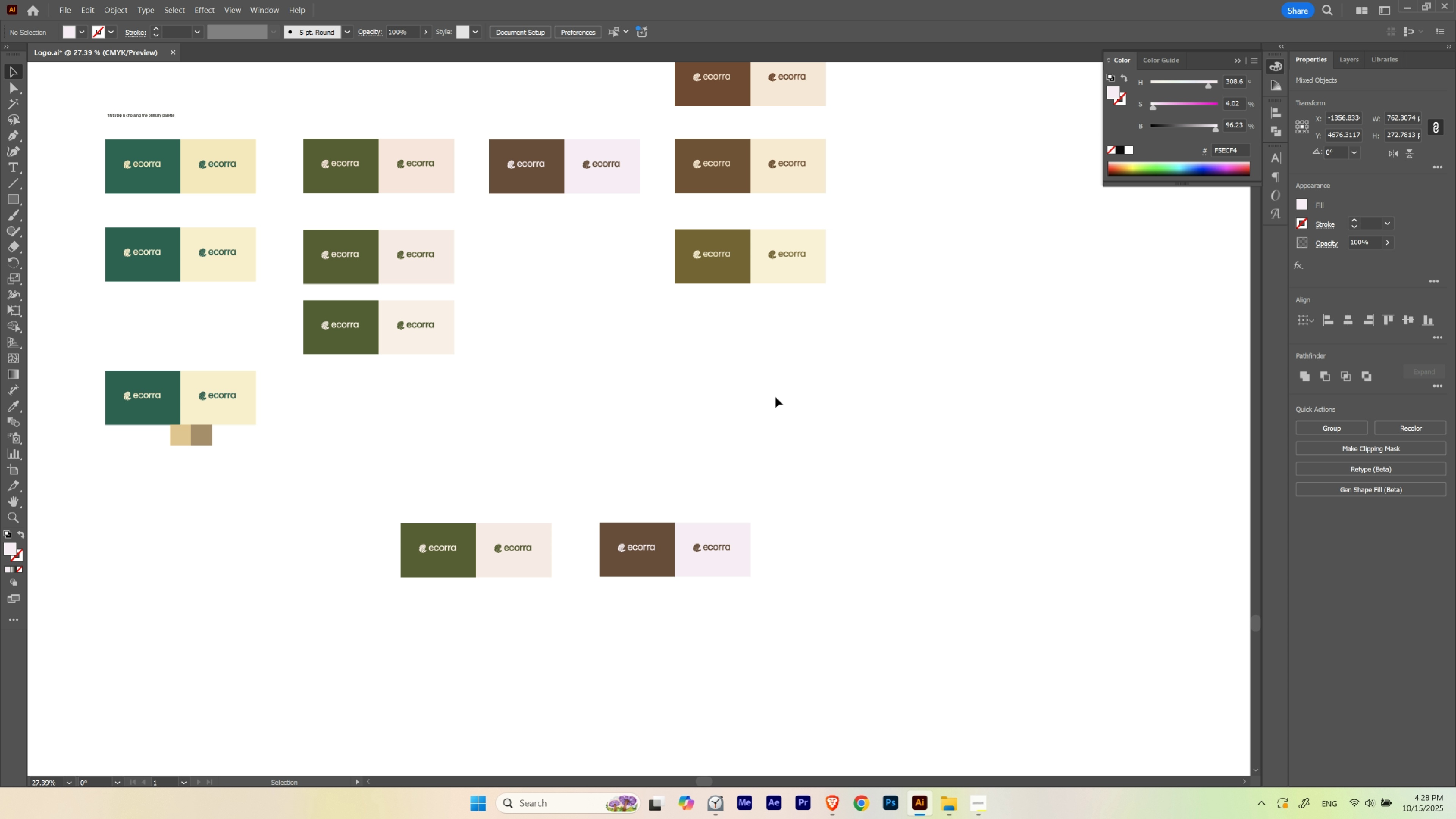 
hold_key(key=Space, duration=0.4)
 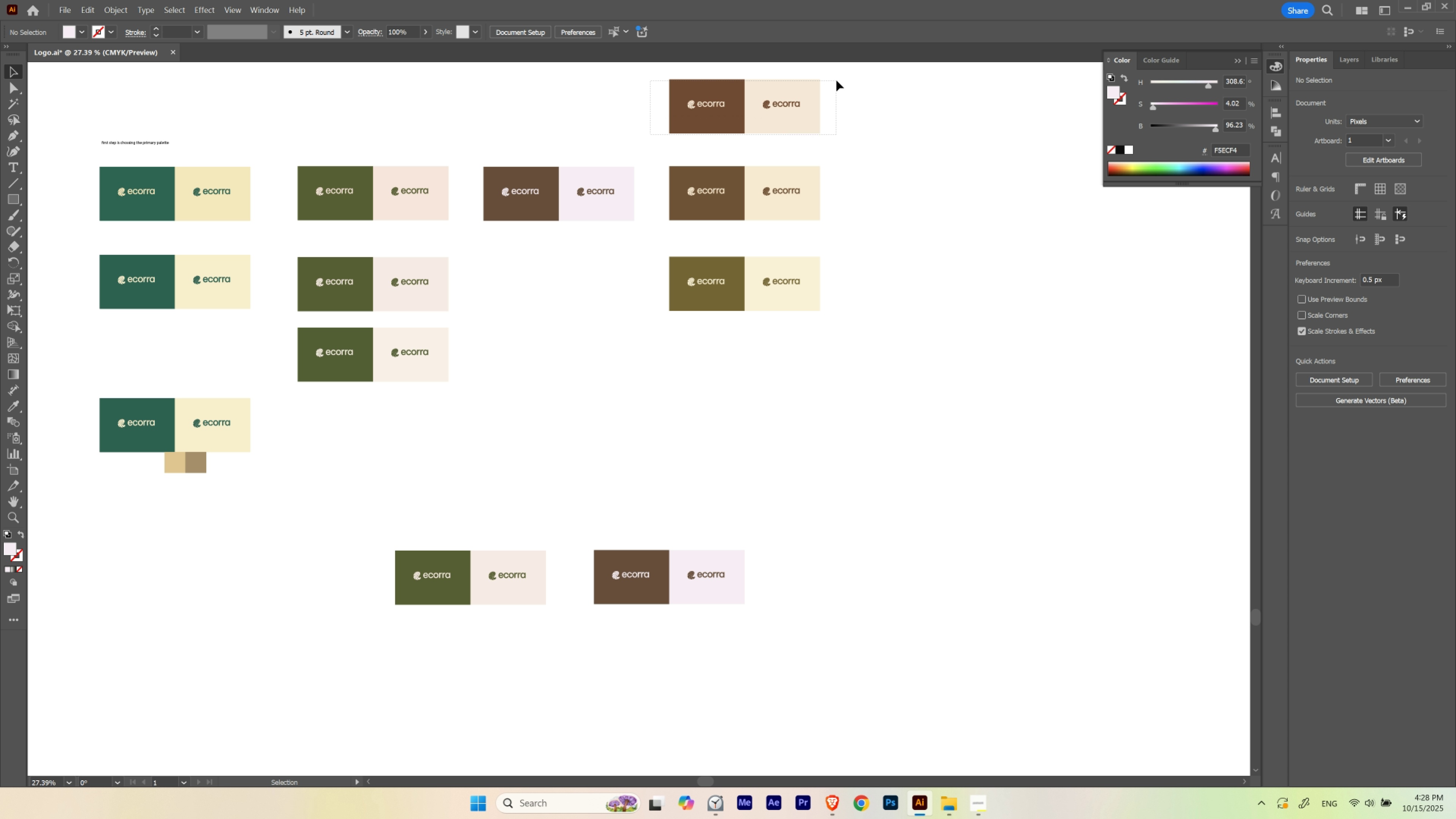 
hold_key(key=AltLeft, duration=1.52)
 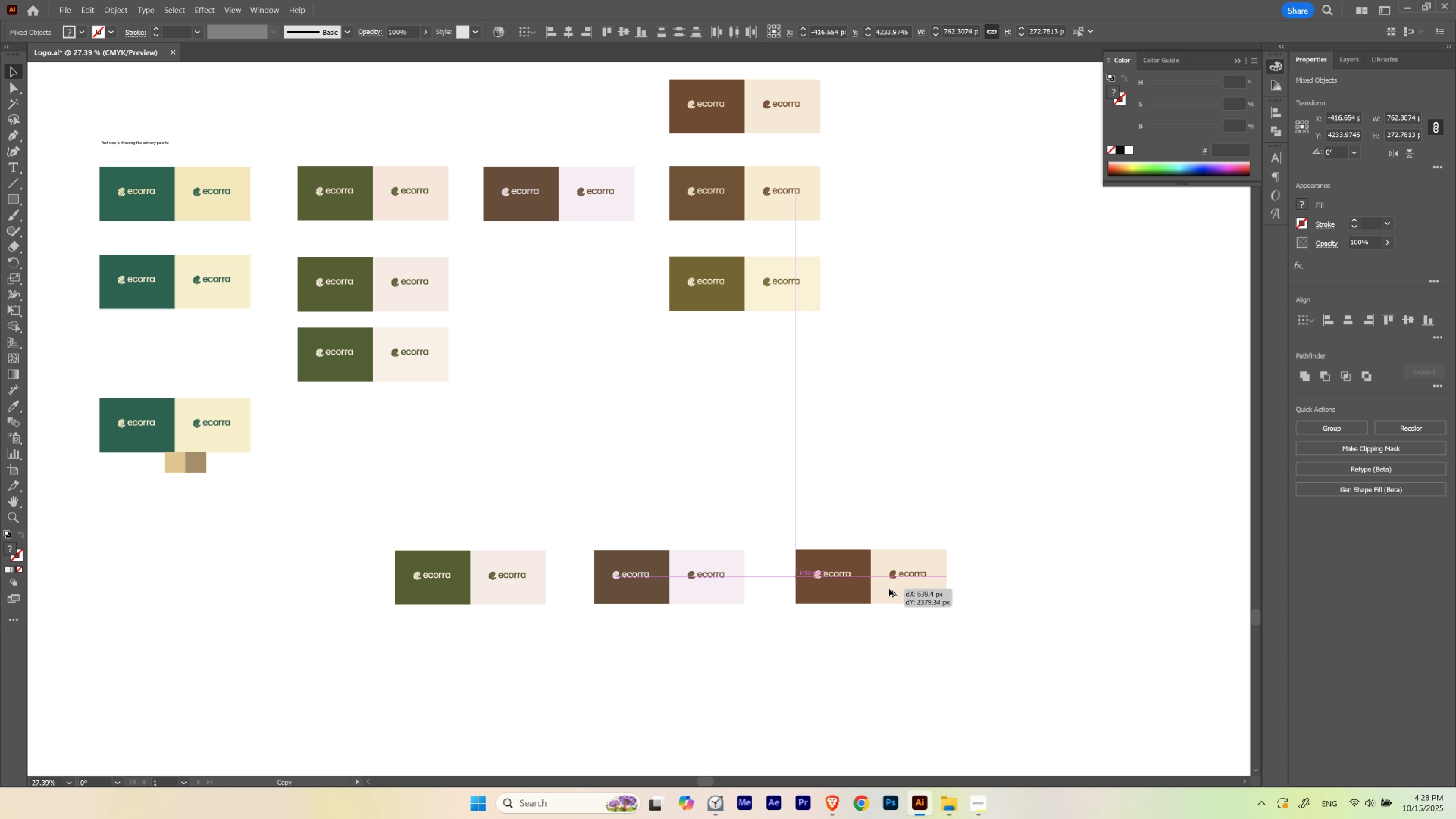 
hold_key(key=AltLeft, duration=1.22)
 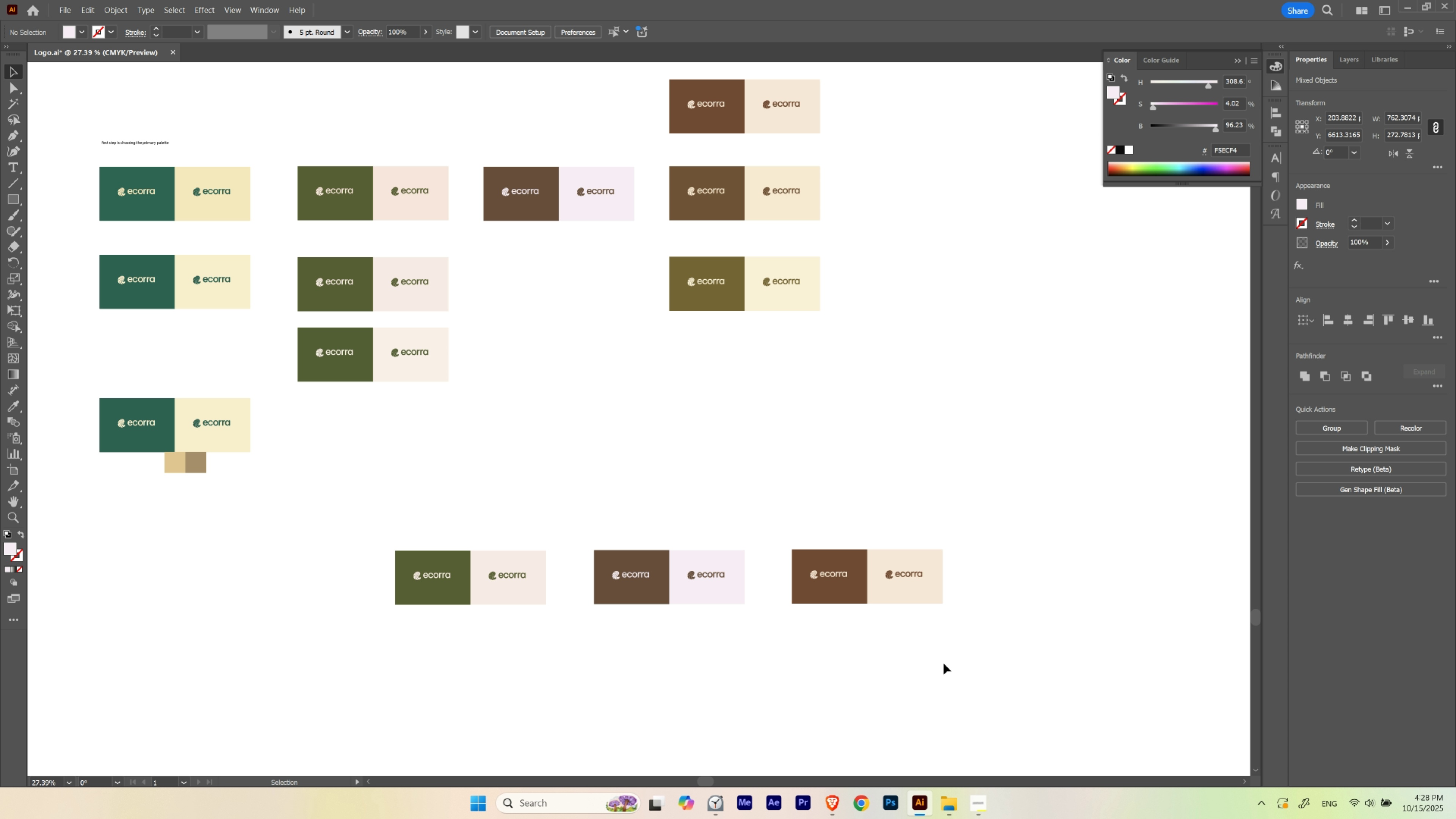 
hold_key(key=Space, duration=1.5)
 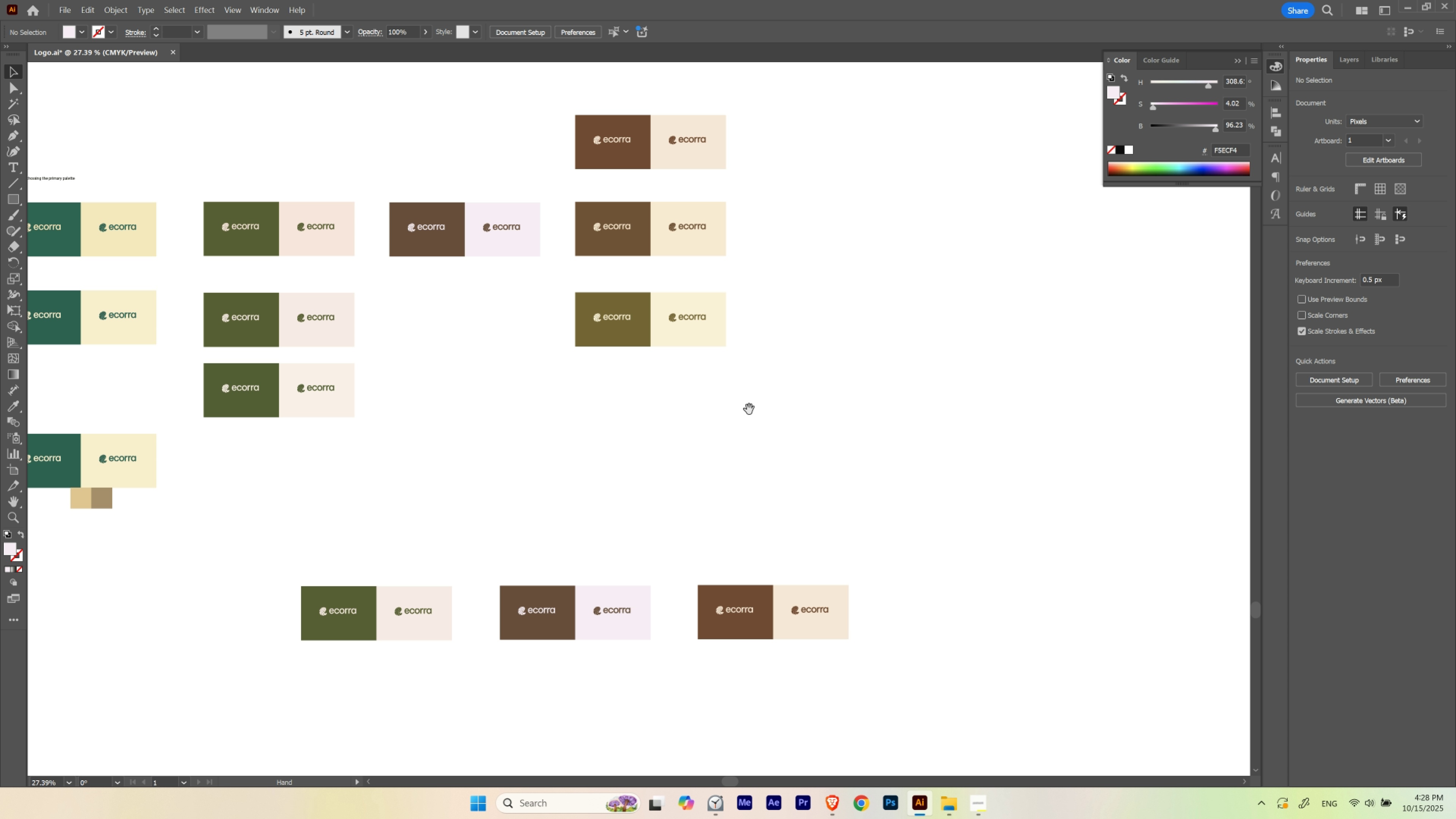 
hold_key(key=Space, duration=2.22)
 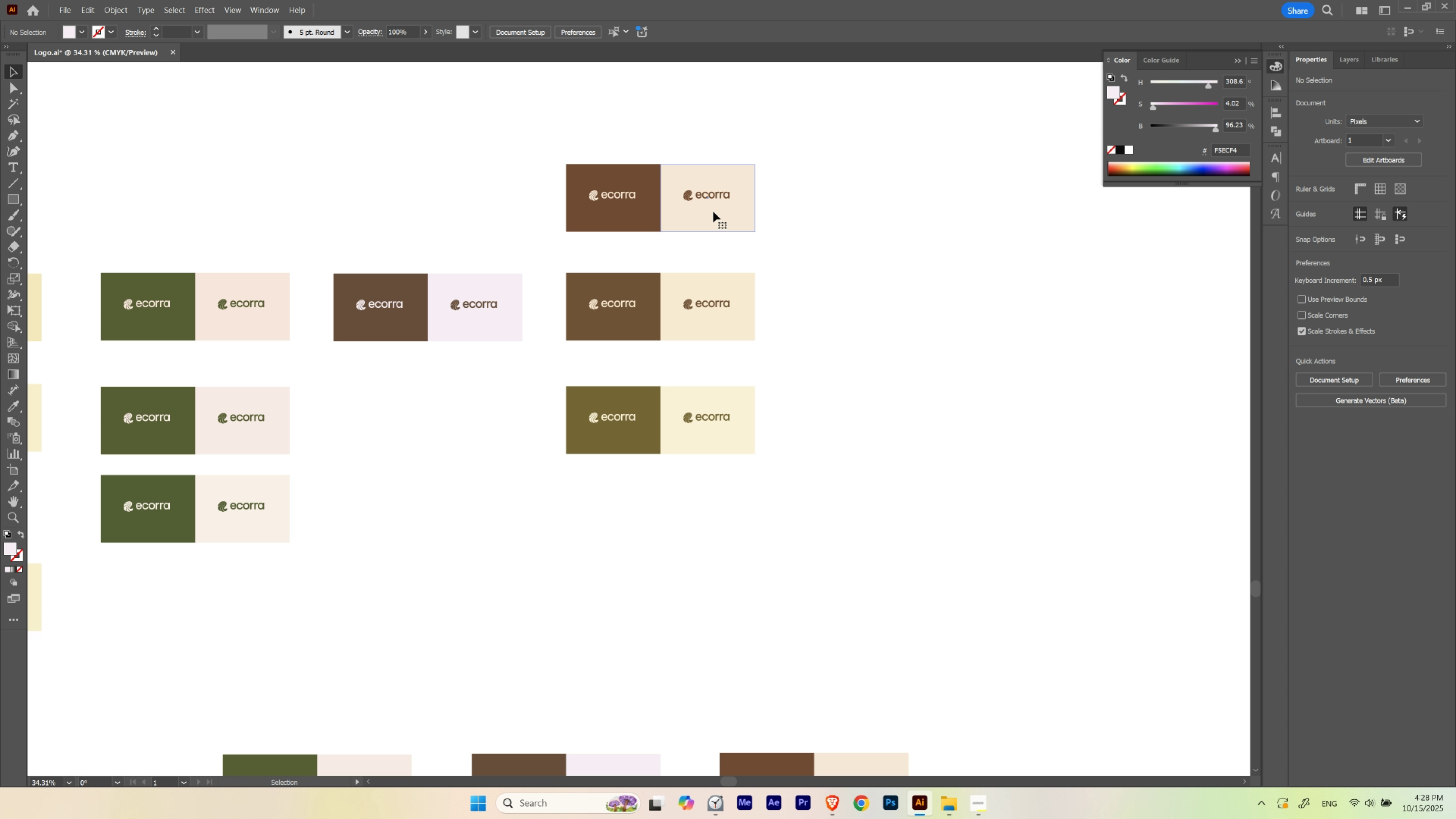 
hold_key(key=ControlLeft, duration=0.71)
 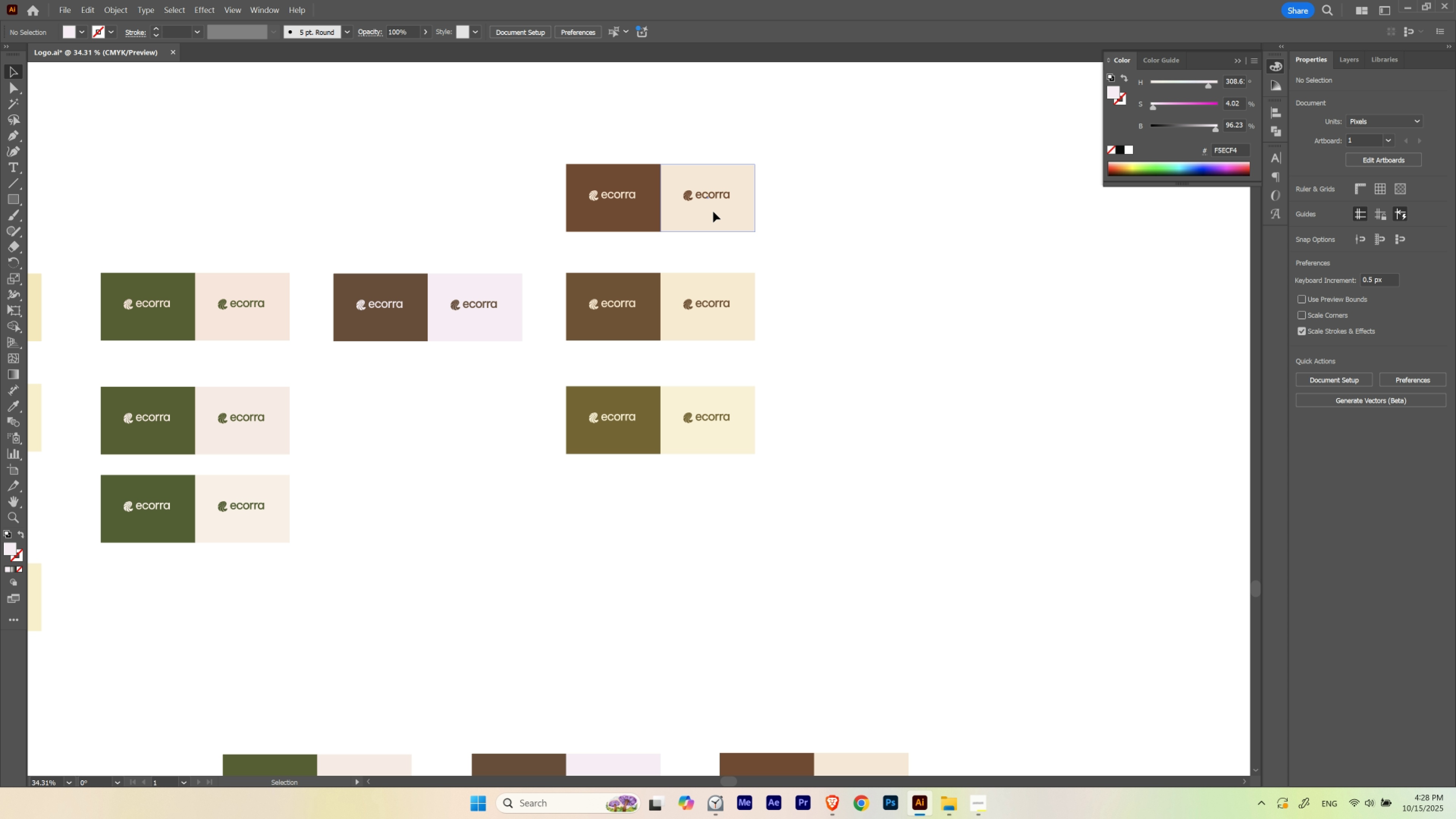 
left_click([713, 211])
 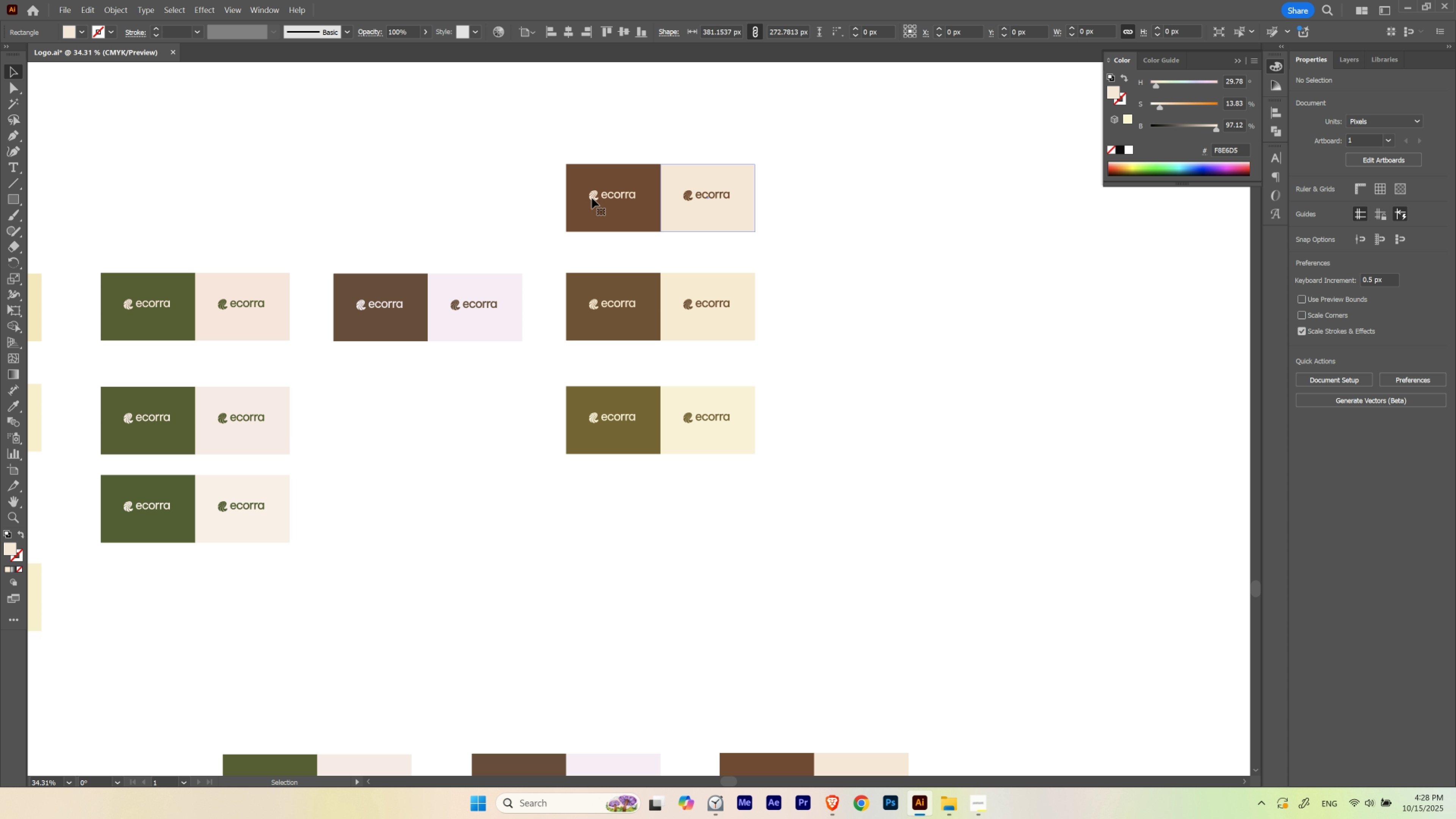 
hold_key(key=ShiftLeft, duration=1.22)
left_click([592, 198])
 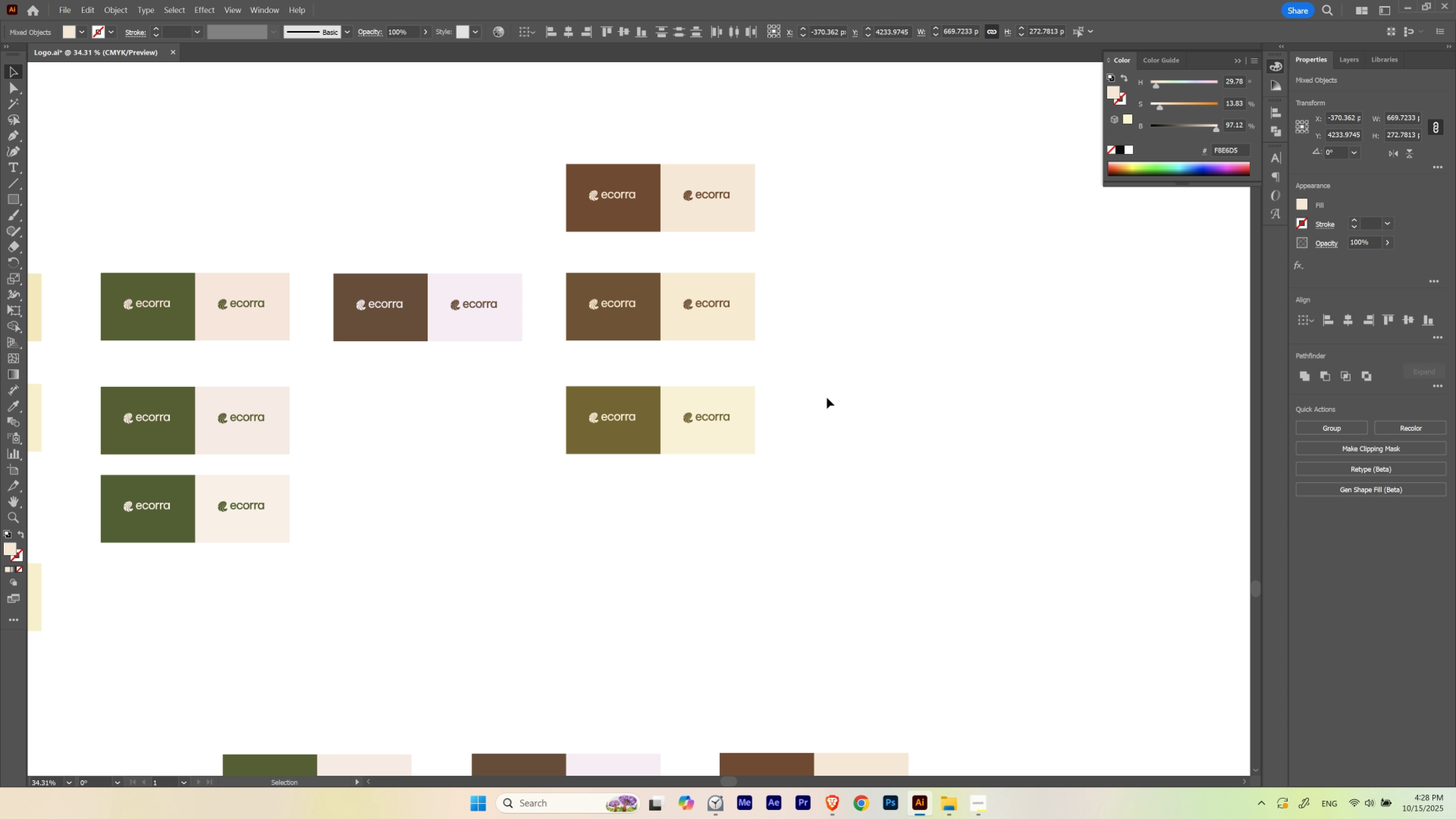 
key(Control+ControlLeft)
 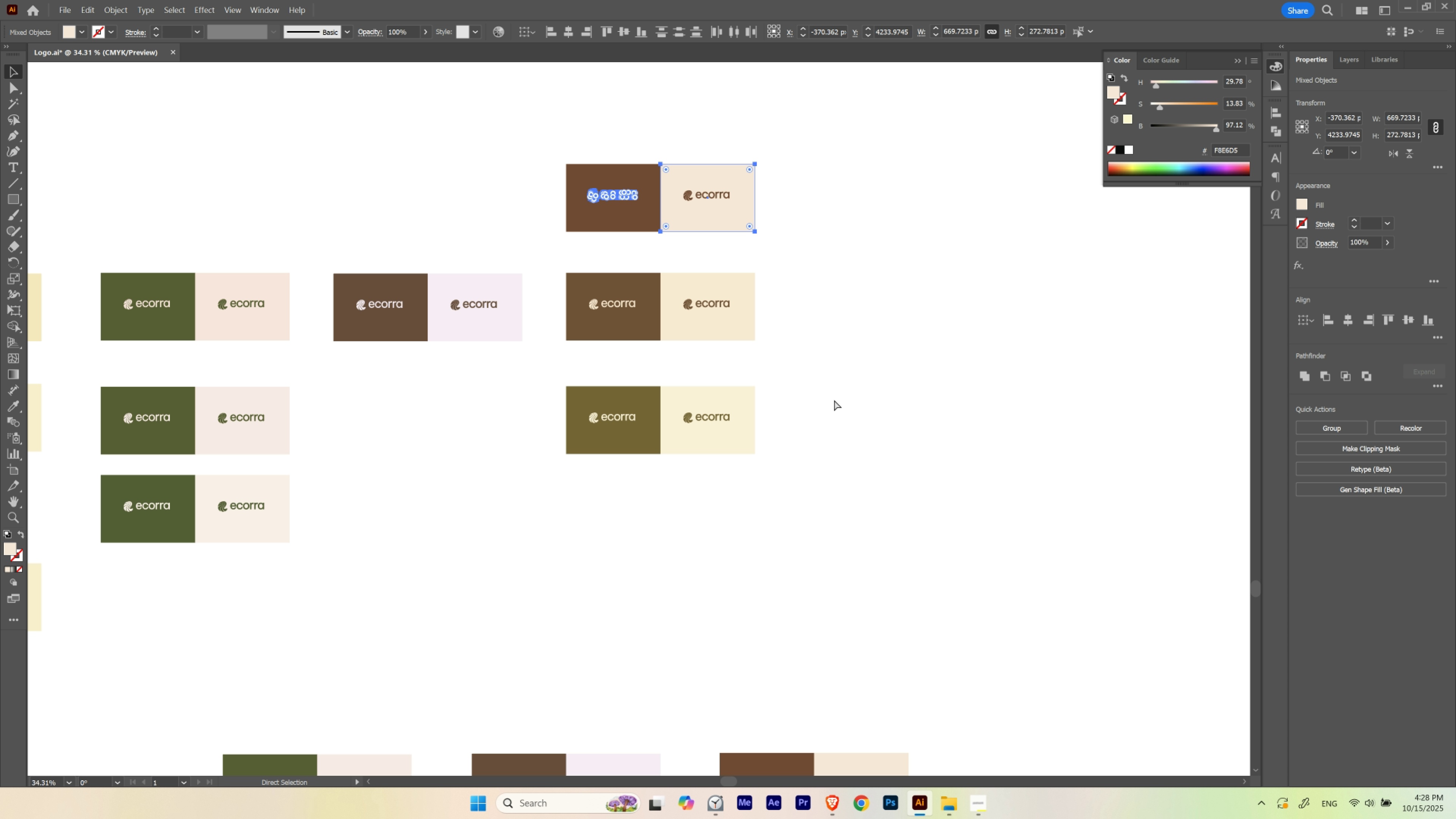 
key(Control+H)
 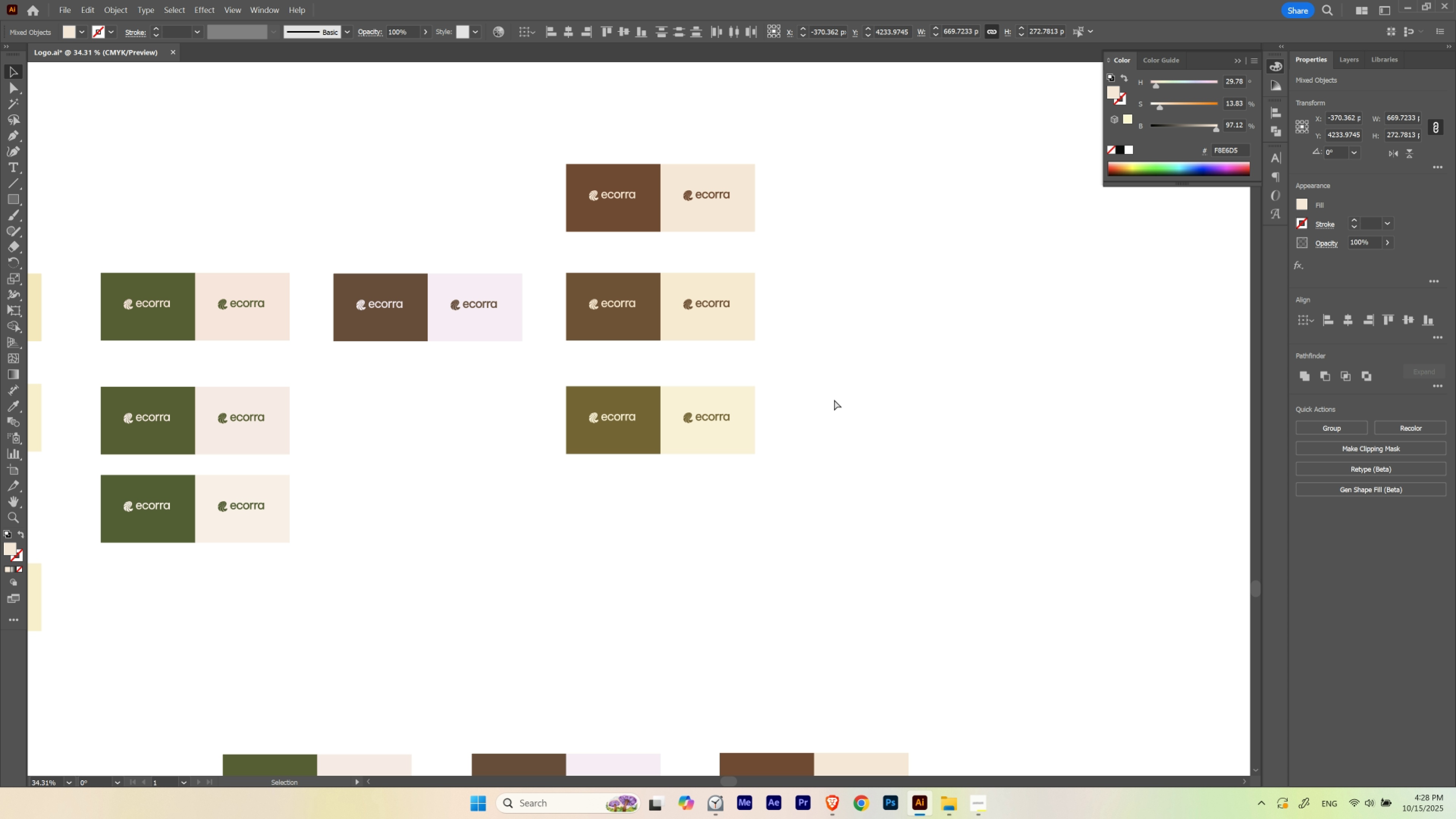 
key(Control+ControlLeft)
 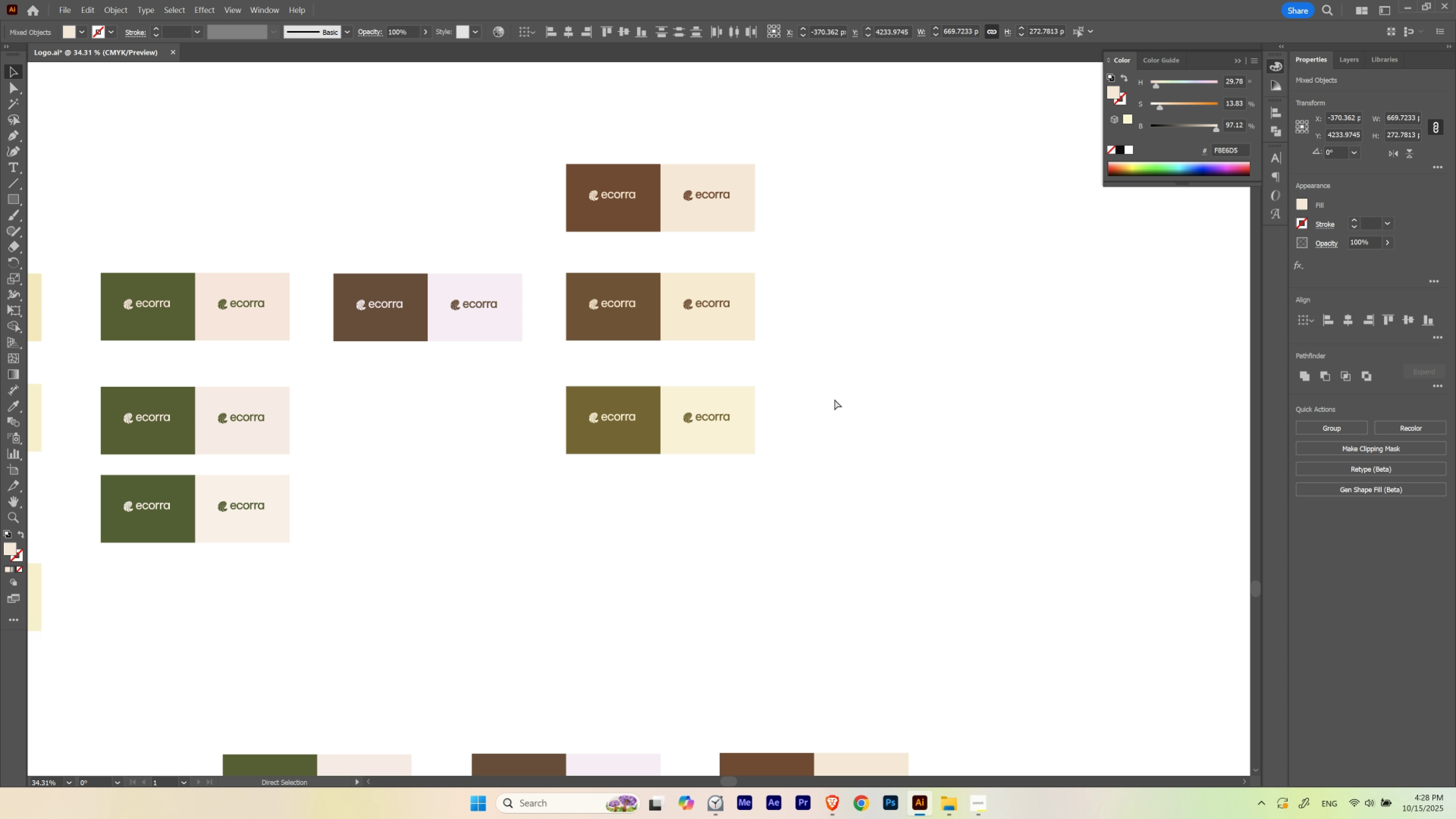 
key(Control+H)
 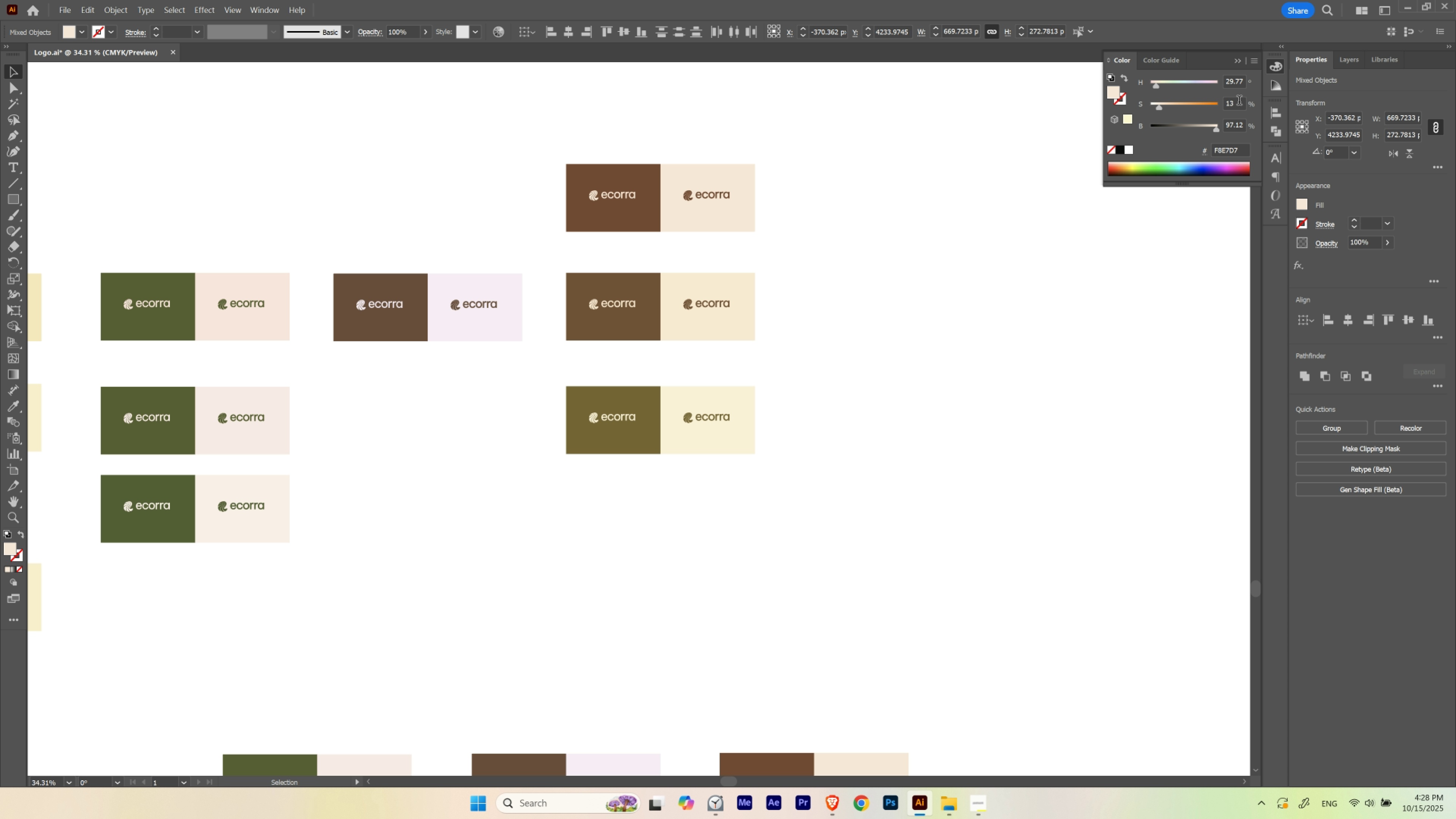 
scroll: coordinate [1239, 102], scroll_direction: down, amount: 5.0
 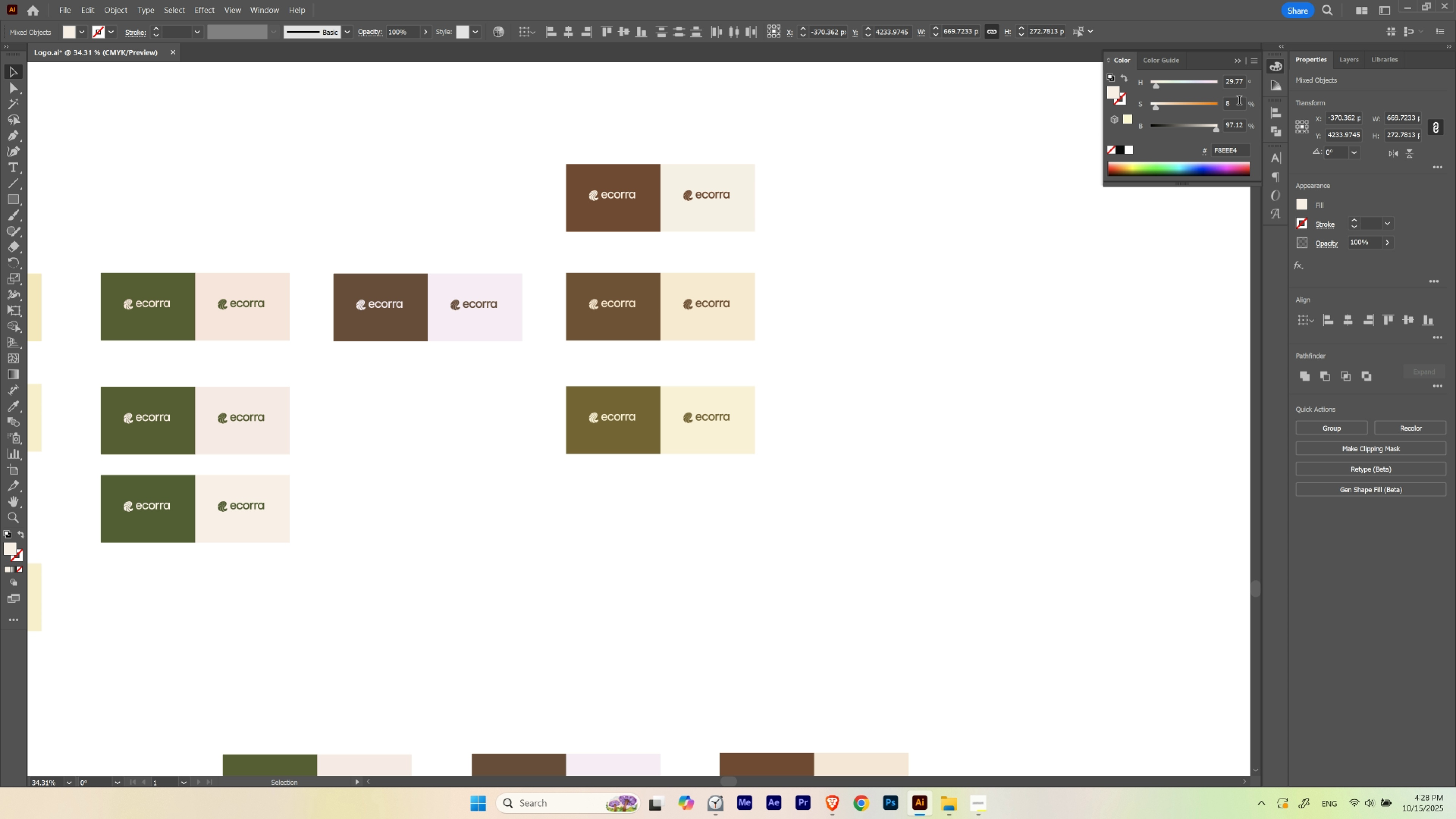 
scroll: coordinate [1239, 102], scroll_direction: up, amount: 1.0
 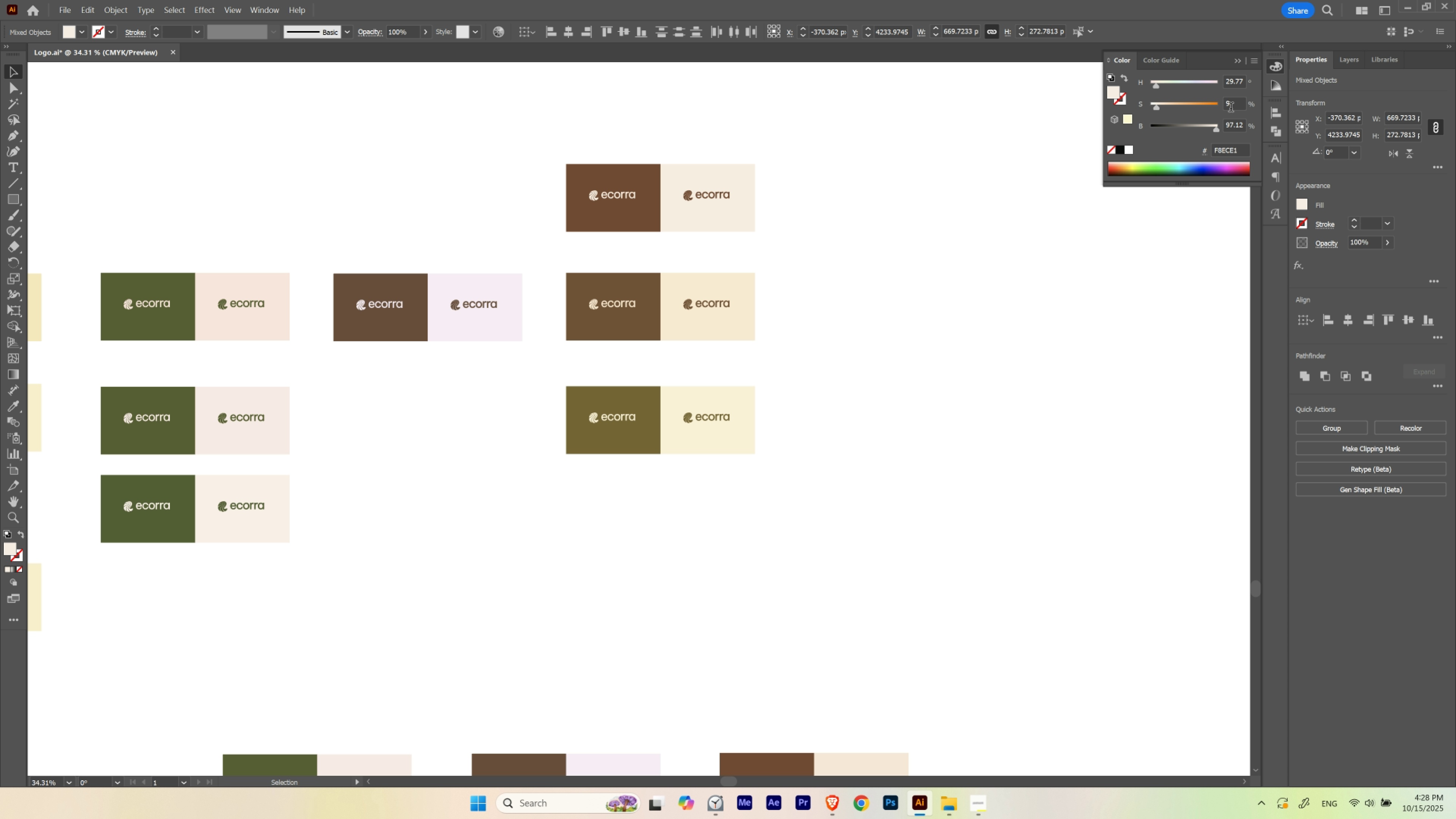 
left_click([929, 283])
 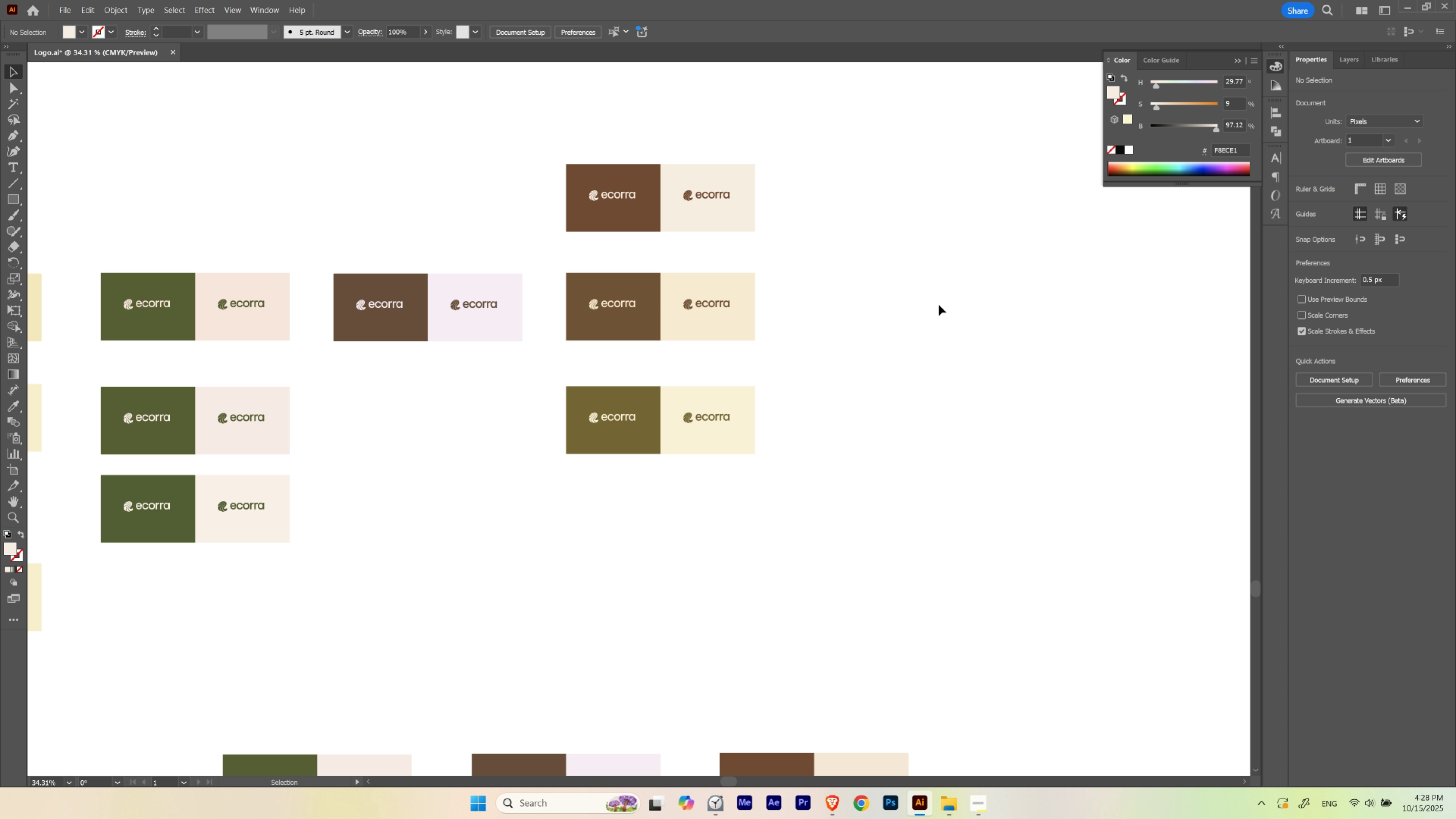 
hold_key(key=Space, duration=0.55)
 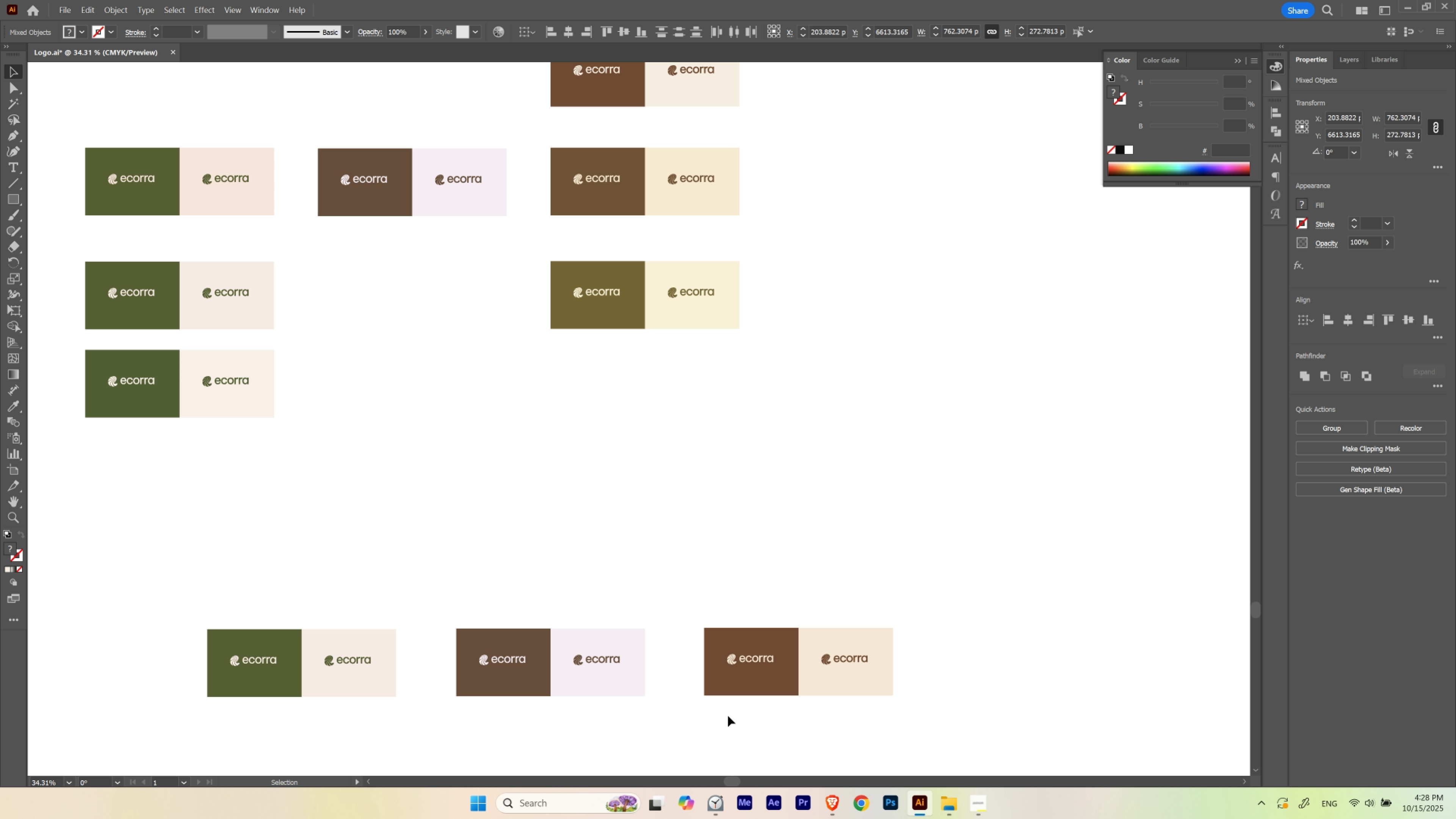 
key(Delete)
 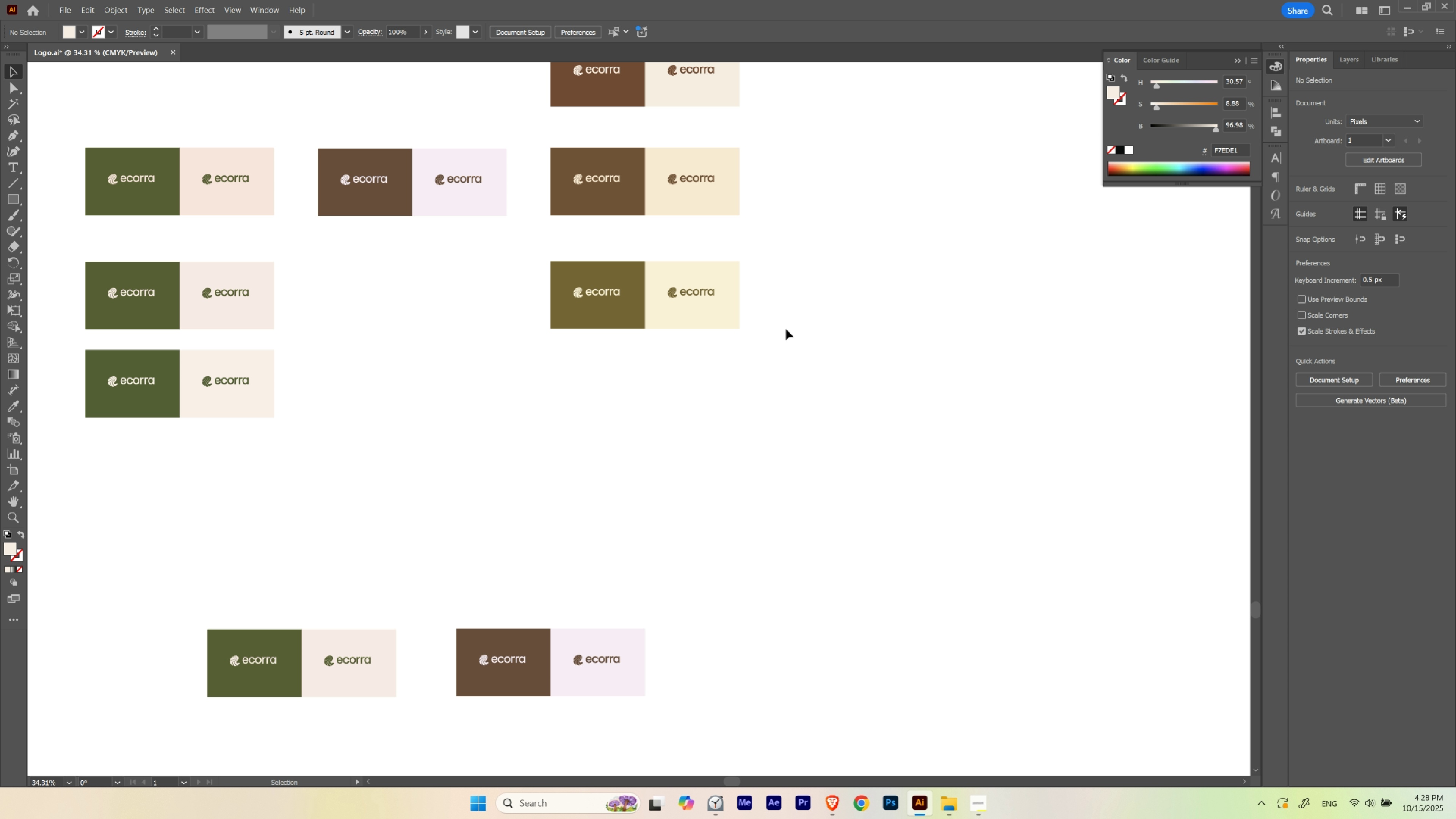 
hold_key(key=Space, duration=0.51)
 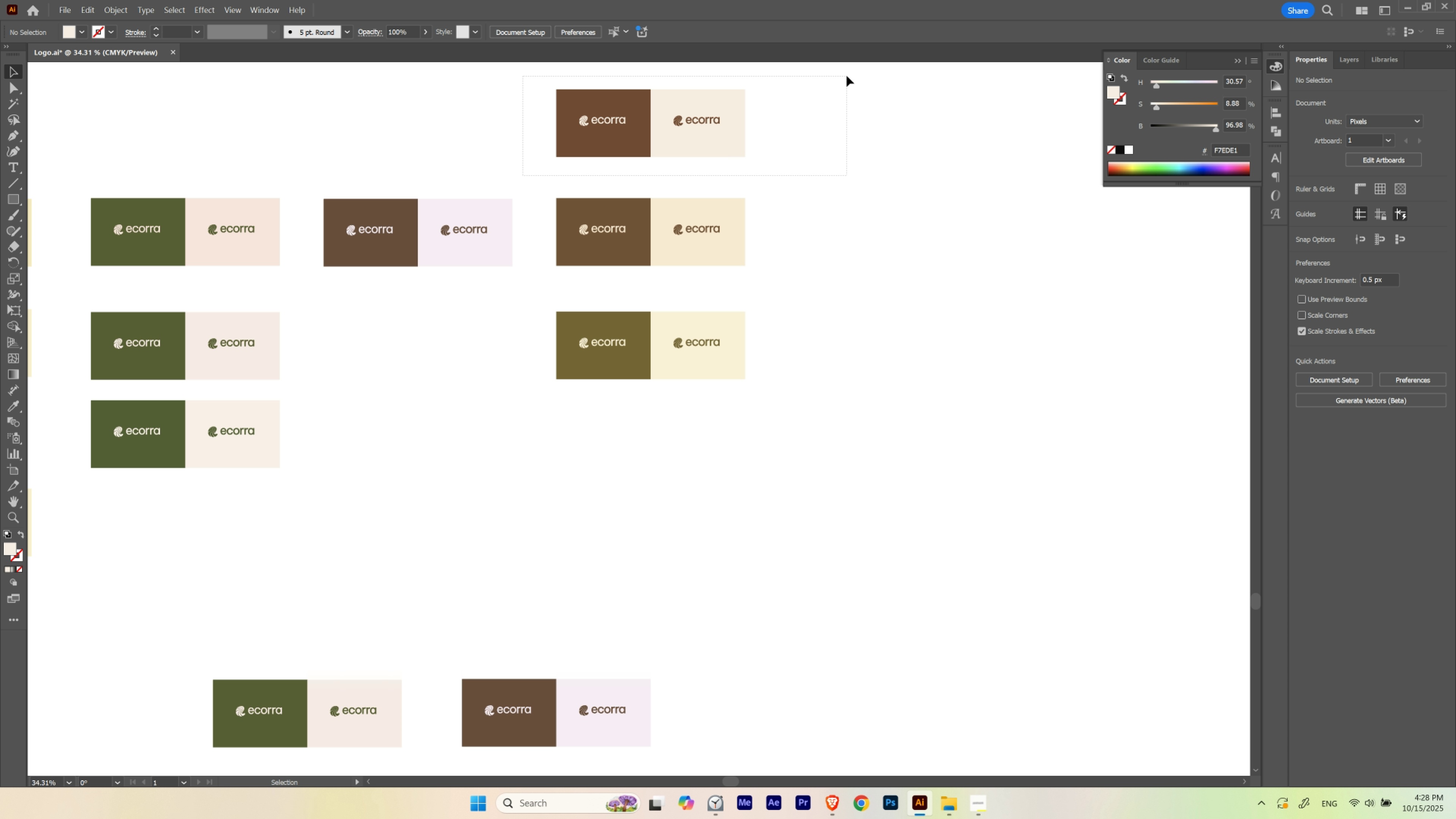 
hold_key(key=Space, duration=0.96)
 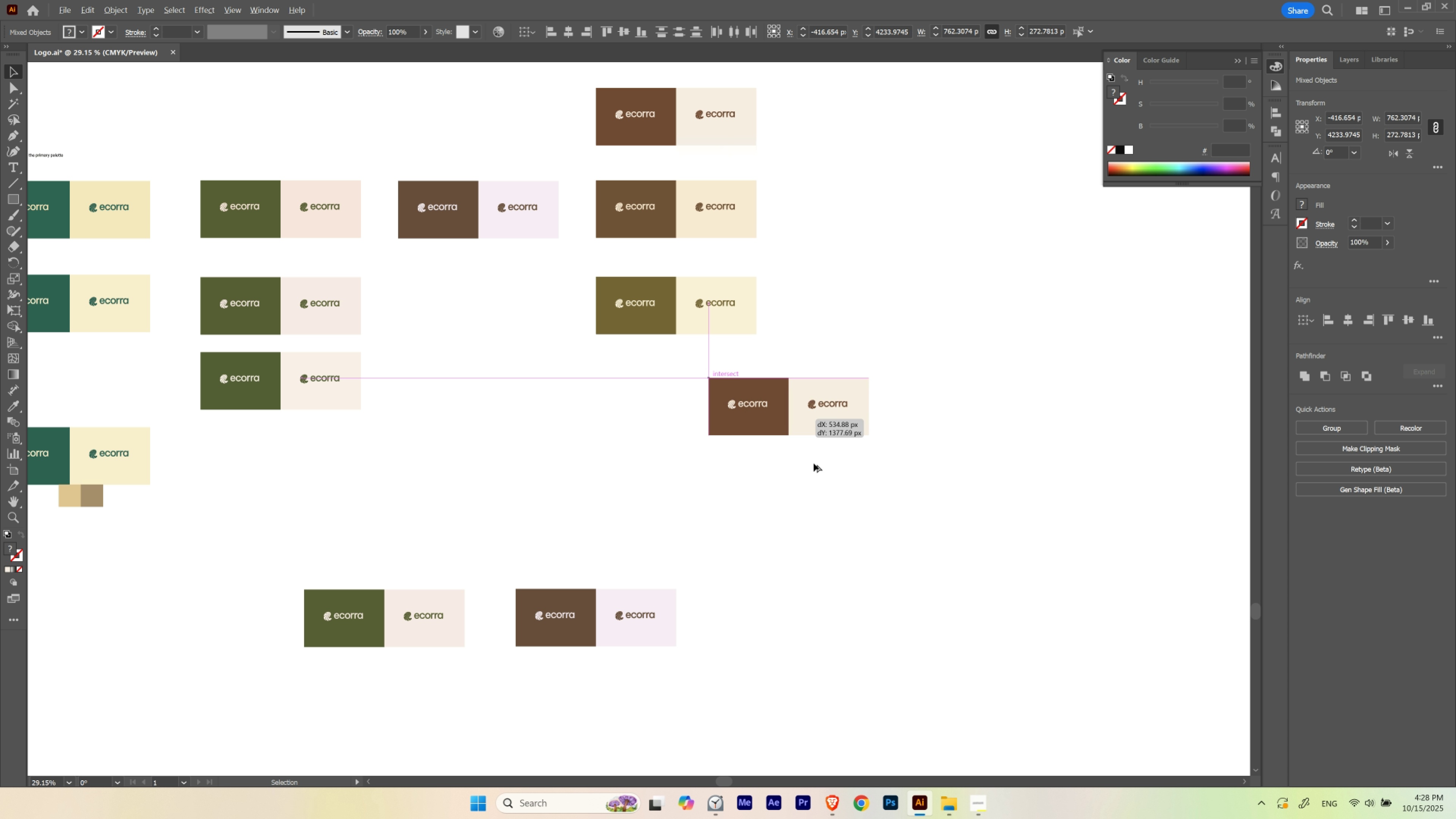 
hold_key(key=ControlLeft, duration=0.45)
 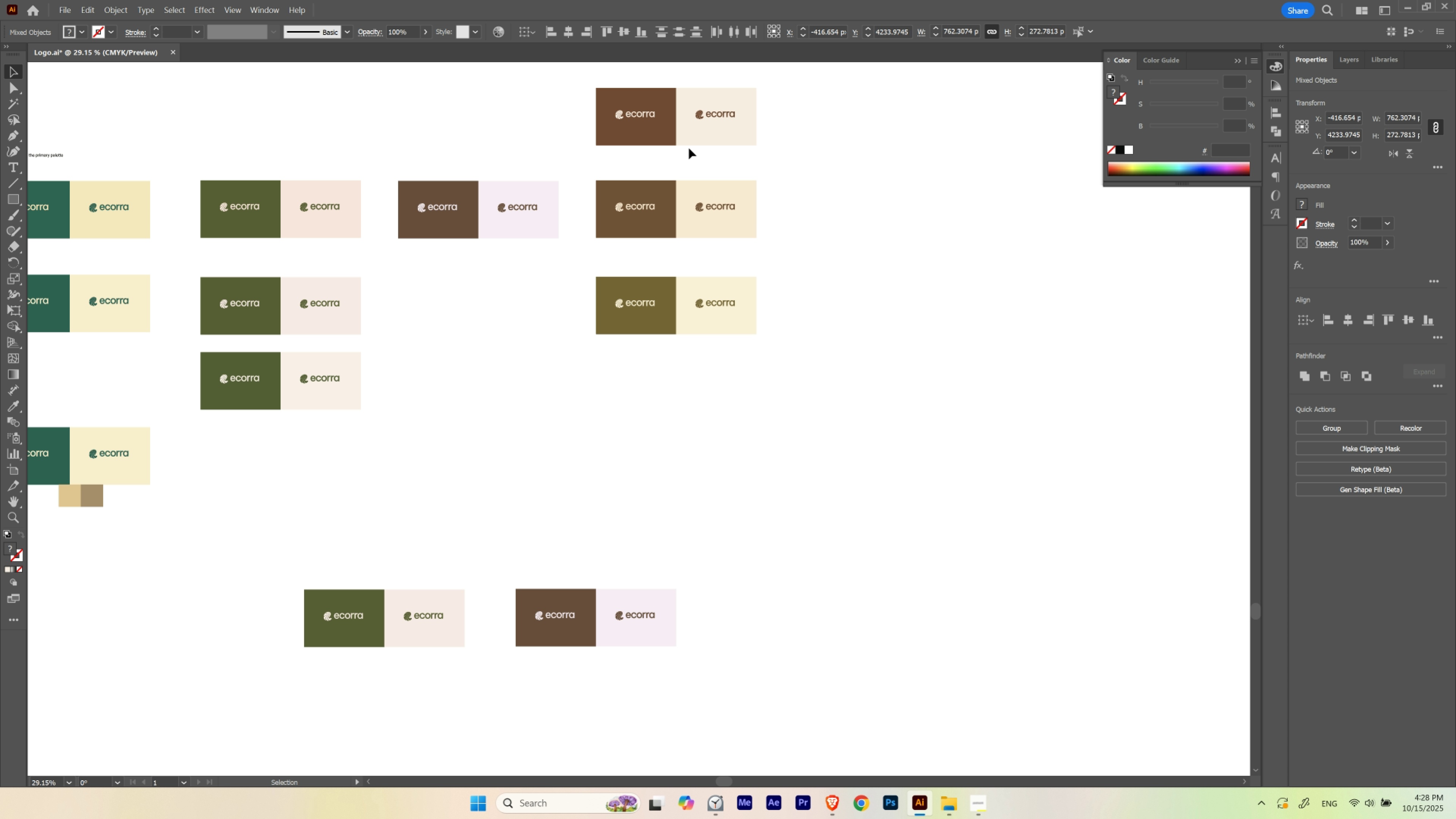 
hold_key(key=AltLeft, duration=1.5)
 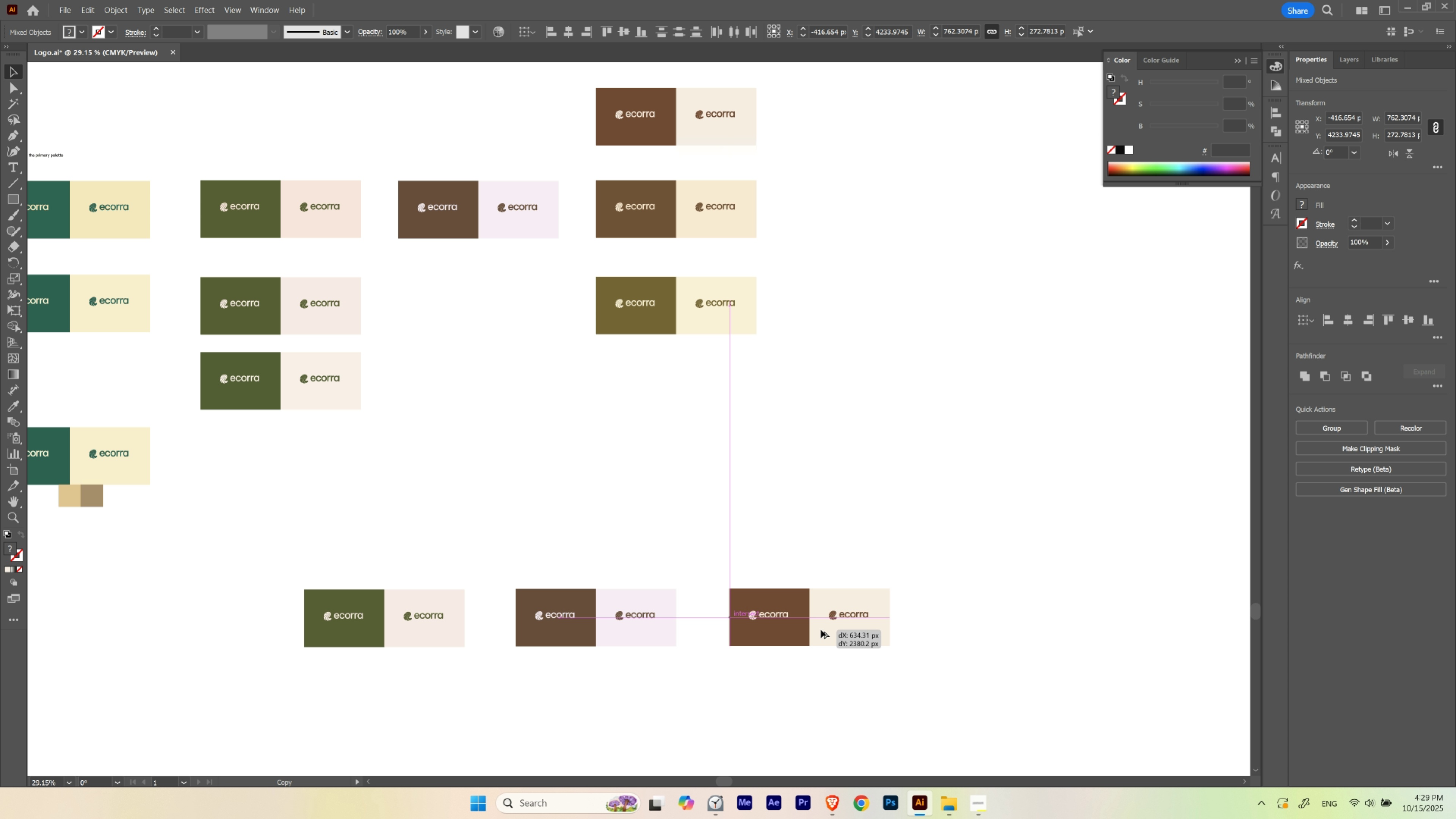 
hold_key(key=AltLeft, duration=1.4)
 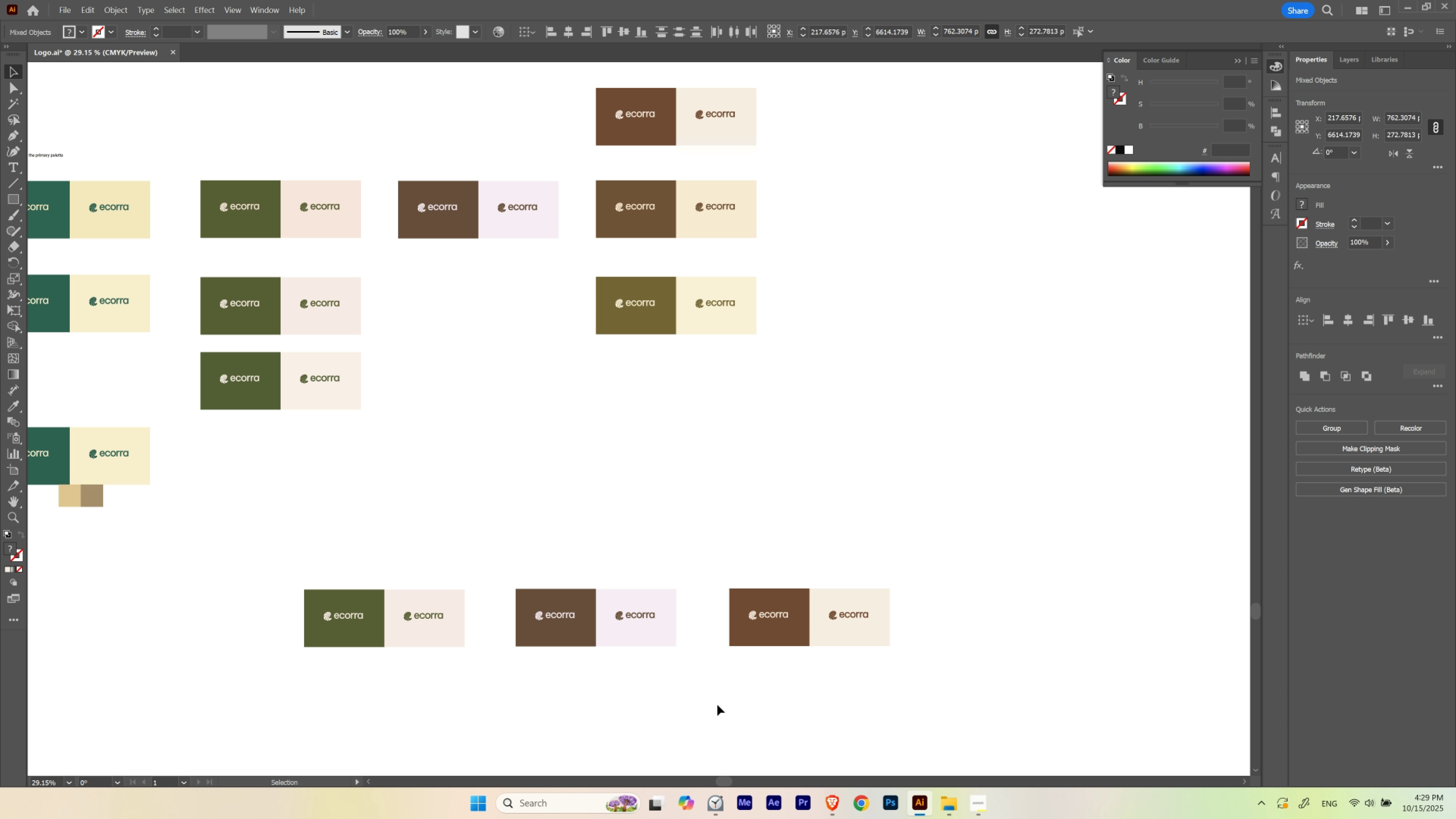 
left_click([717, 705])
 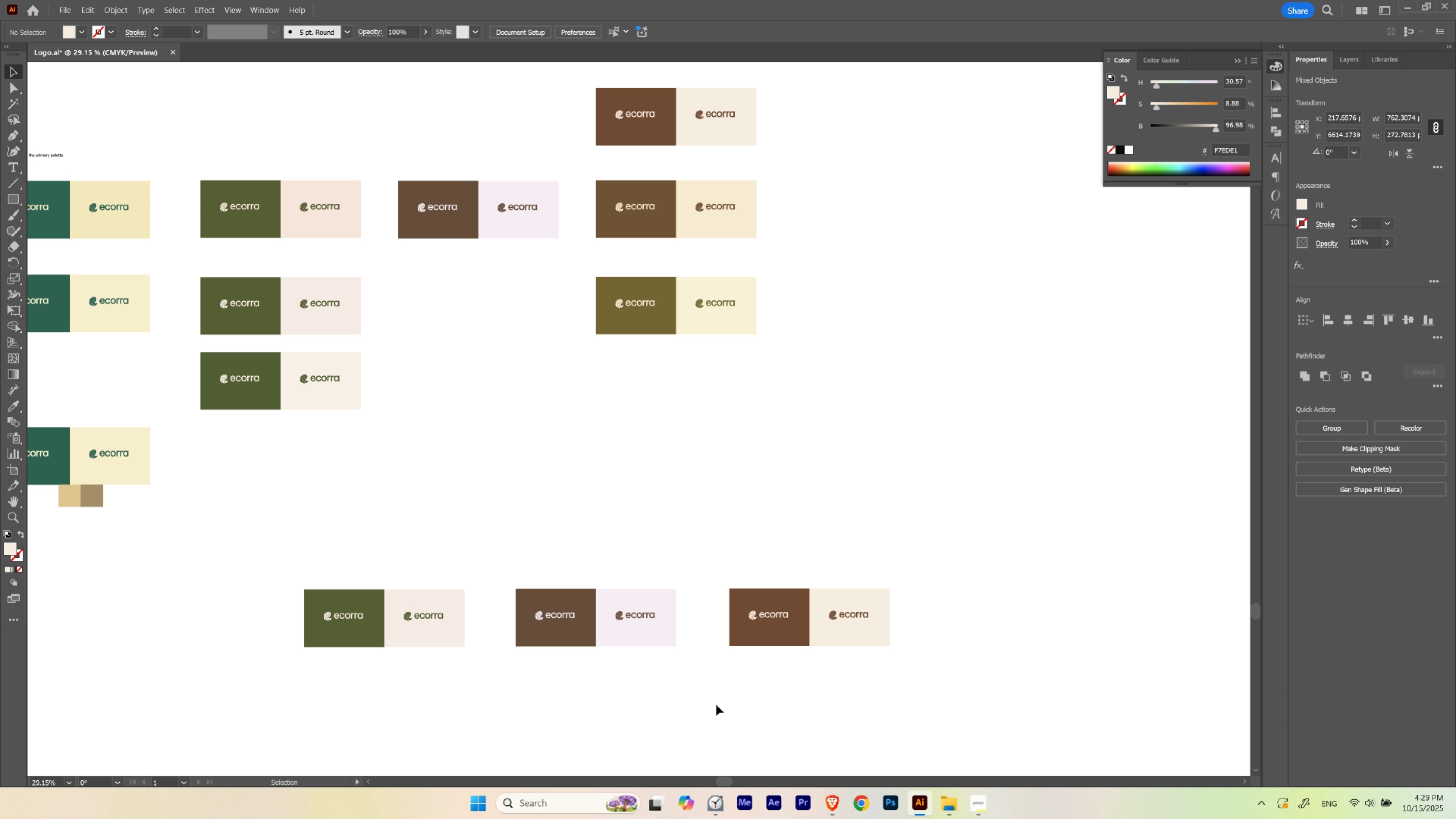 
hold_key(key=Space, duration=0.49)
 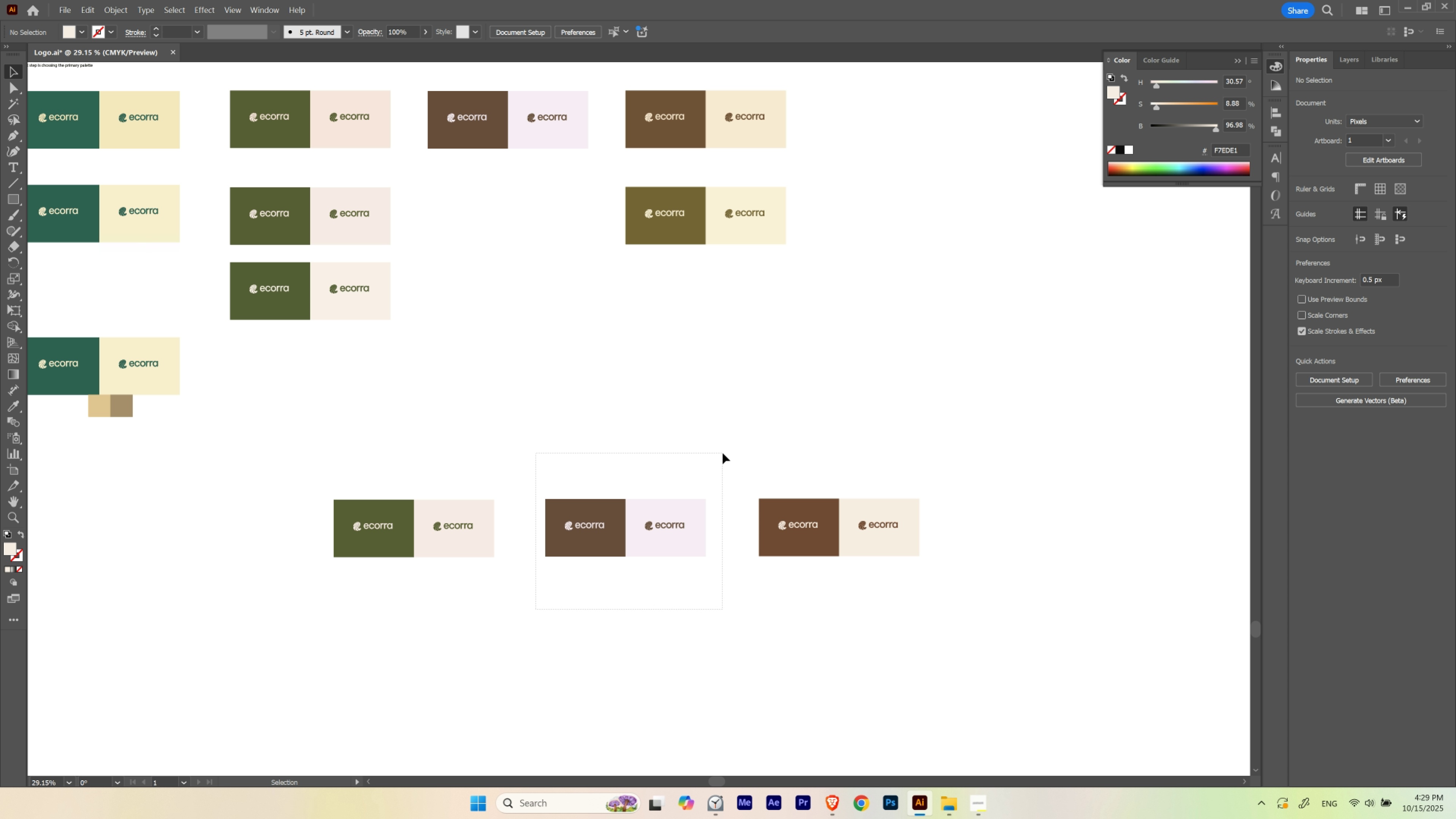 
hold_key(key=ShiftLeft, duration=0.81)
 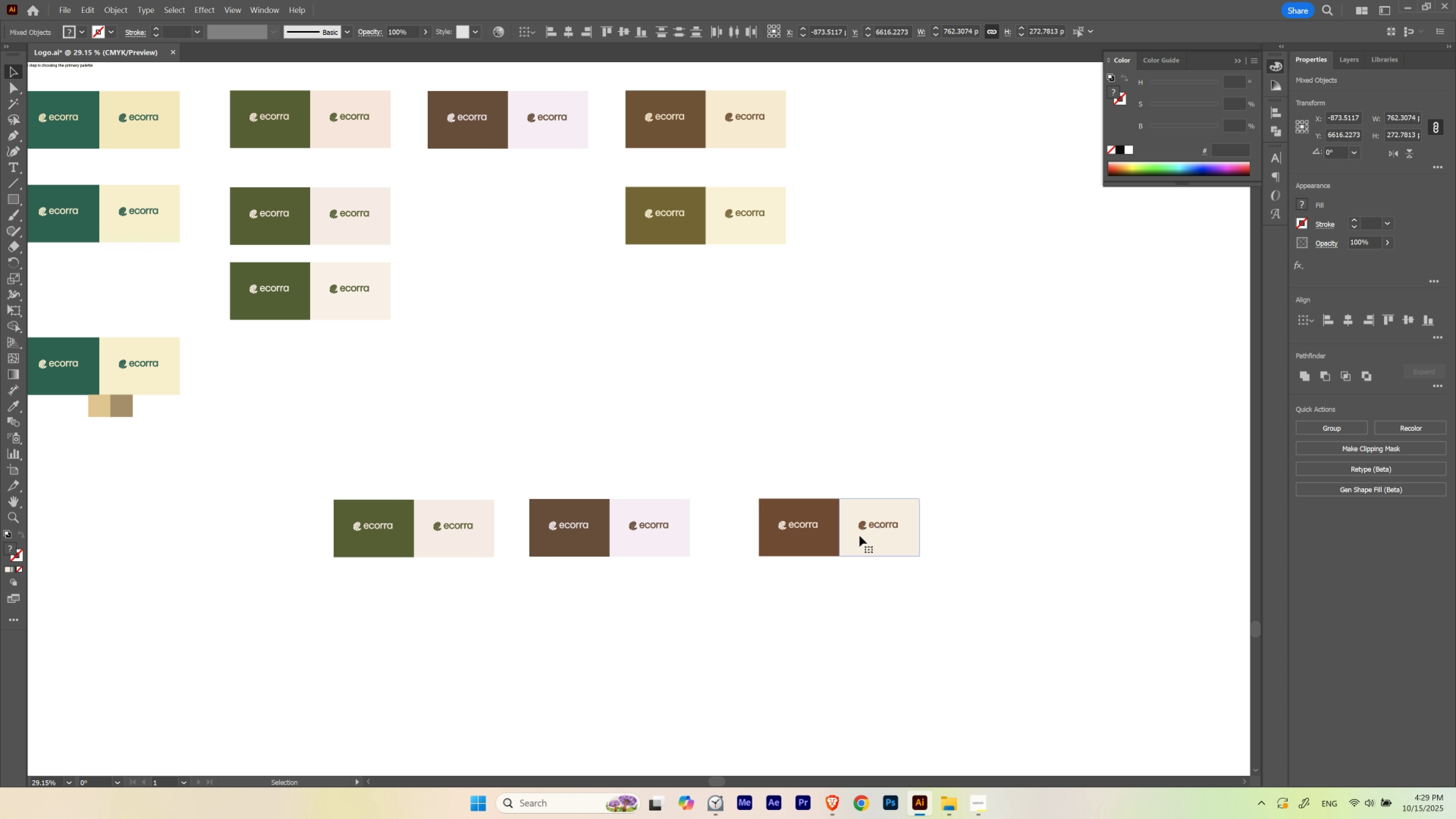 
hold_key(key=ShiftLeft, duration=1.44)
 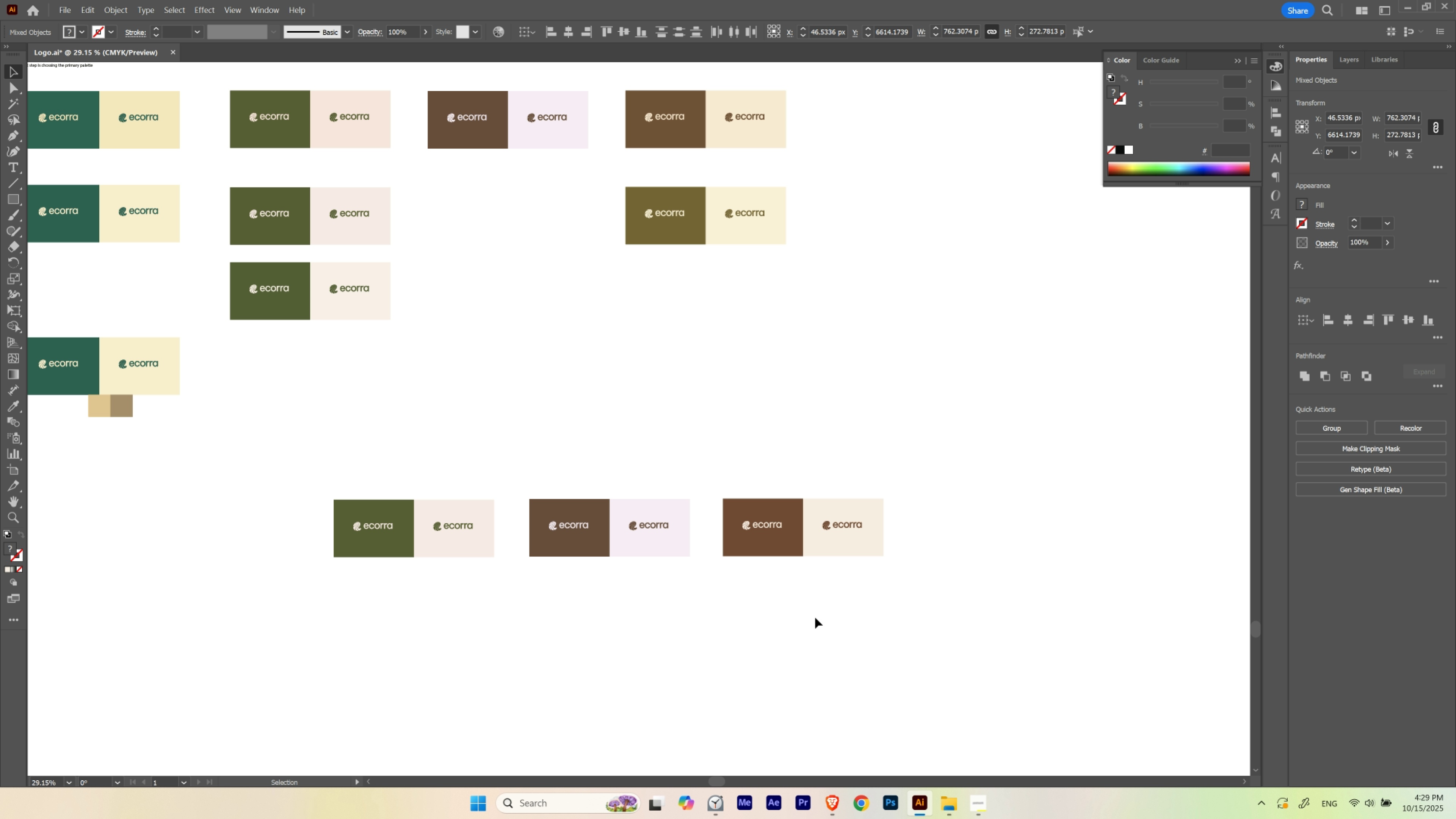 
left_click([815, 617])
 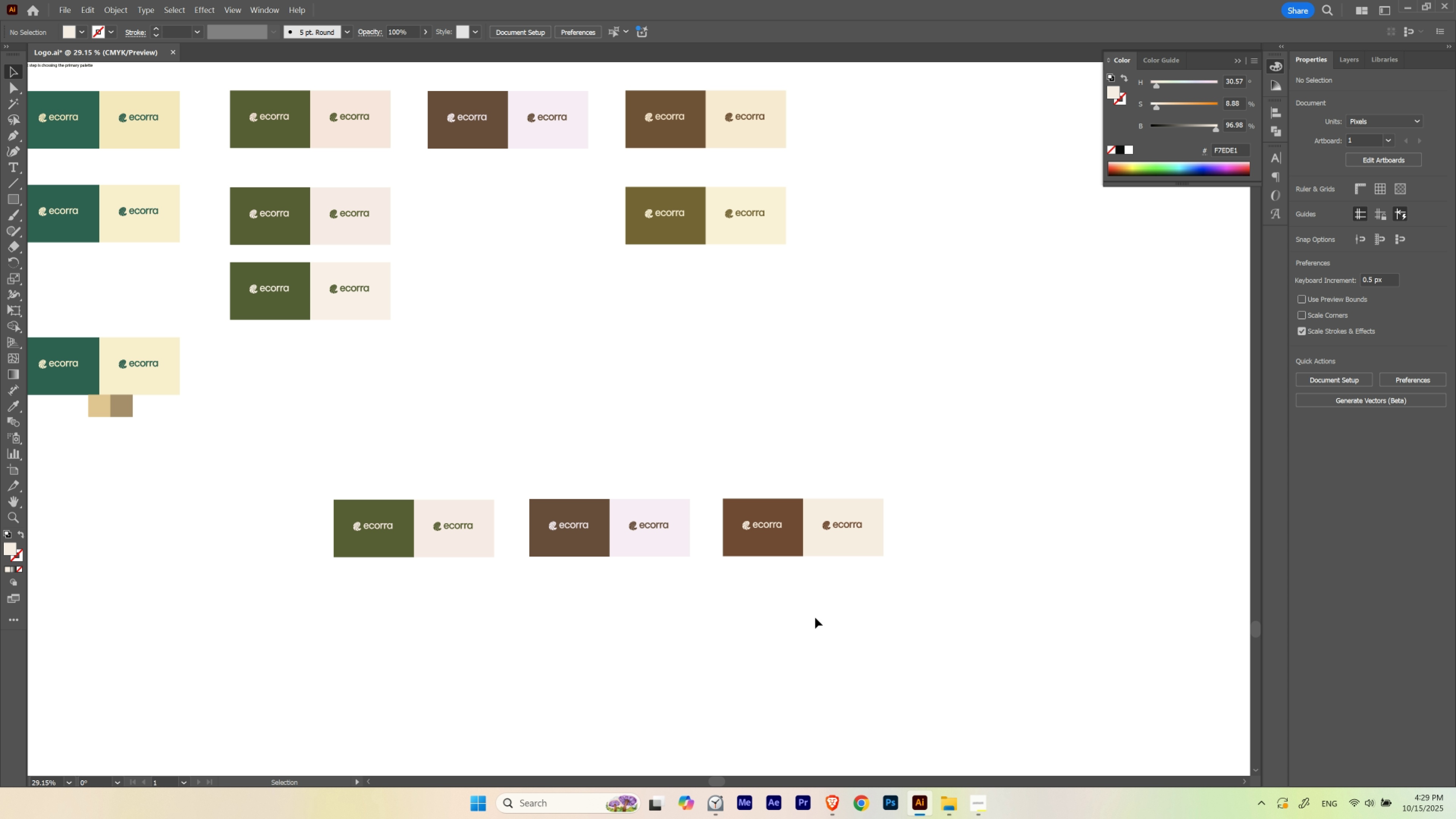 
wait(22.64)
 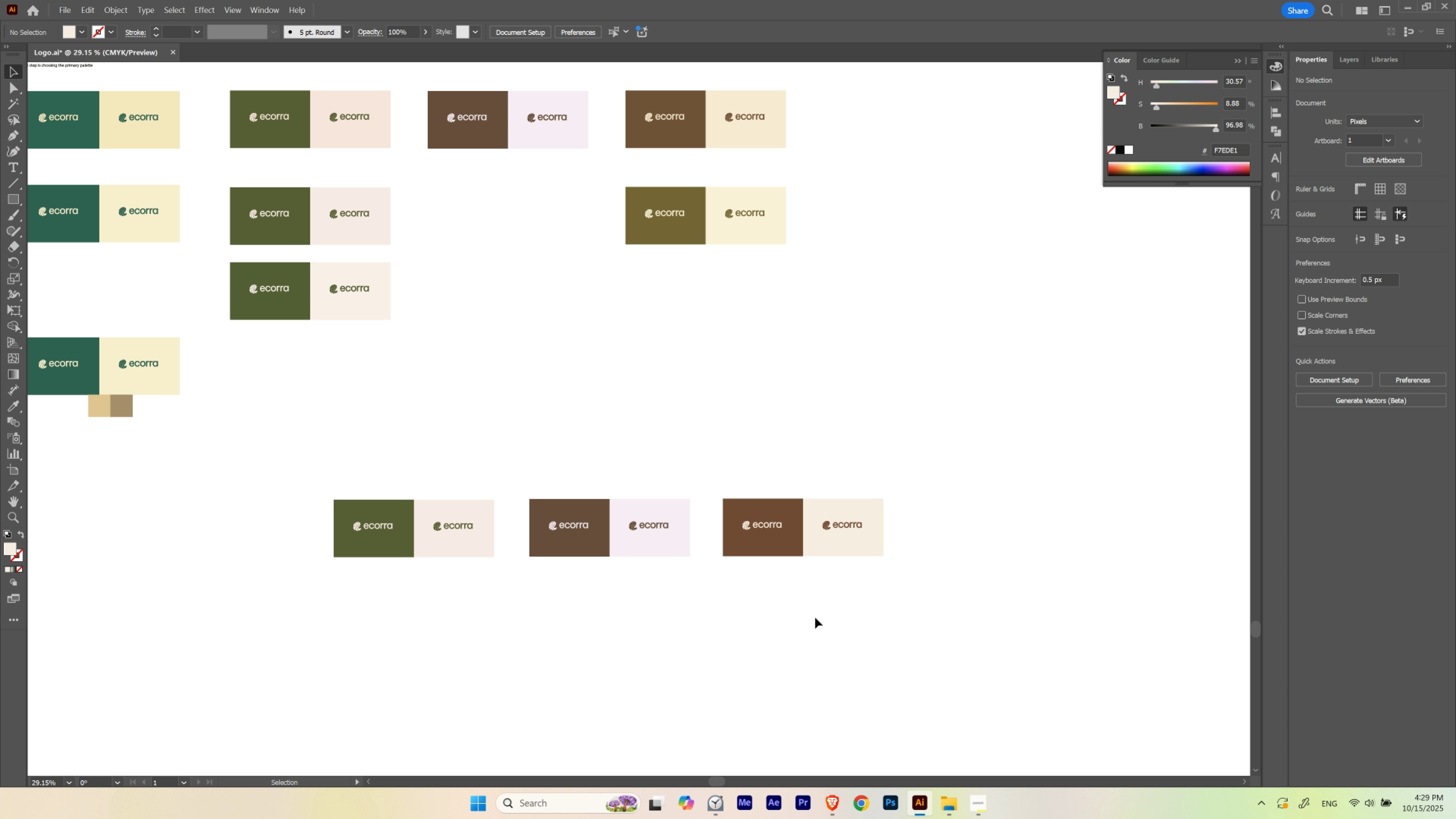 
hold_key(key=Space, duration=0.85)
 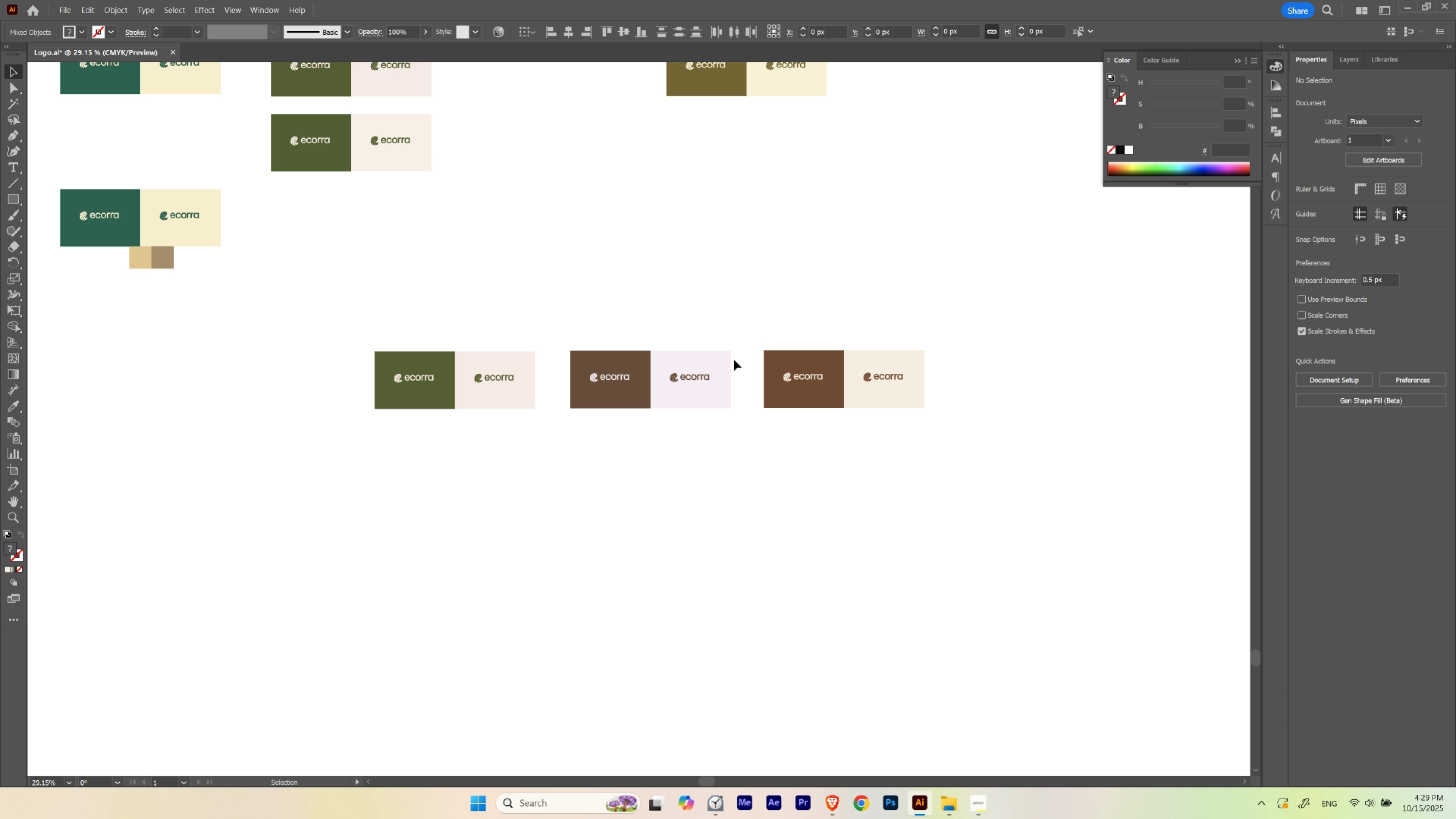 
left_click([685, 468])
 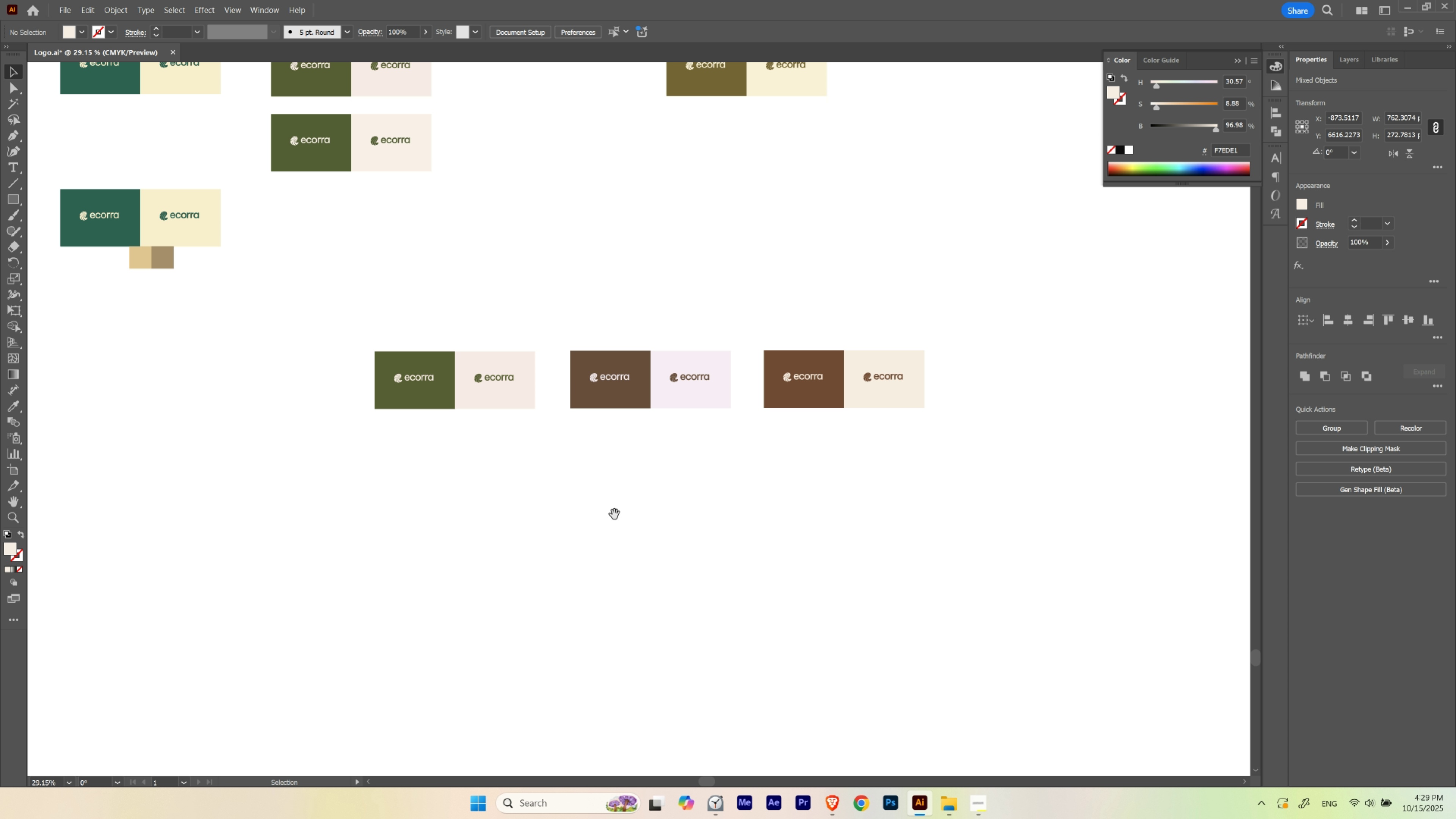 
hold_key(key=Space, duration=0.87)
 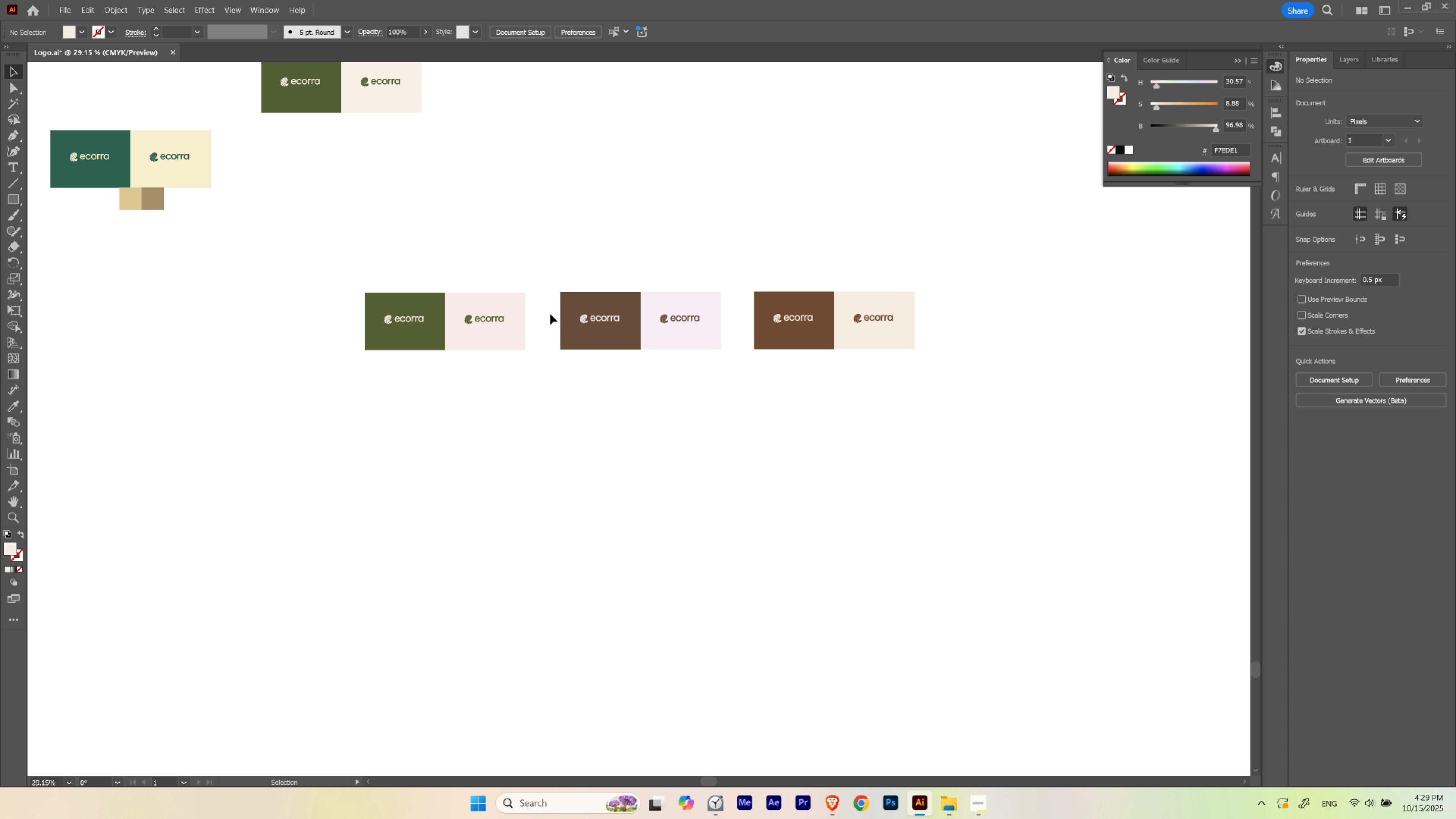 
hold_key(key=Space, duration=0.64)
 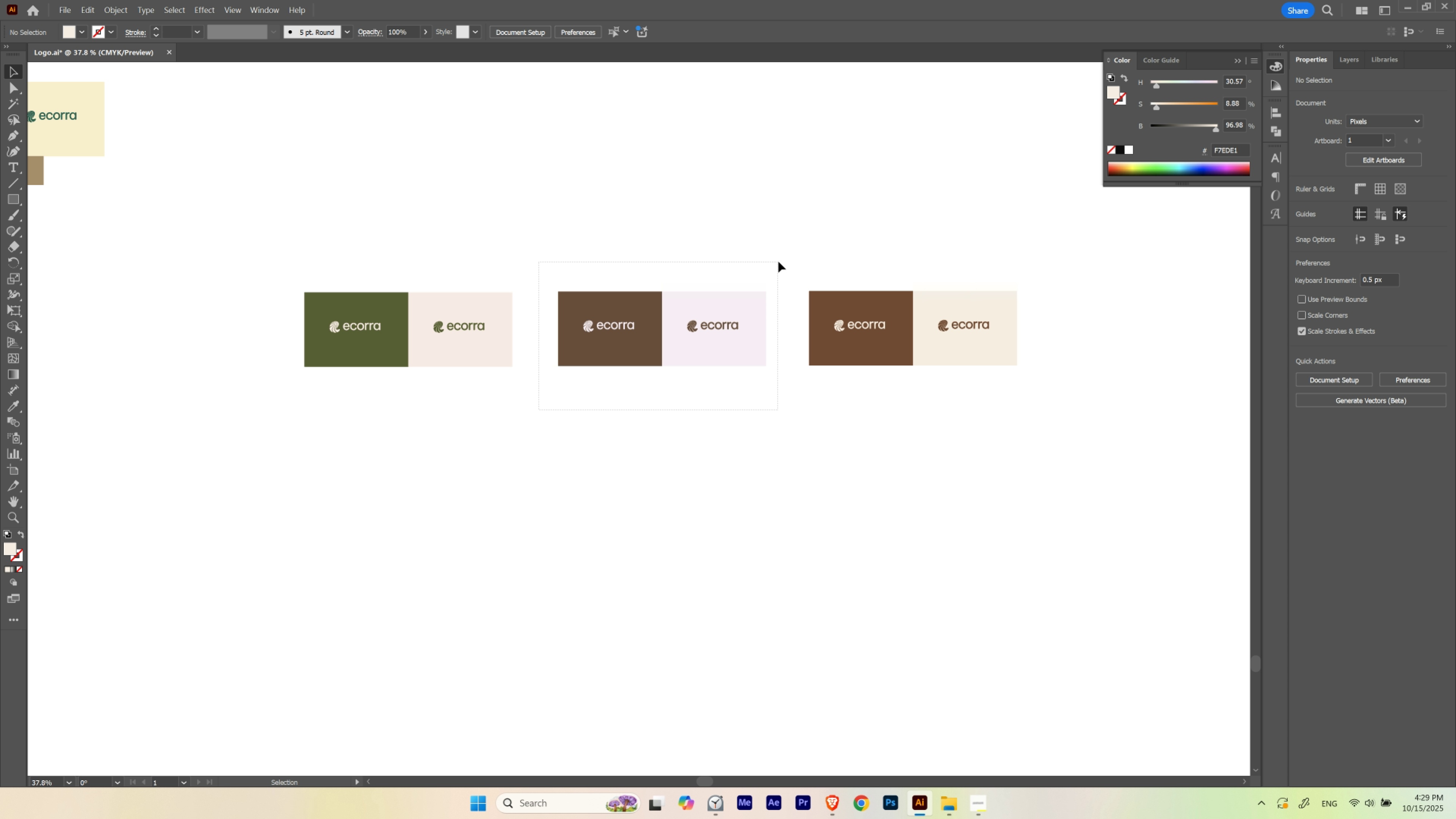 
hold_key(key=ControlLeft, duration=0.57)
 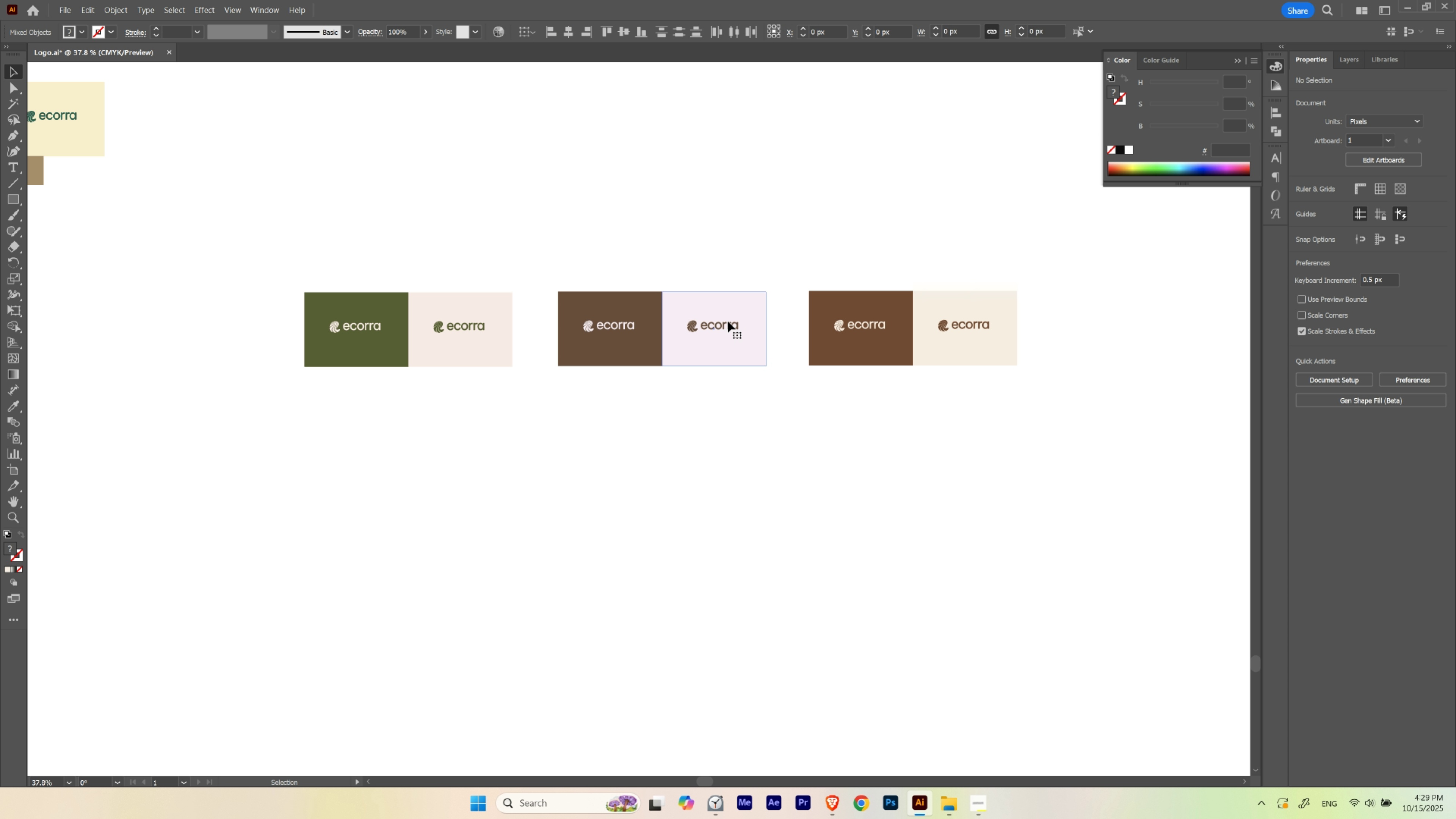 
hold_key(key=ShiftLeft, duration=1.34)
 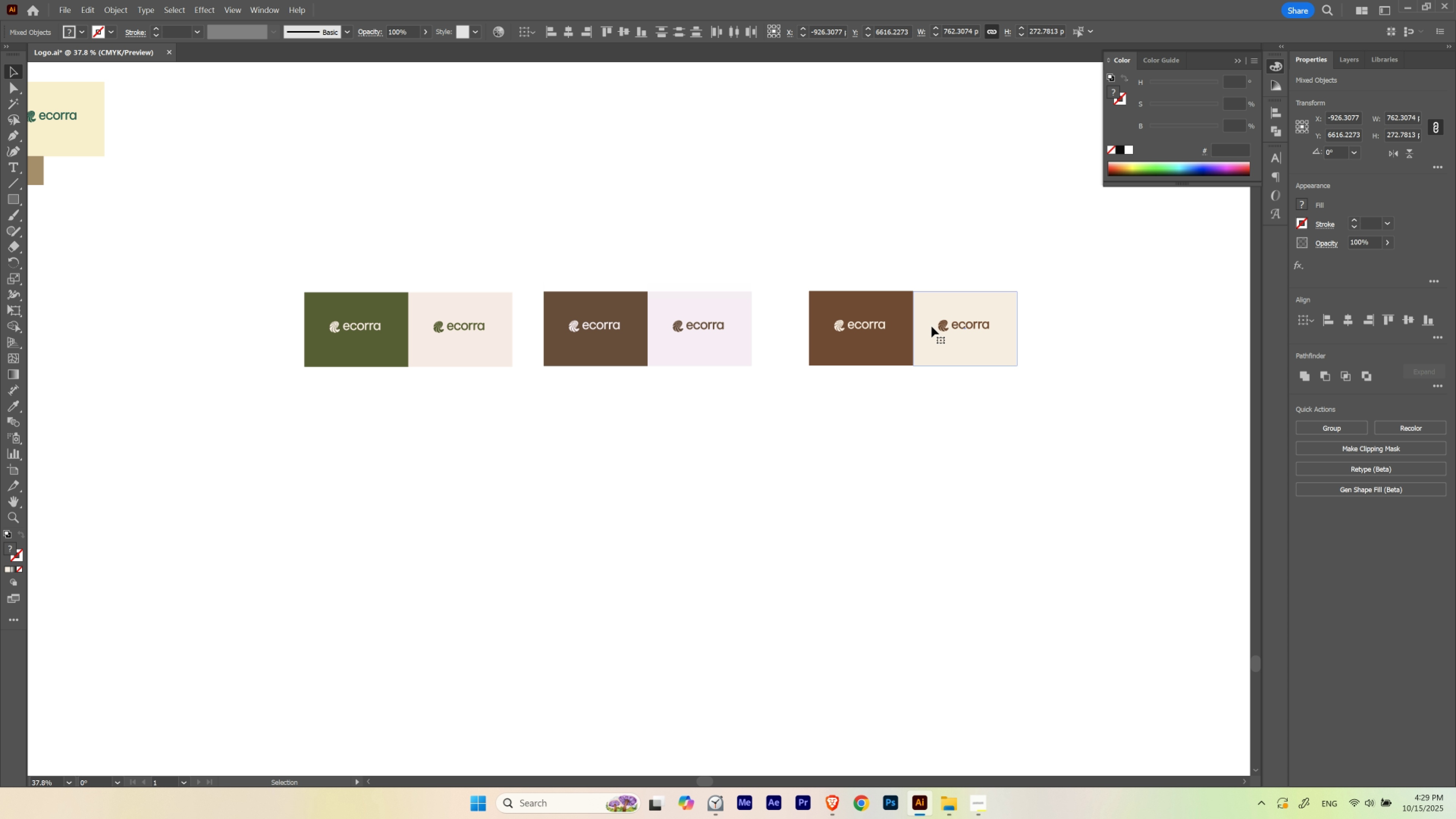 
hold_key(key=ShiftLeft, duration=1.26)
 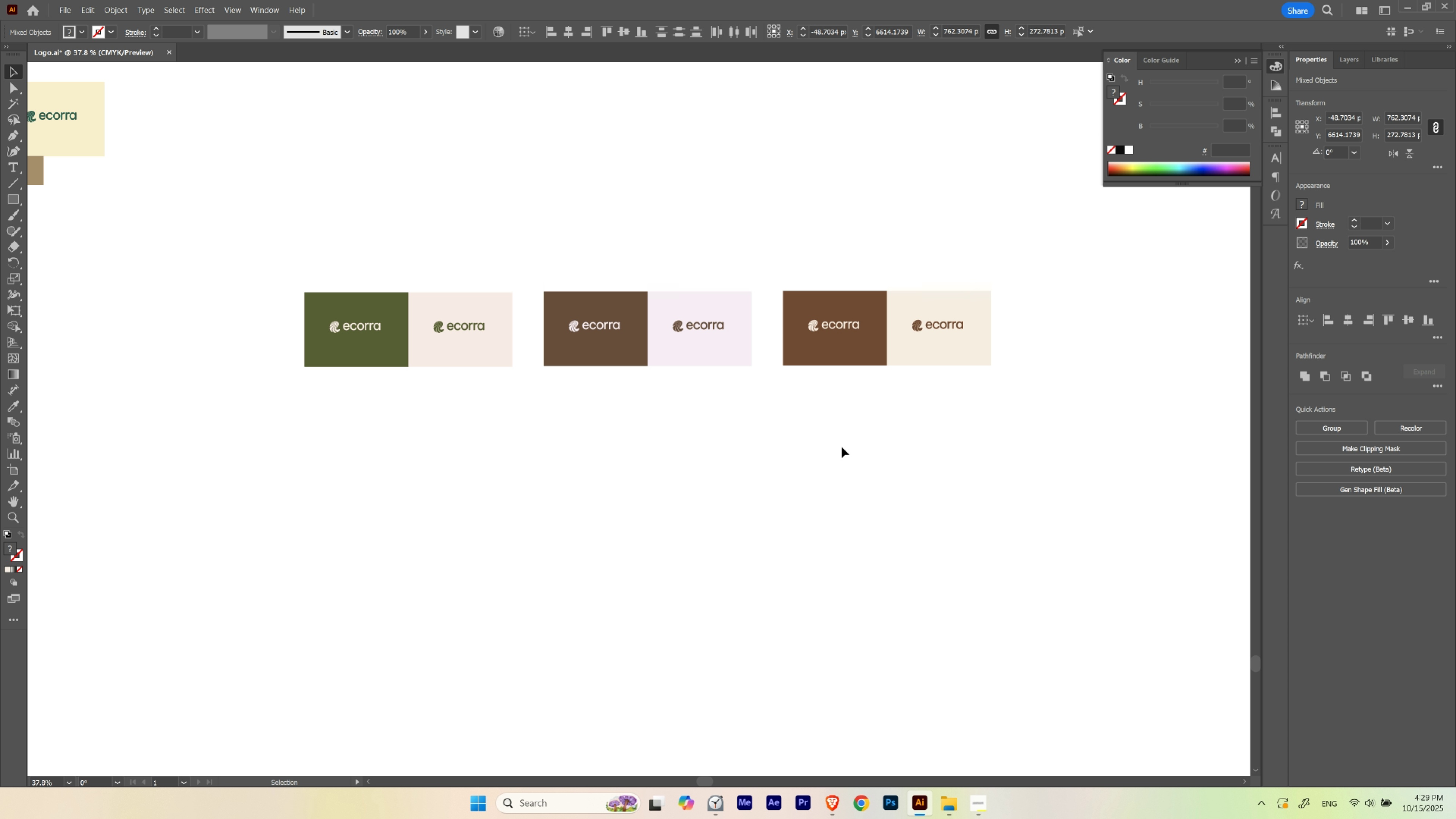 
left_click([842, 447])
 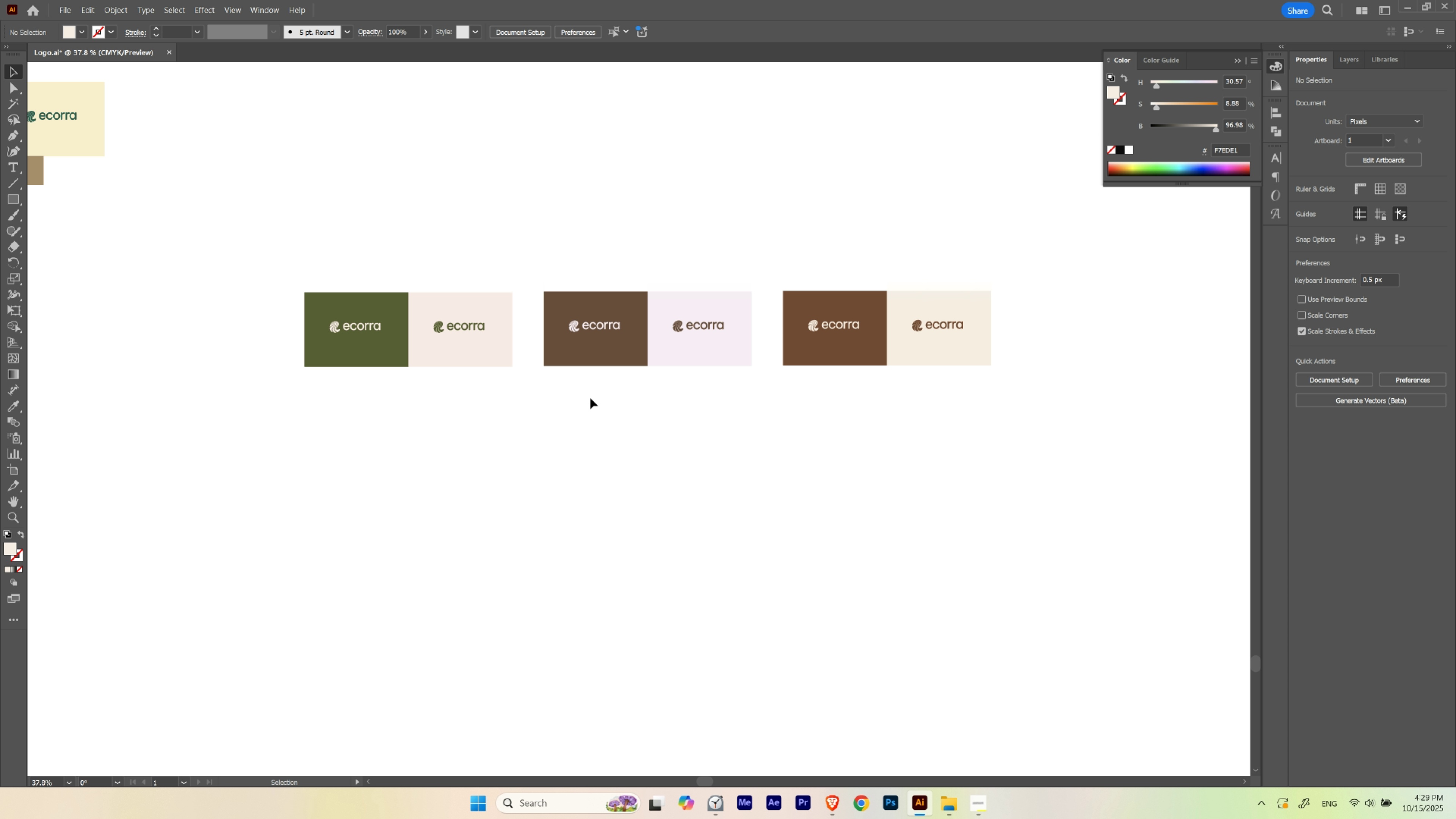 
hold_key(key=Space, duration=1.74)
 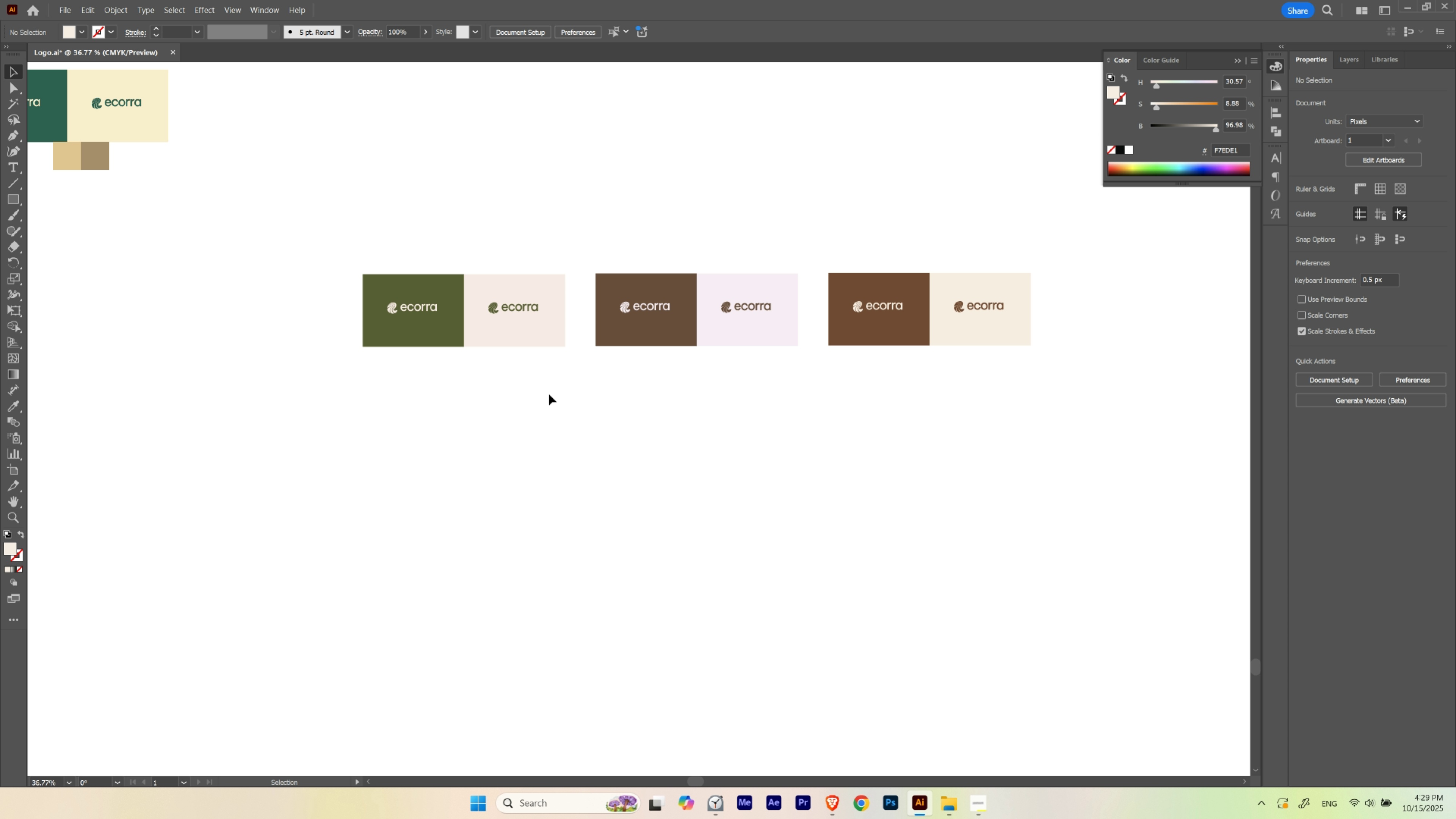 
hold_key(key=ControlLeft, duration=0.83)
 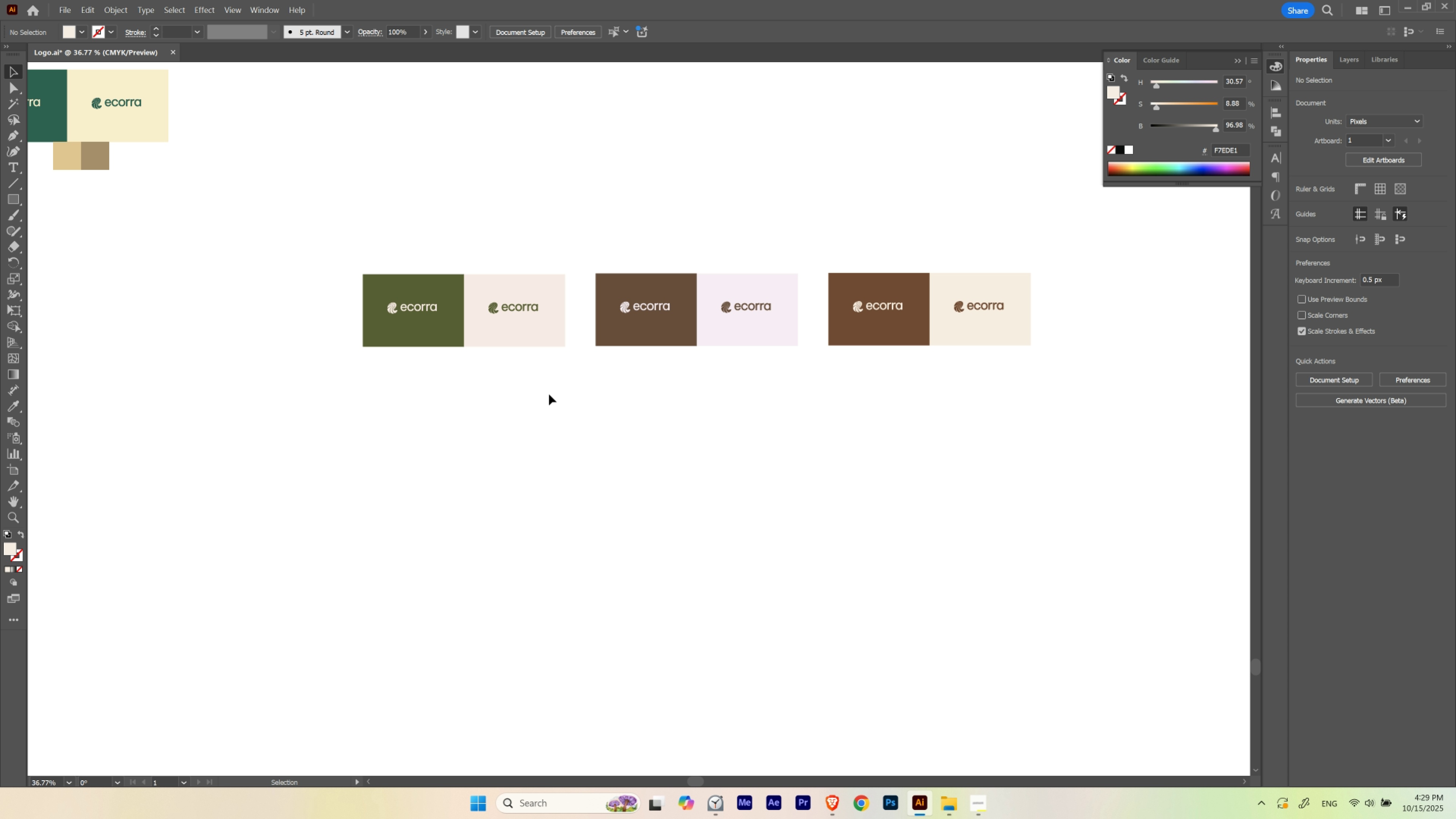 
wait(10.67)
 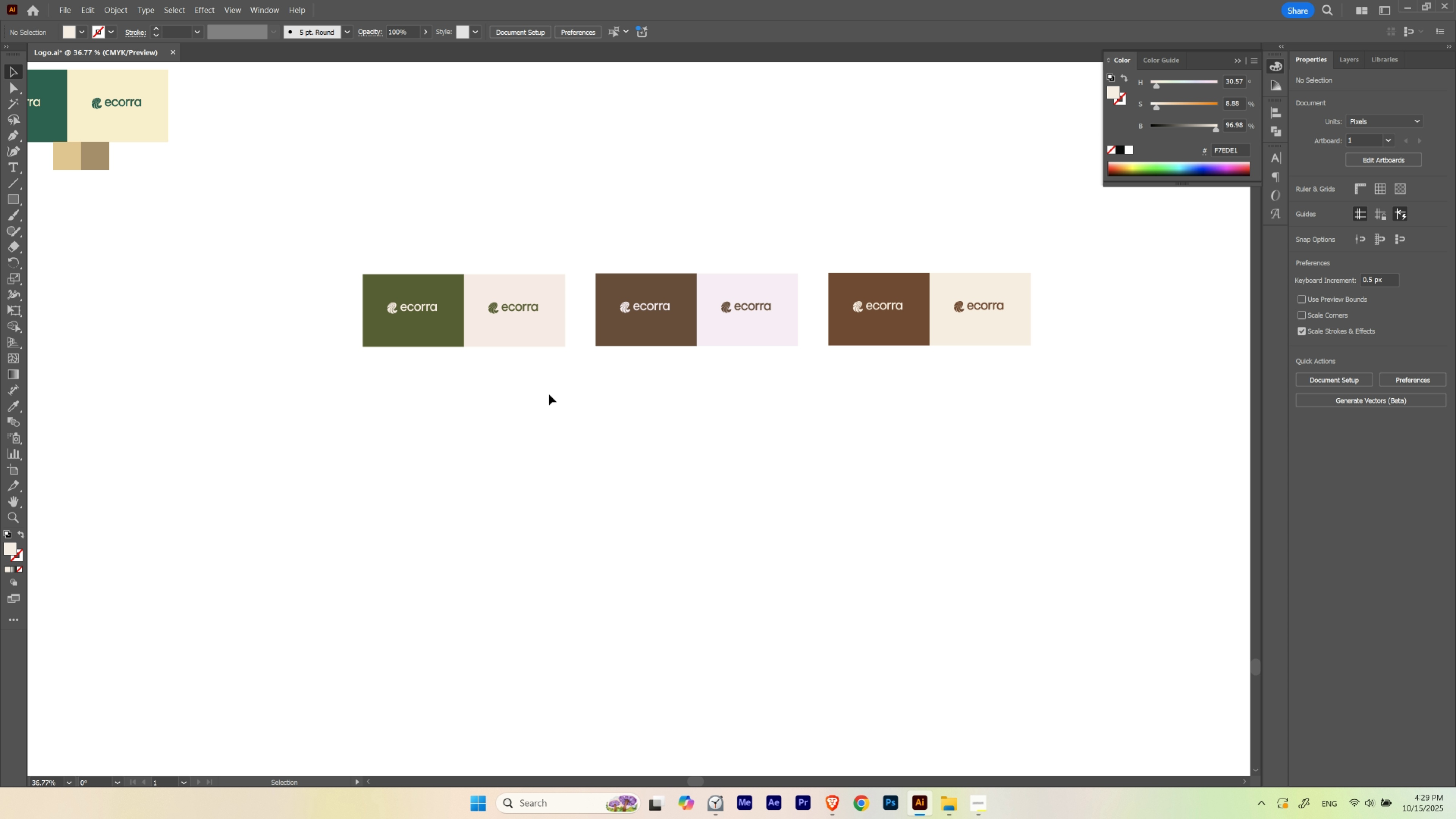 
hold_key(key=Space, duration=1.79)
 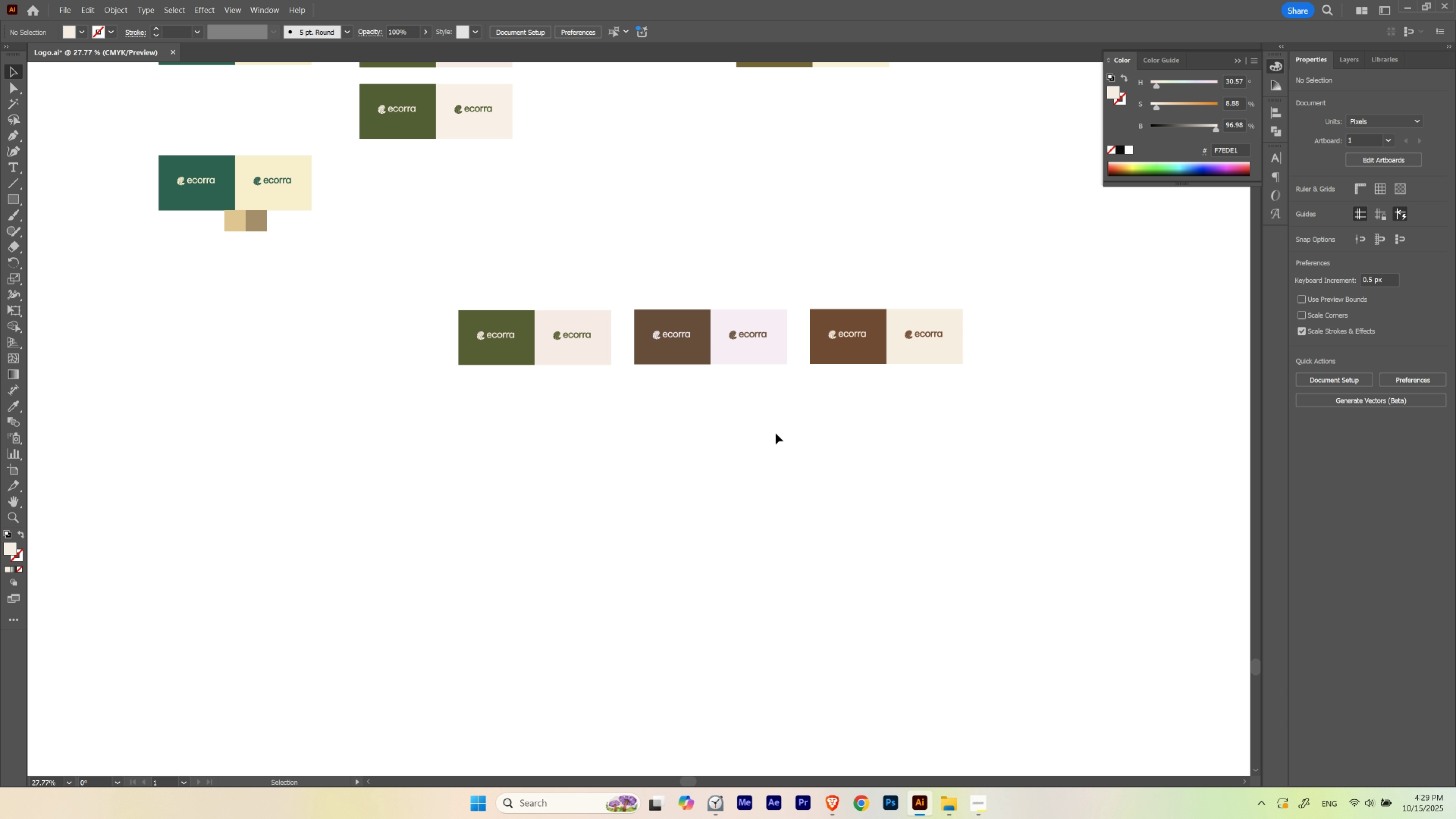 
hold_key(key=ControlLeft, duration=1.1)
 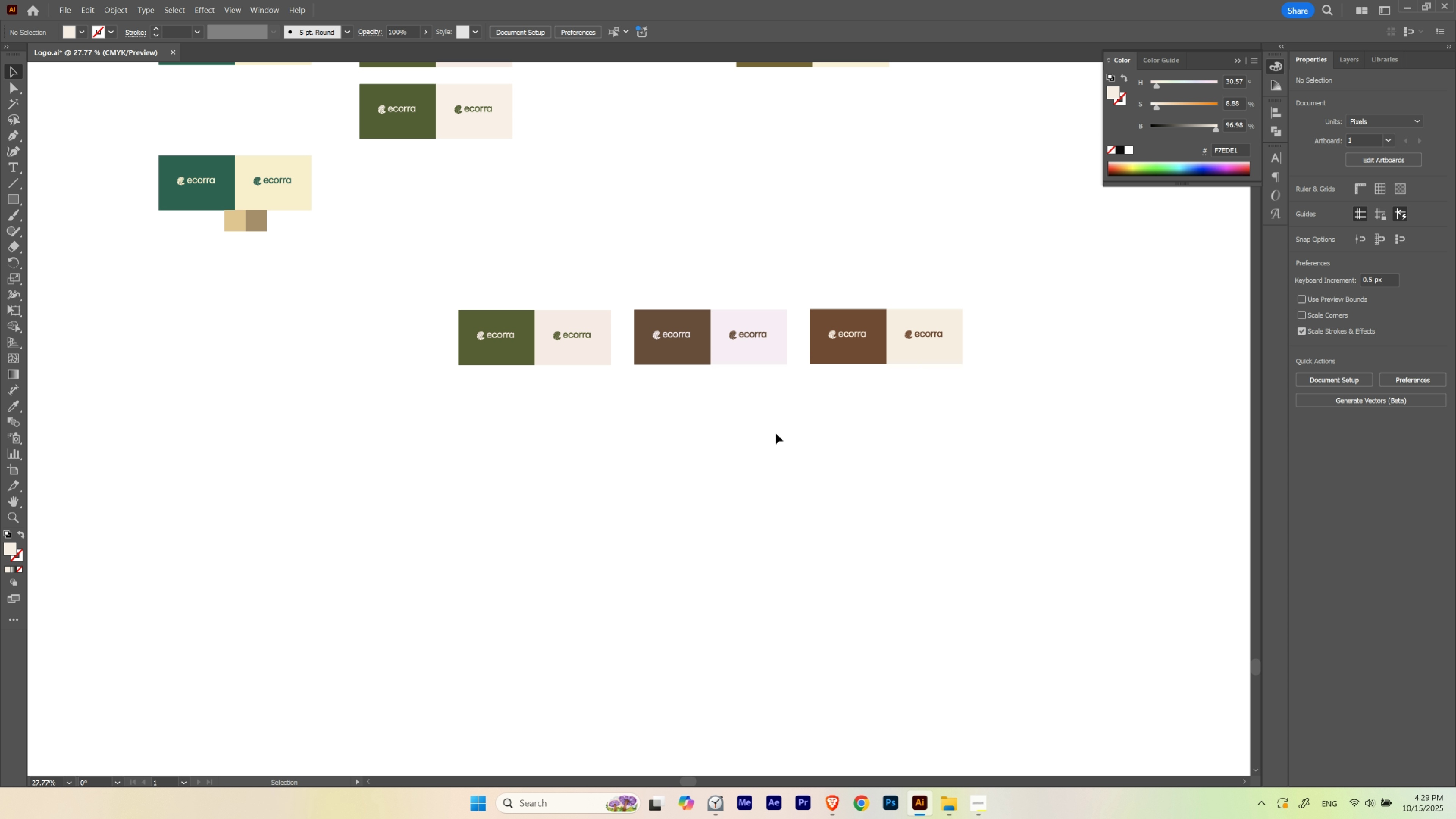 
left_click([776, 433])
 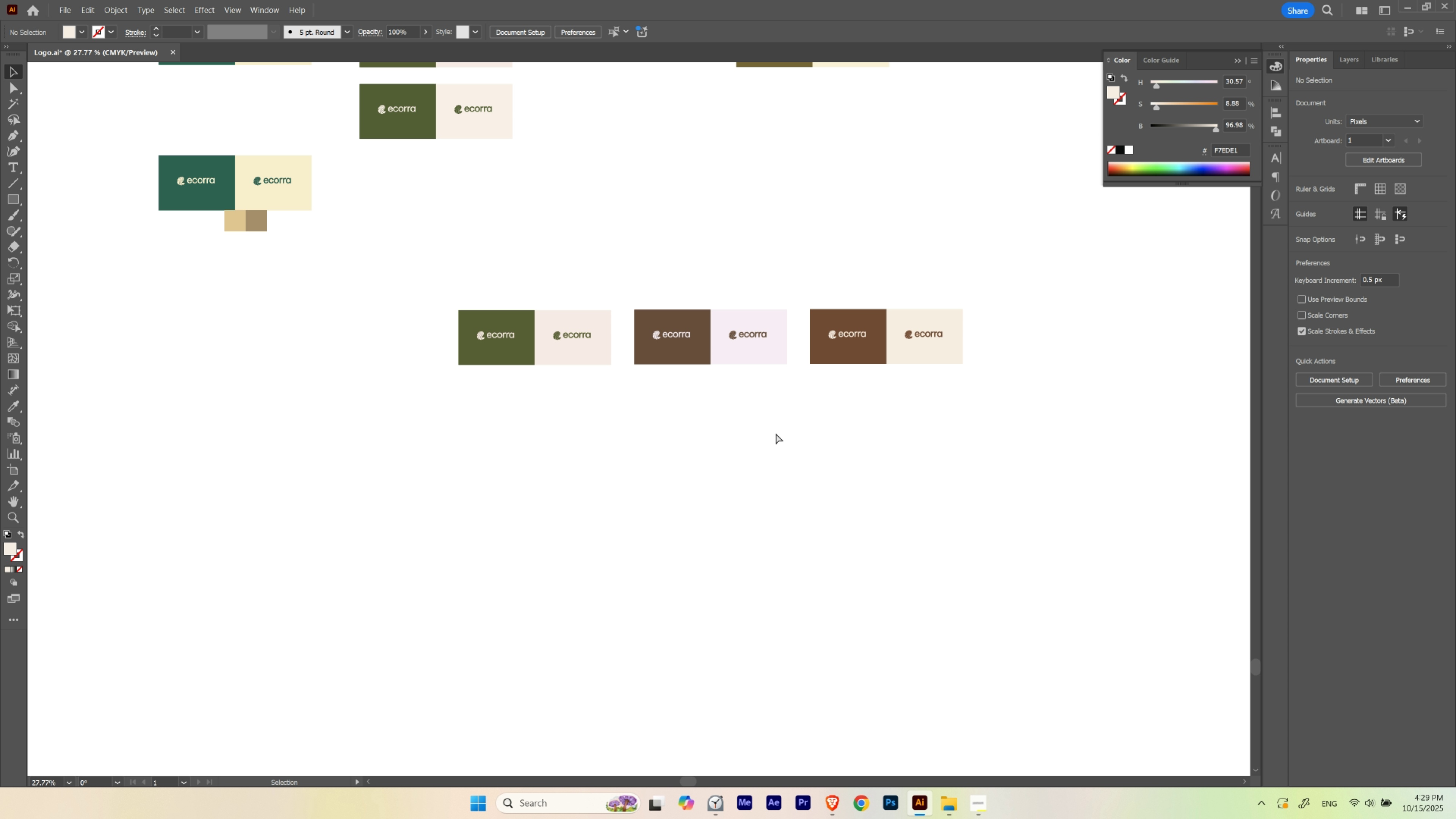 
key(Control+Z)
 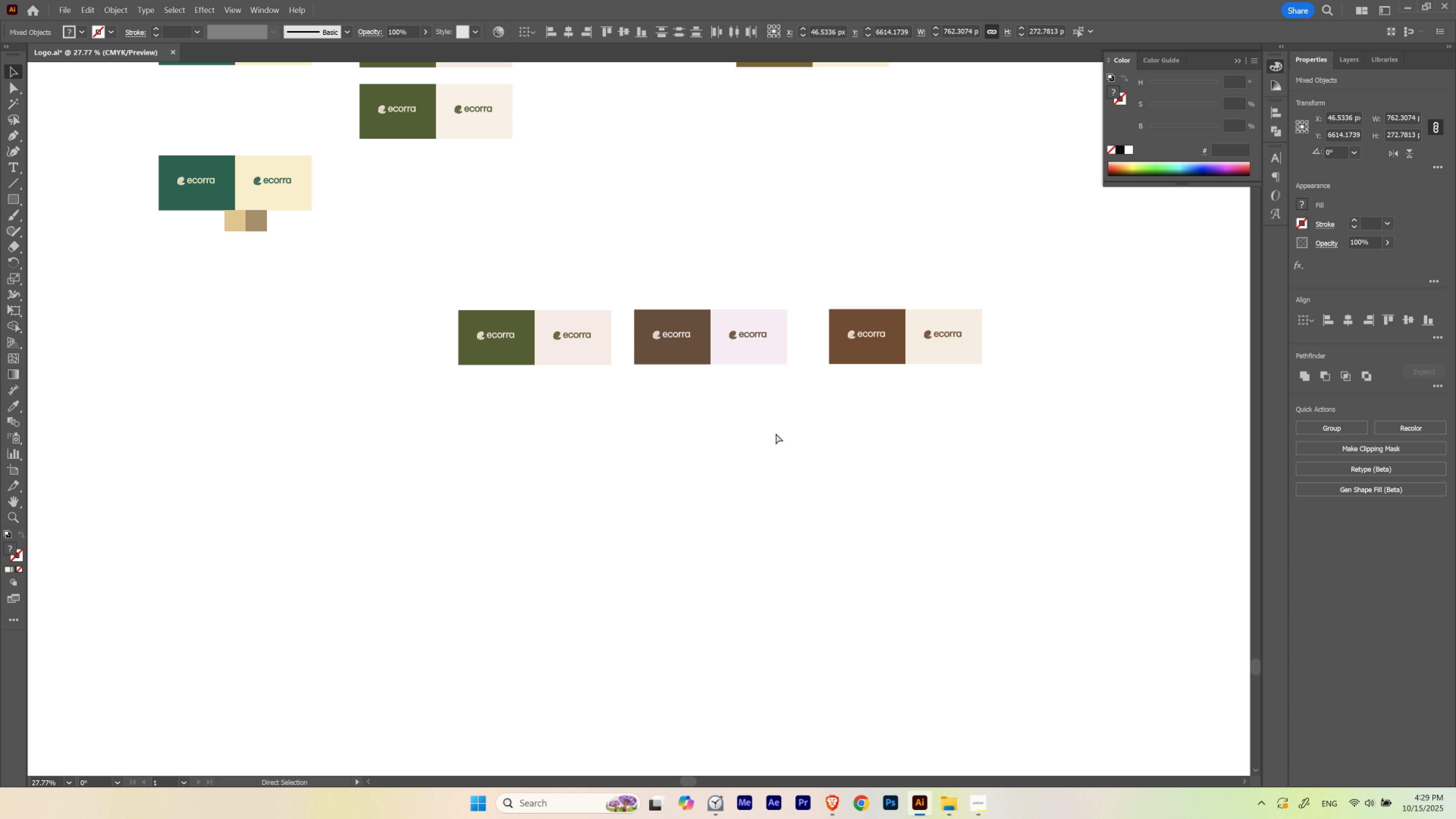 
key(Control+Z)
 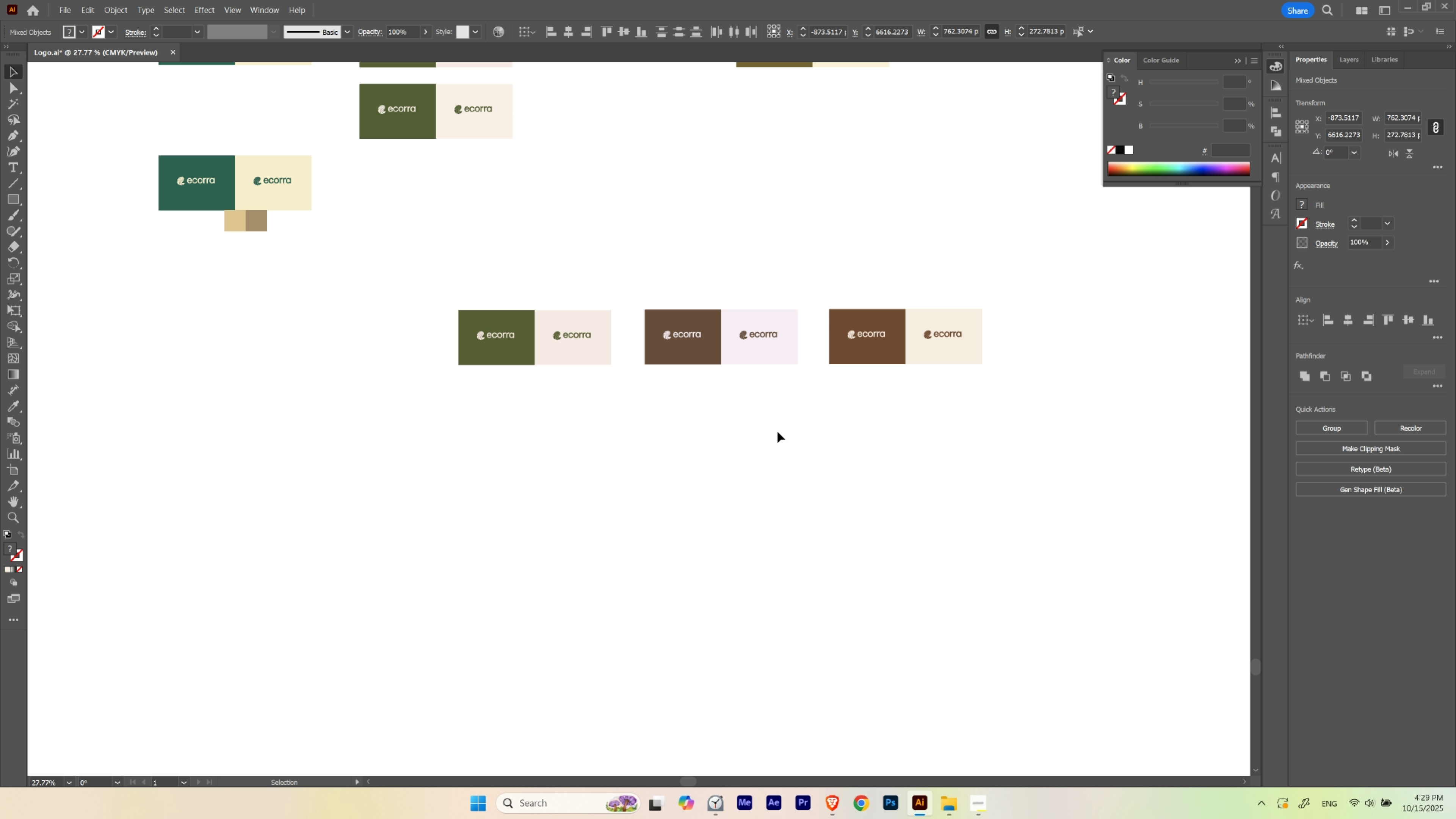 
hold_key(key=Space, duration=0.79)
 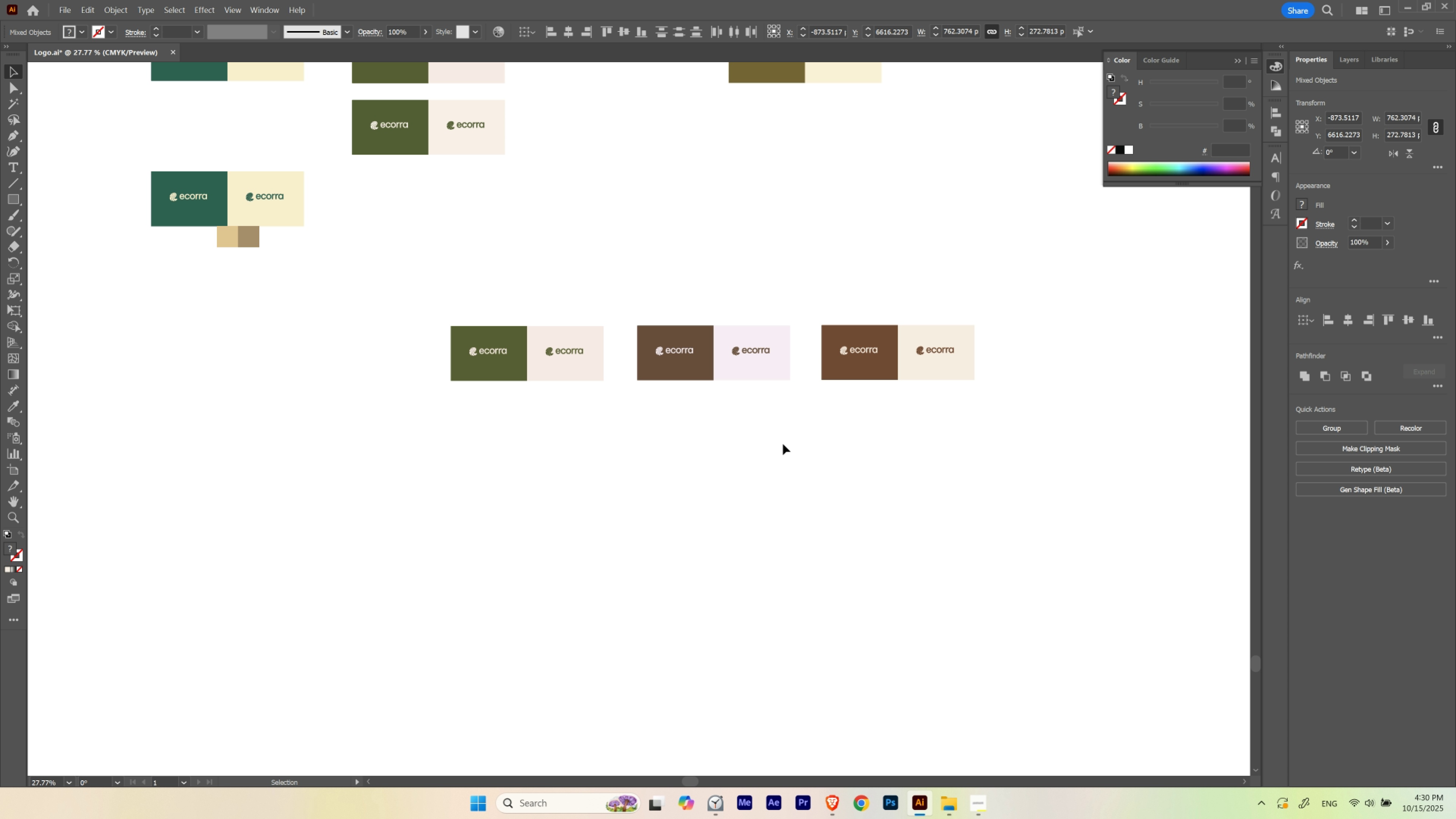 
wait(5.42)
 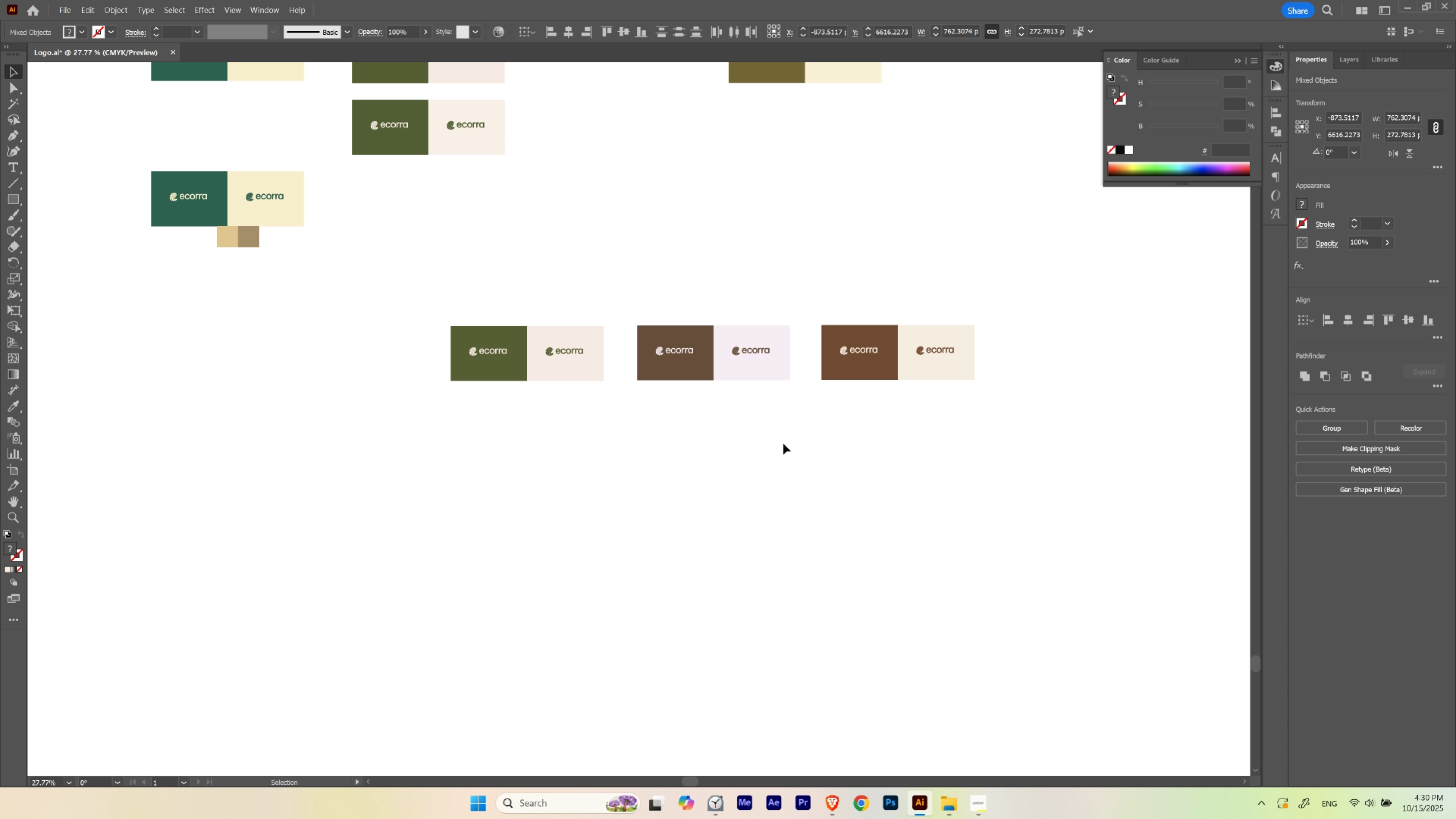 
hold_key(key=Space, duration=0.45)
 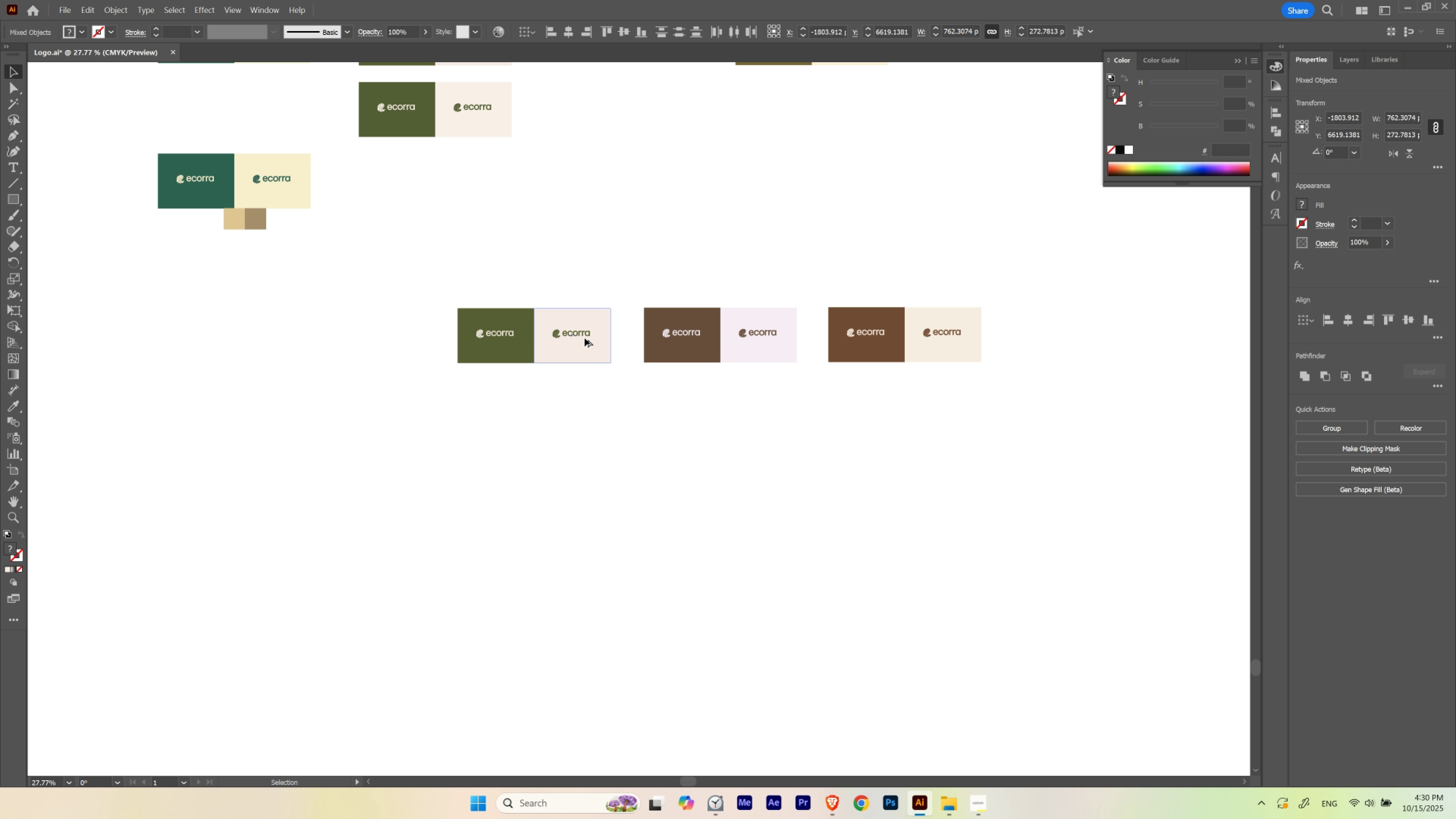 
hold_key(key=AltLeft, duration=1.29)
 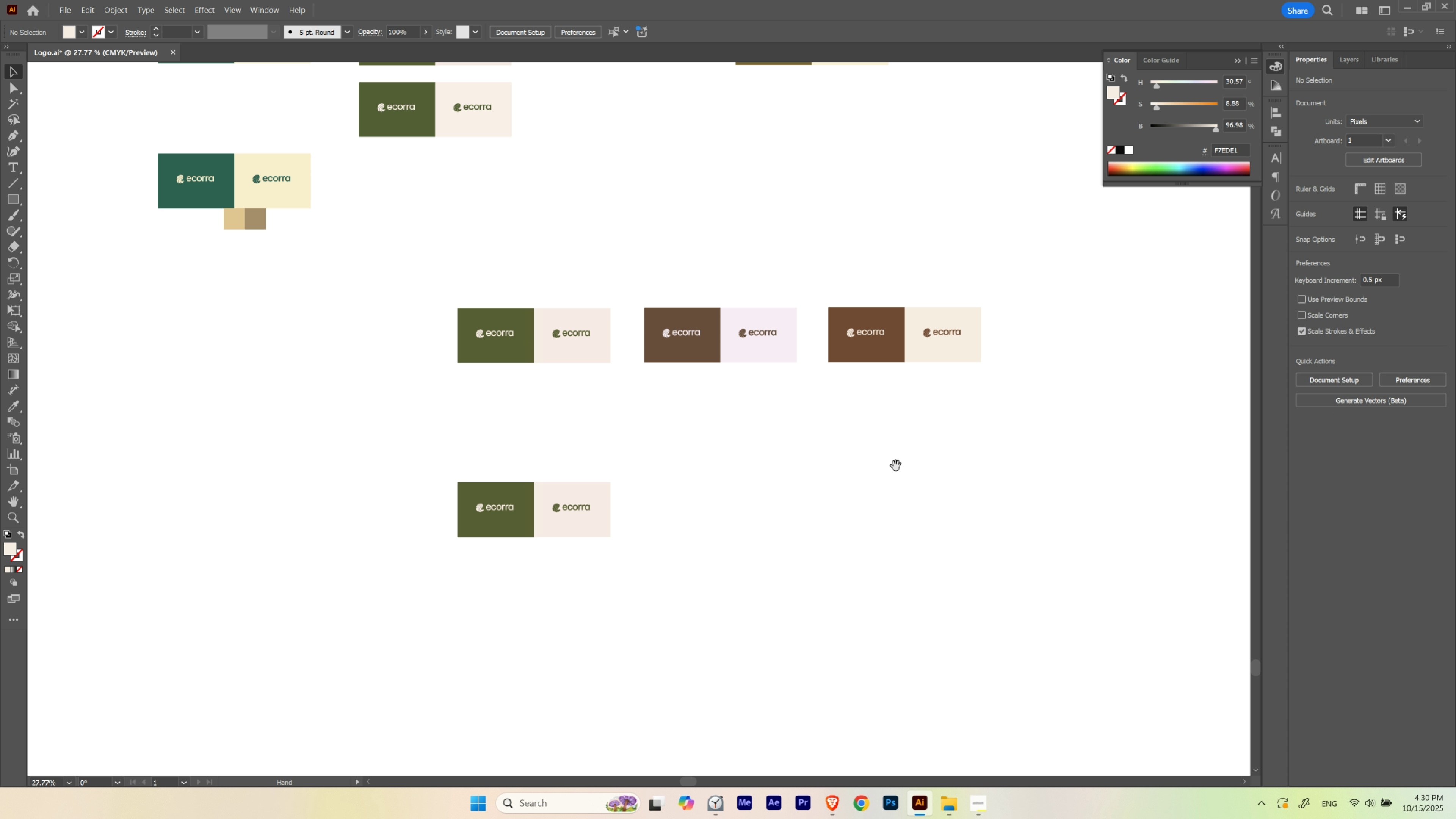 
hold_key(key=ShiftLeft, duration=0.96)
 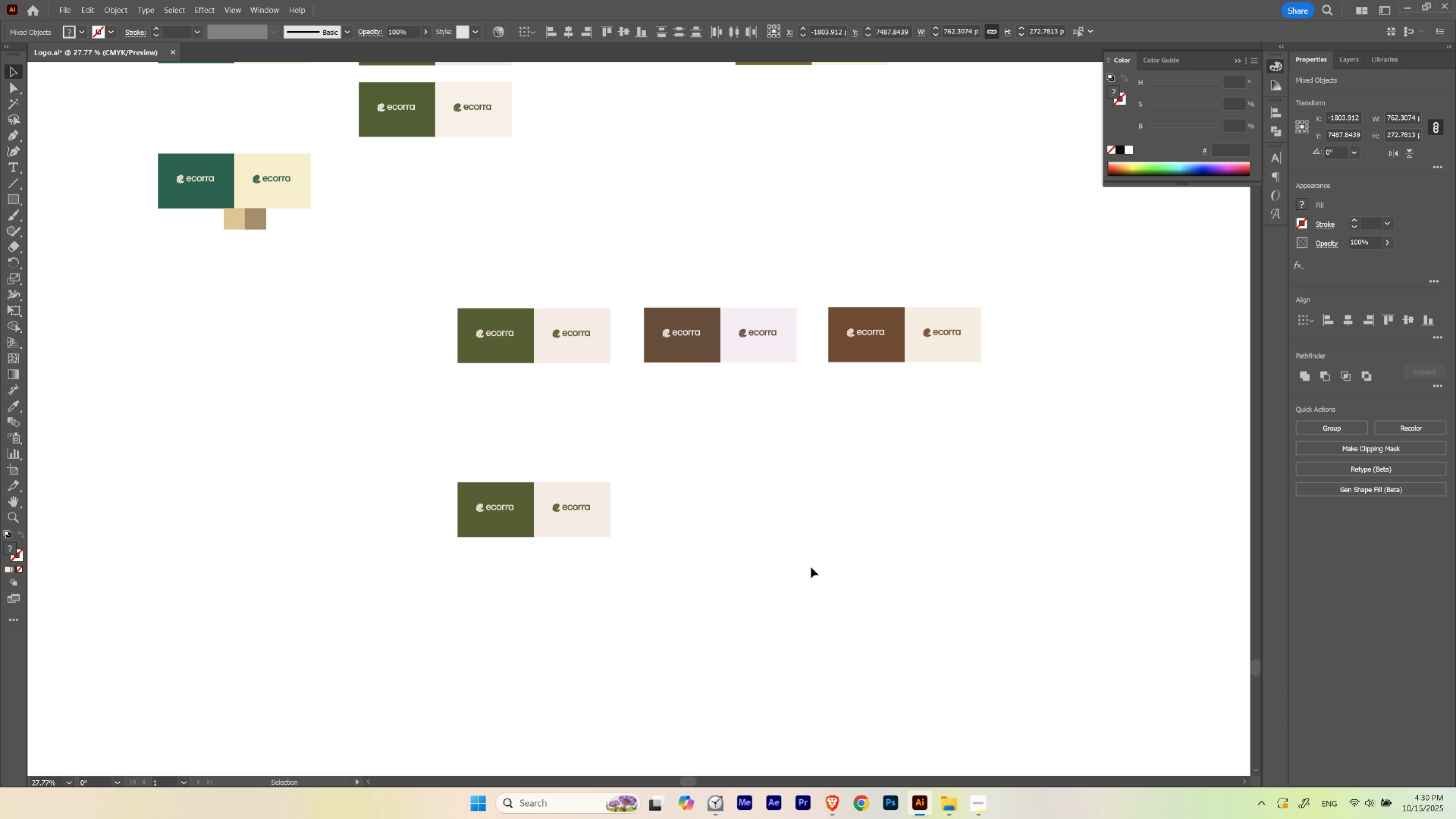 
left_click([811, 567])
 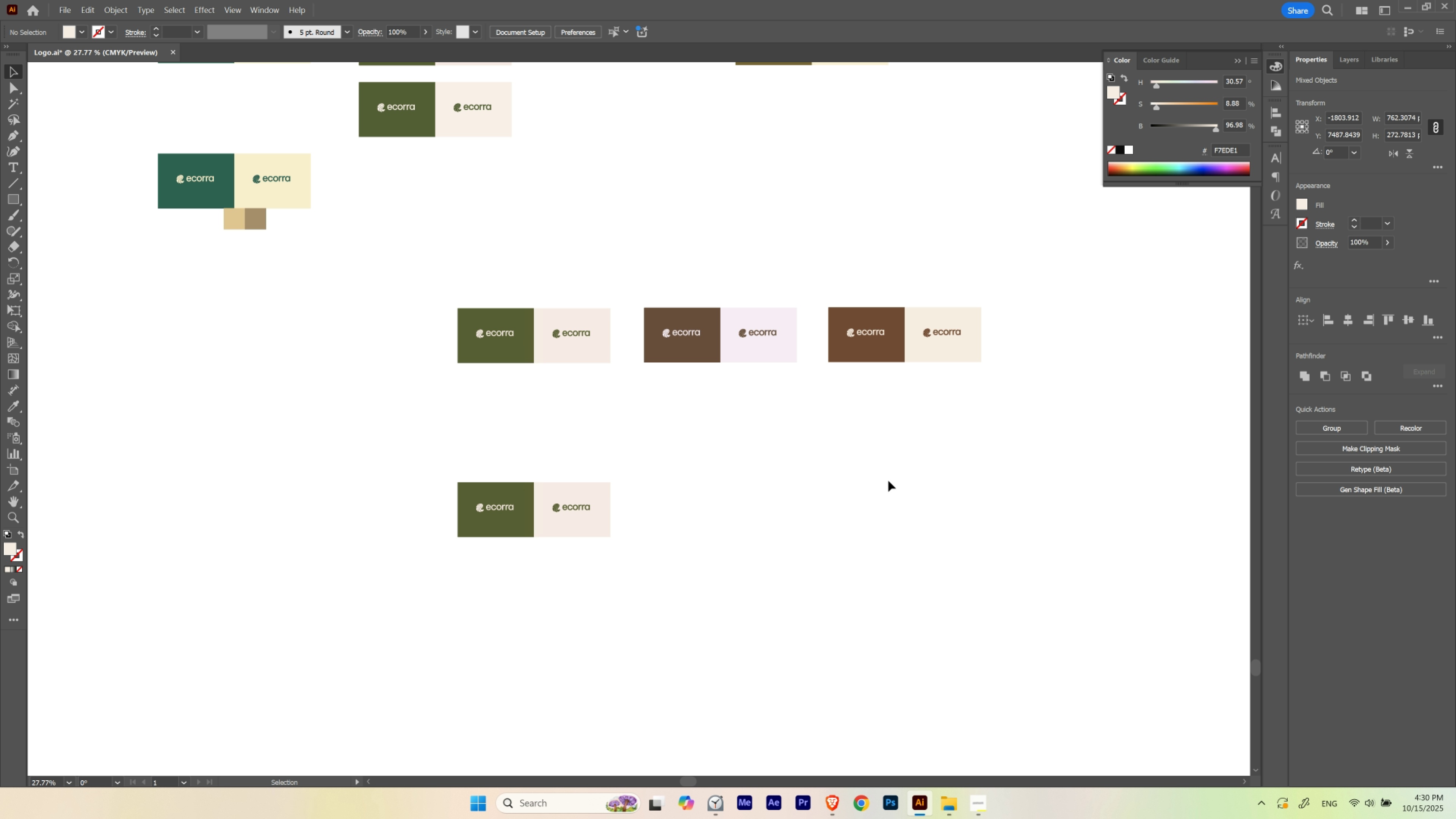 
hold_key(key=Space, duration=1.53)
 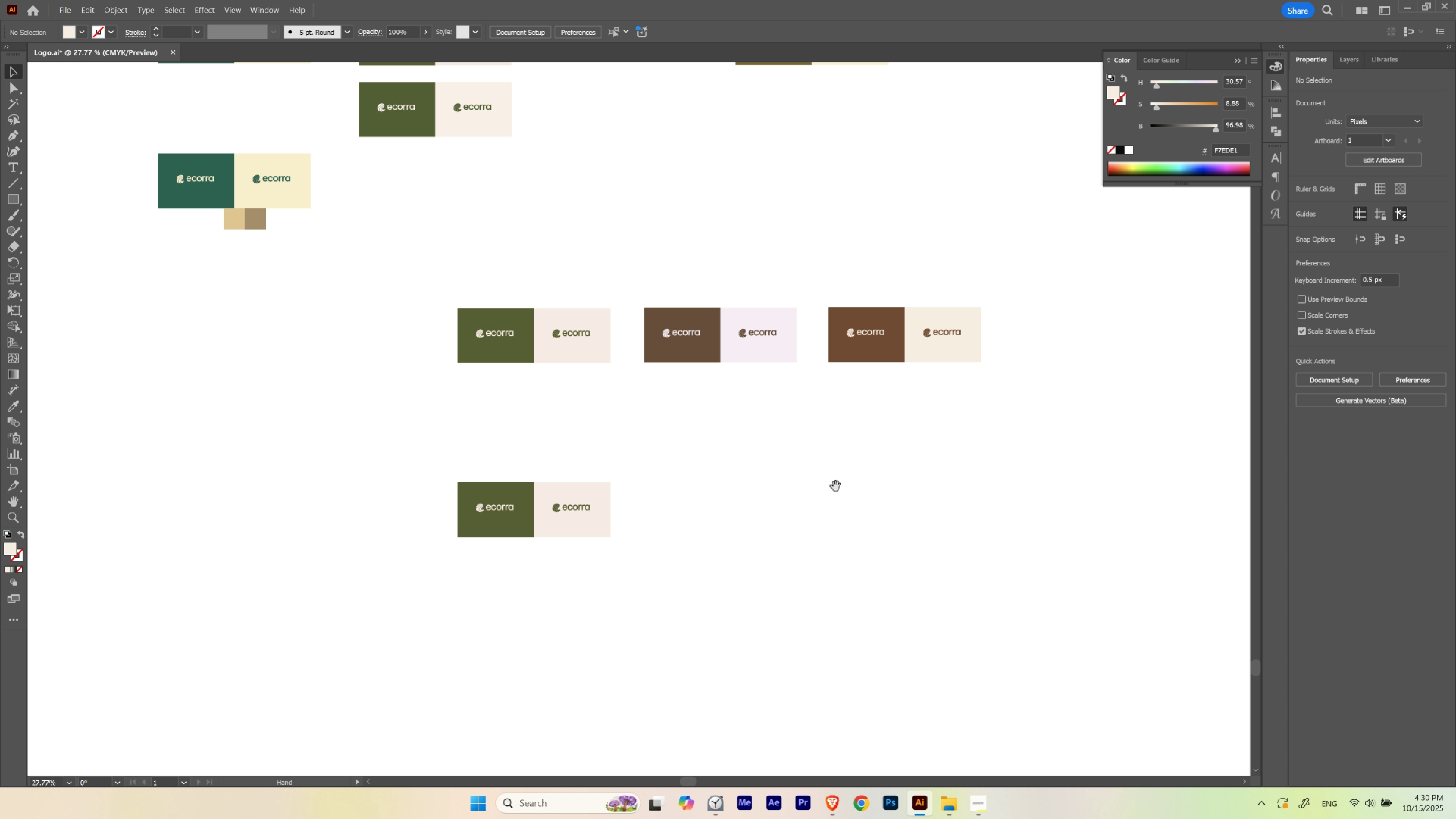 
hold_key(key=Space, duration=1.53)
 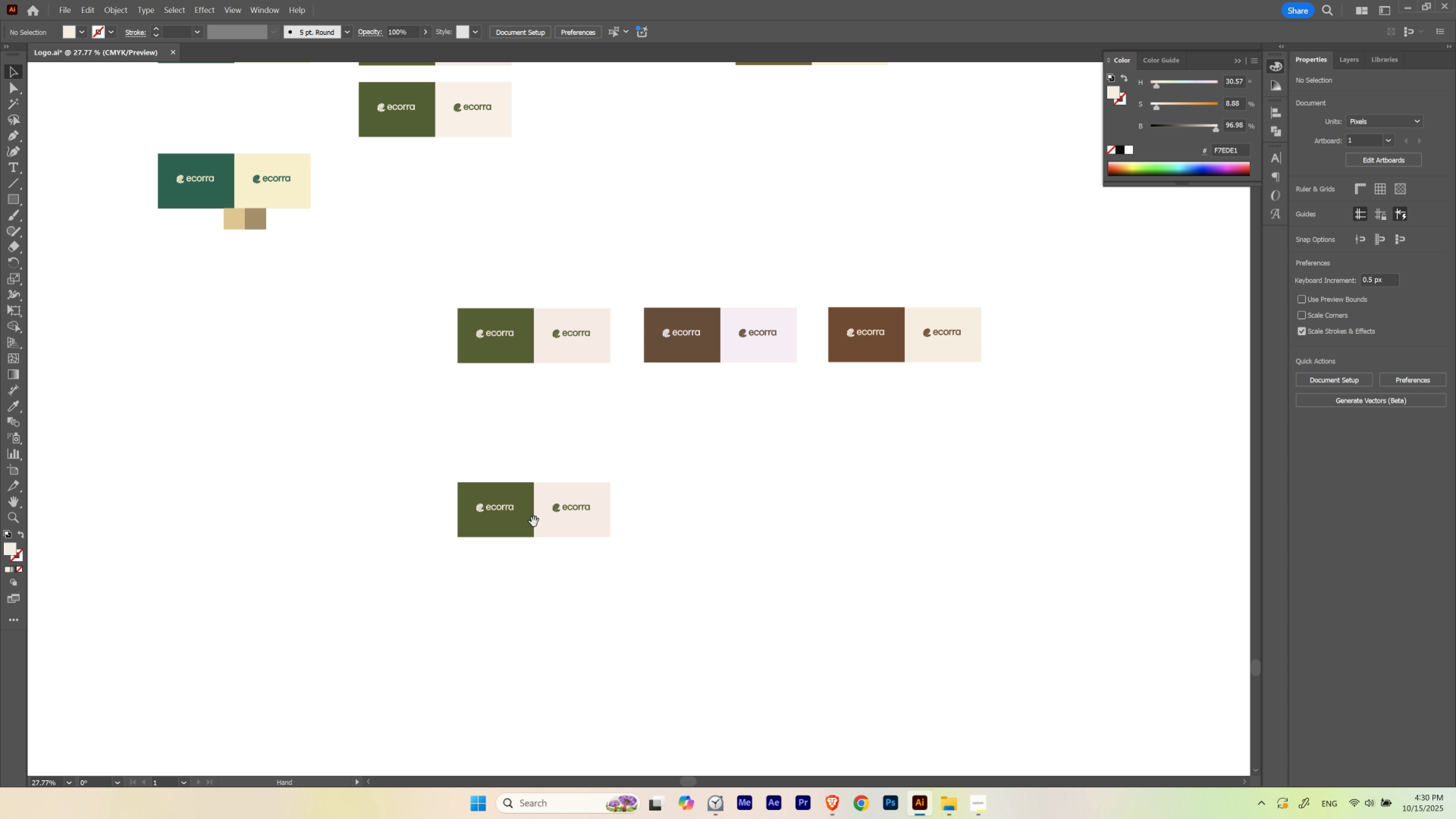 
hold_key(key=Space, duration=4.61)
 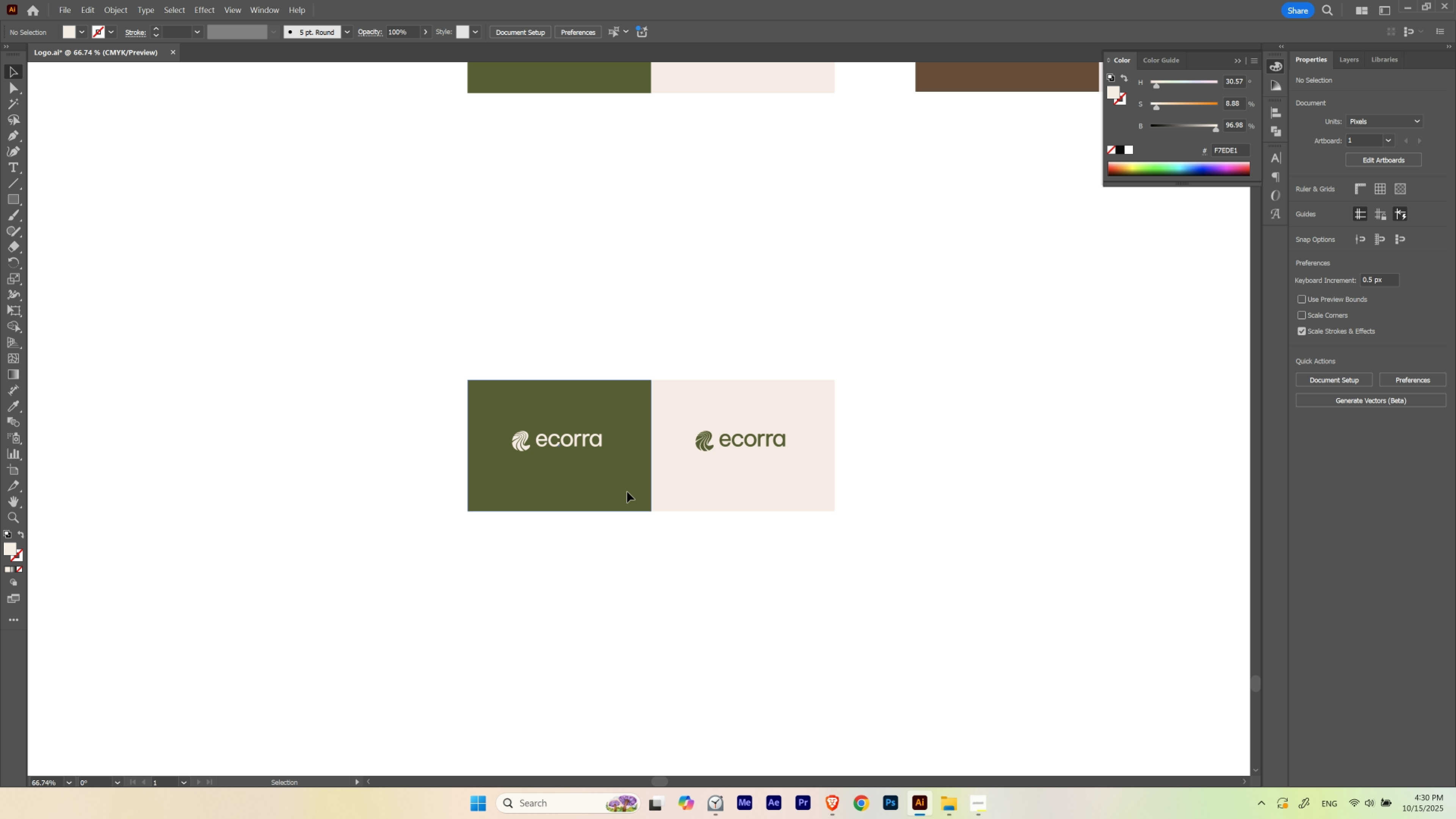 
hold_key(key=ControlLeft, duration=1.5)
 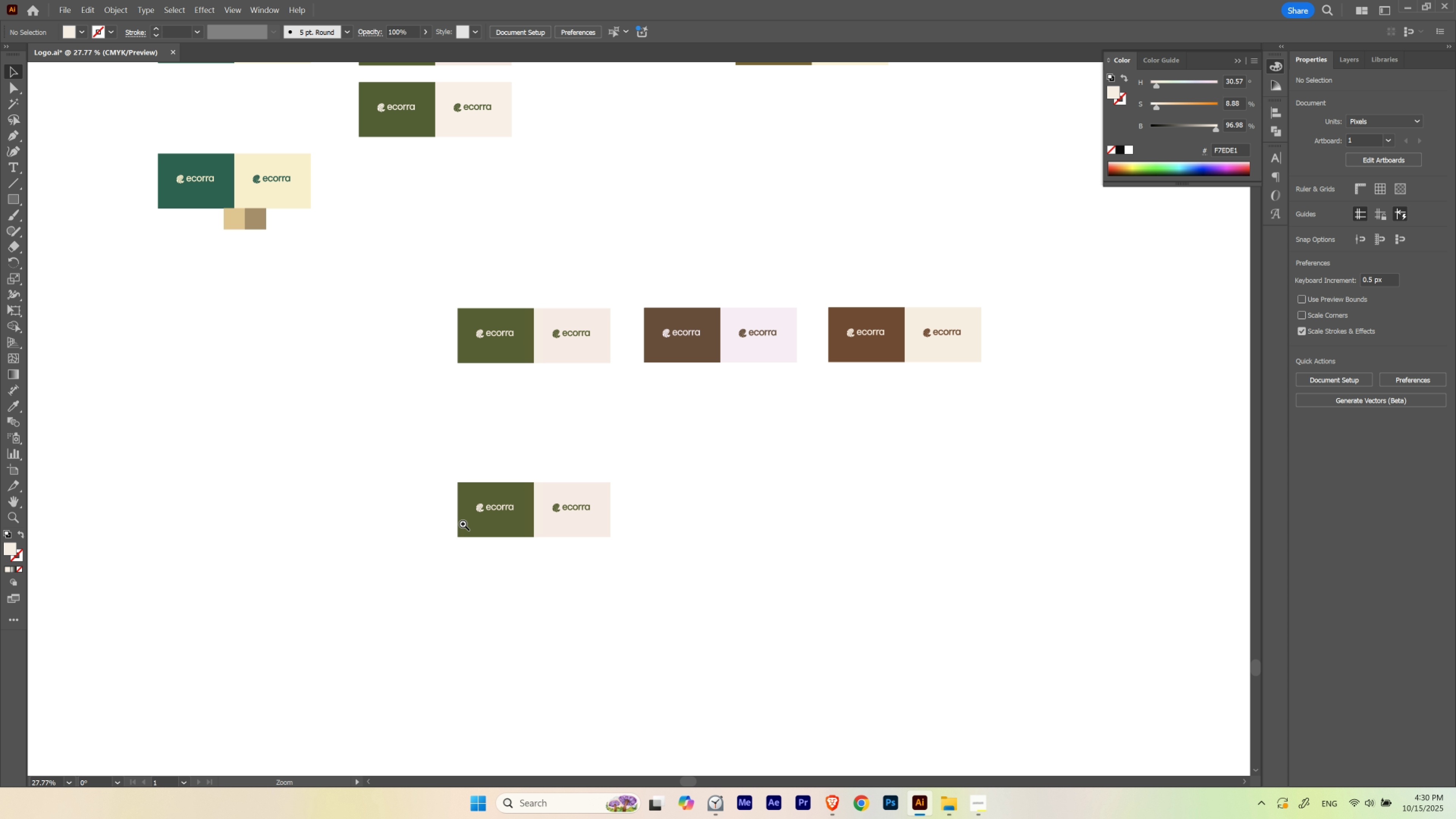 
hold_key(key=ControlLeft, duration=1.44)
 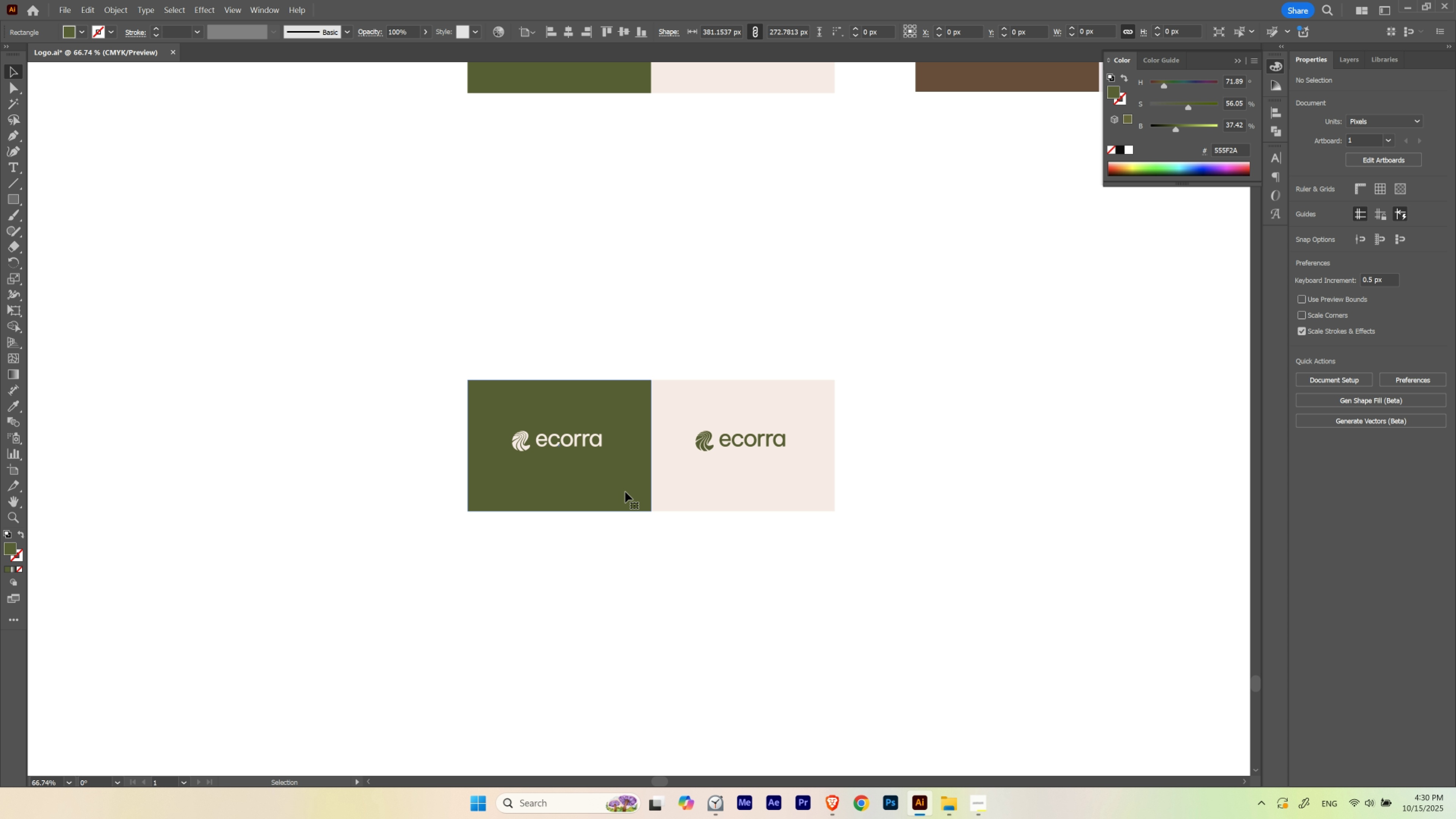 
hold_key(key=ShiftLeft, duration=1.46)
left_click([712, 445])
 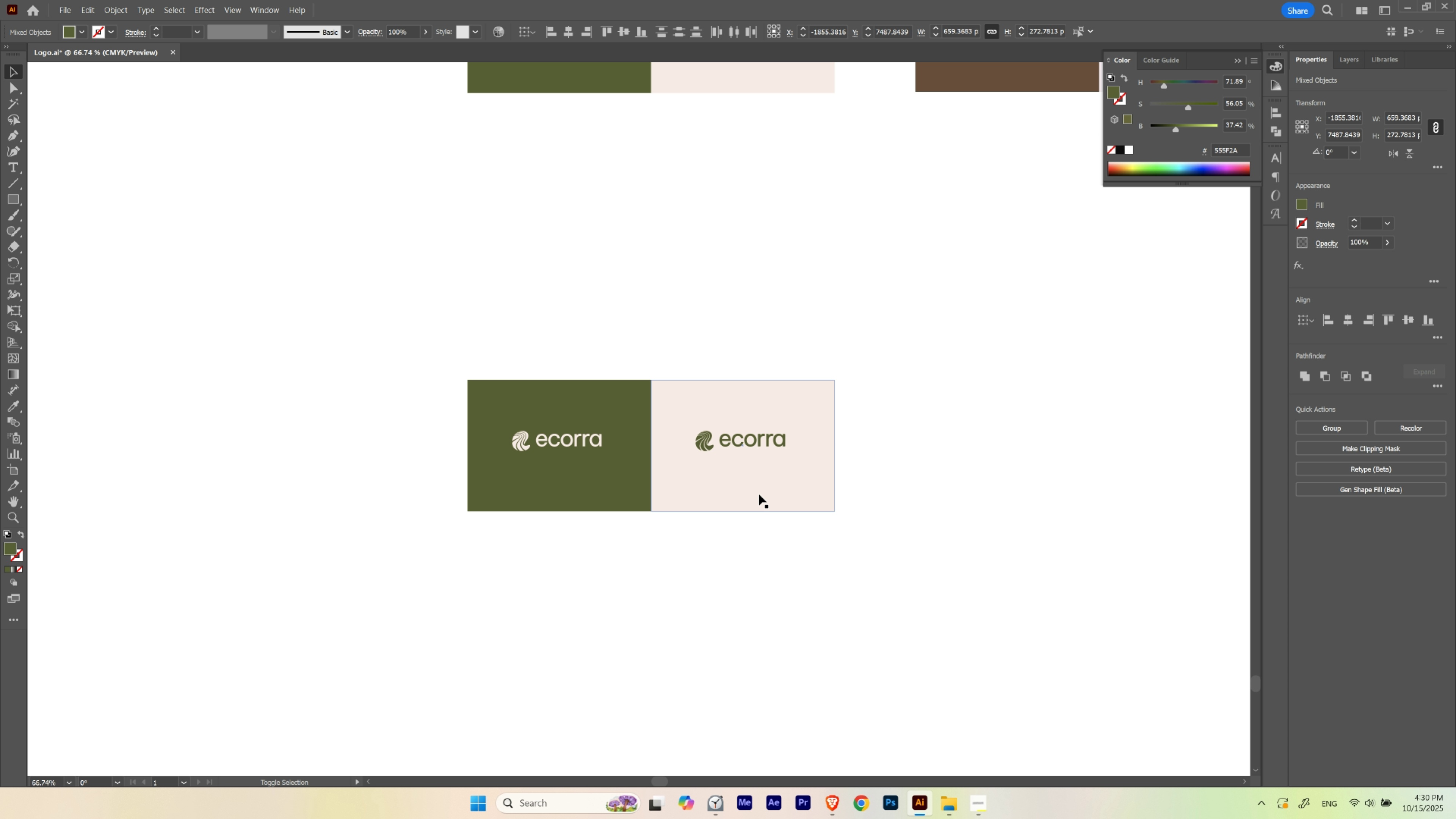 
key(Control+ControlLeft)
 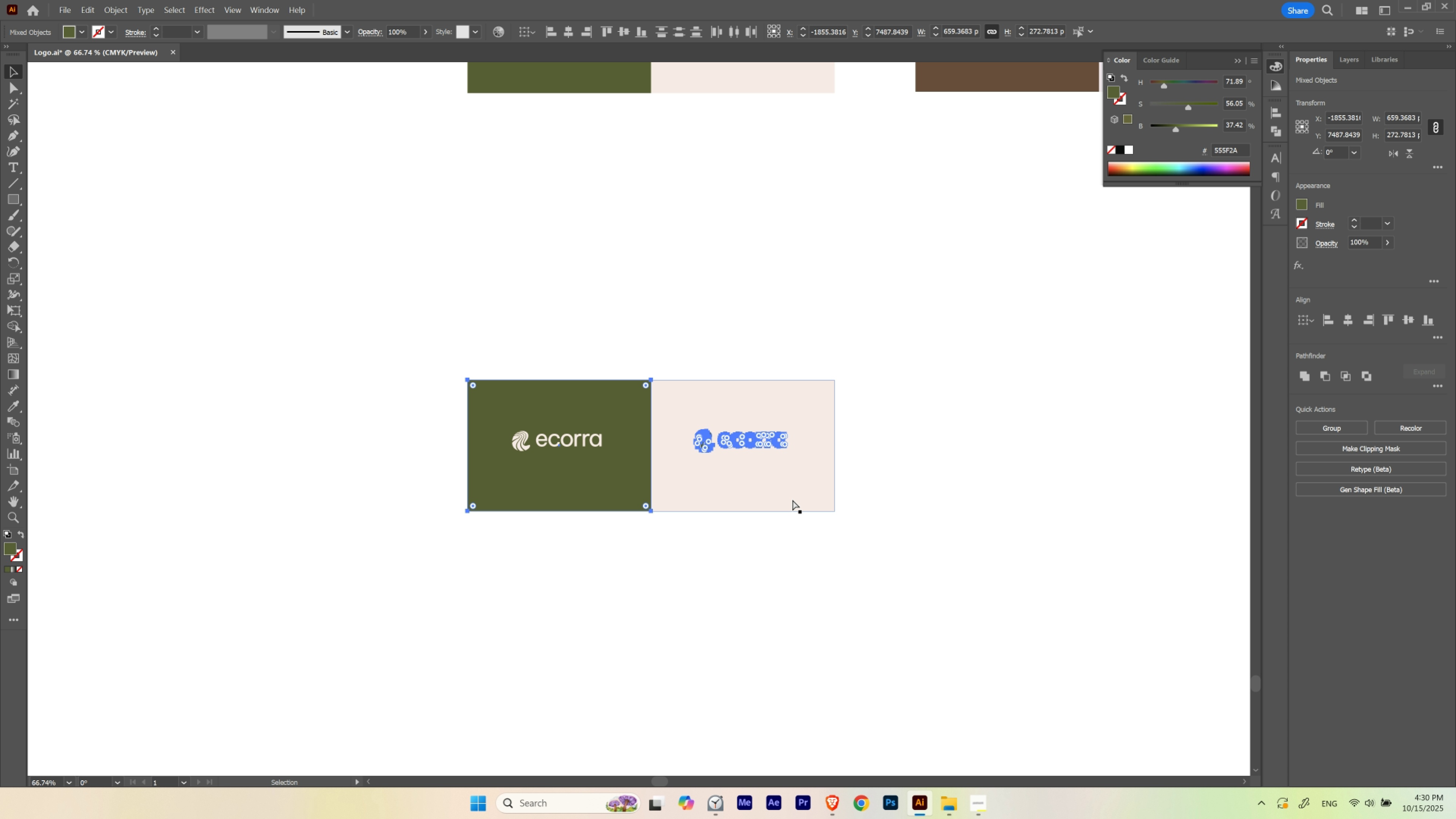 
key(Control+H)
 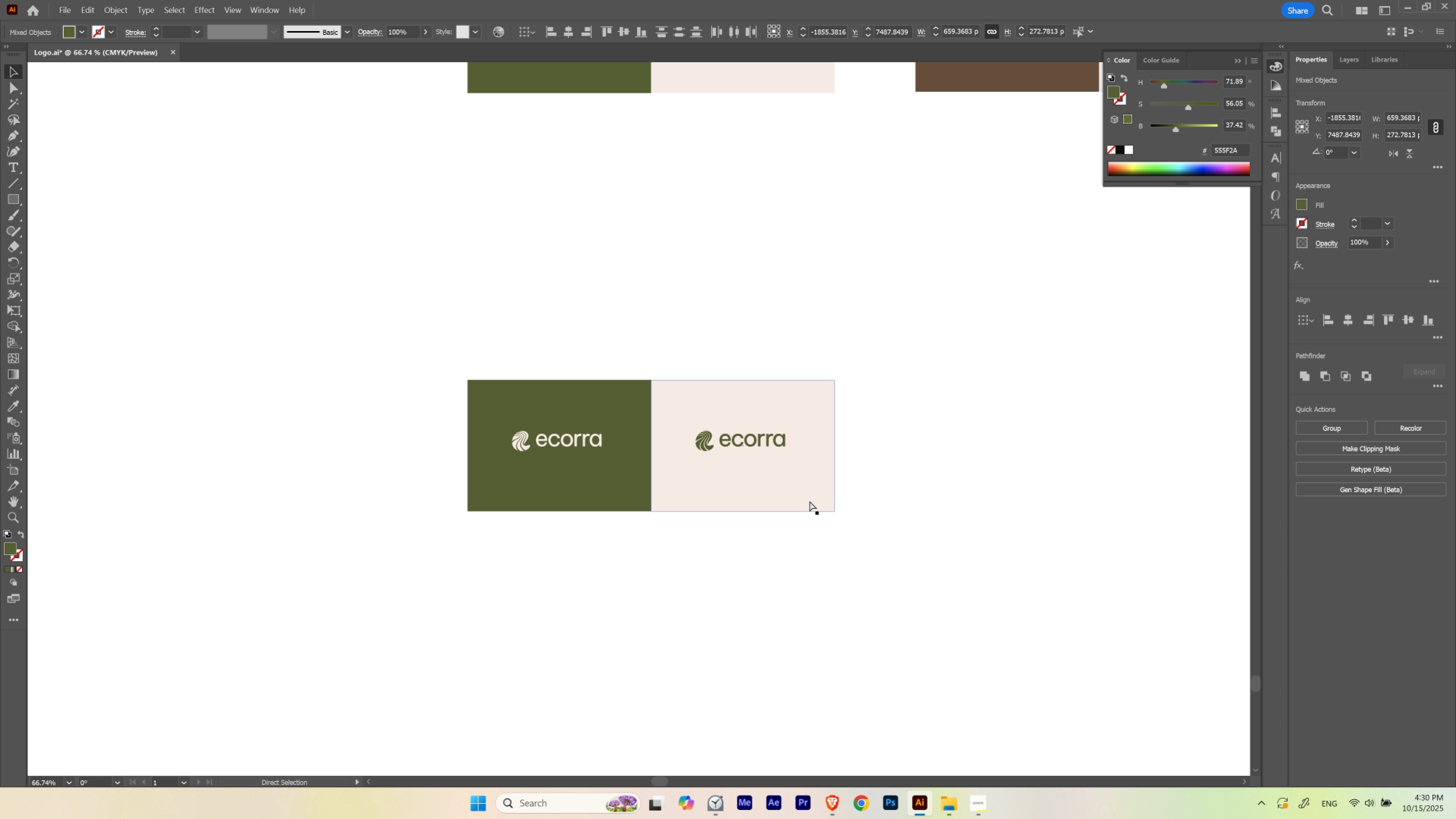 
key(Control+ControlLeft)
 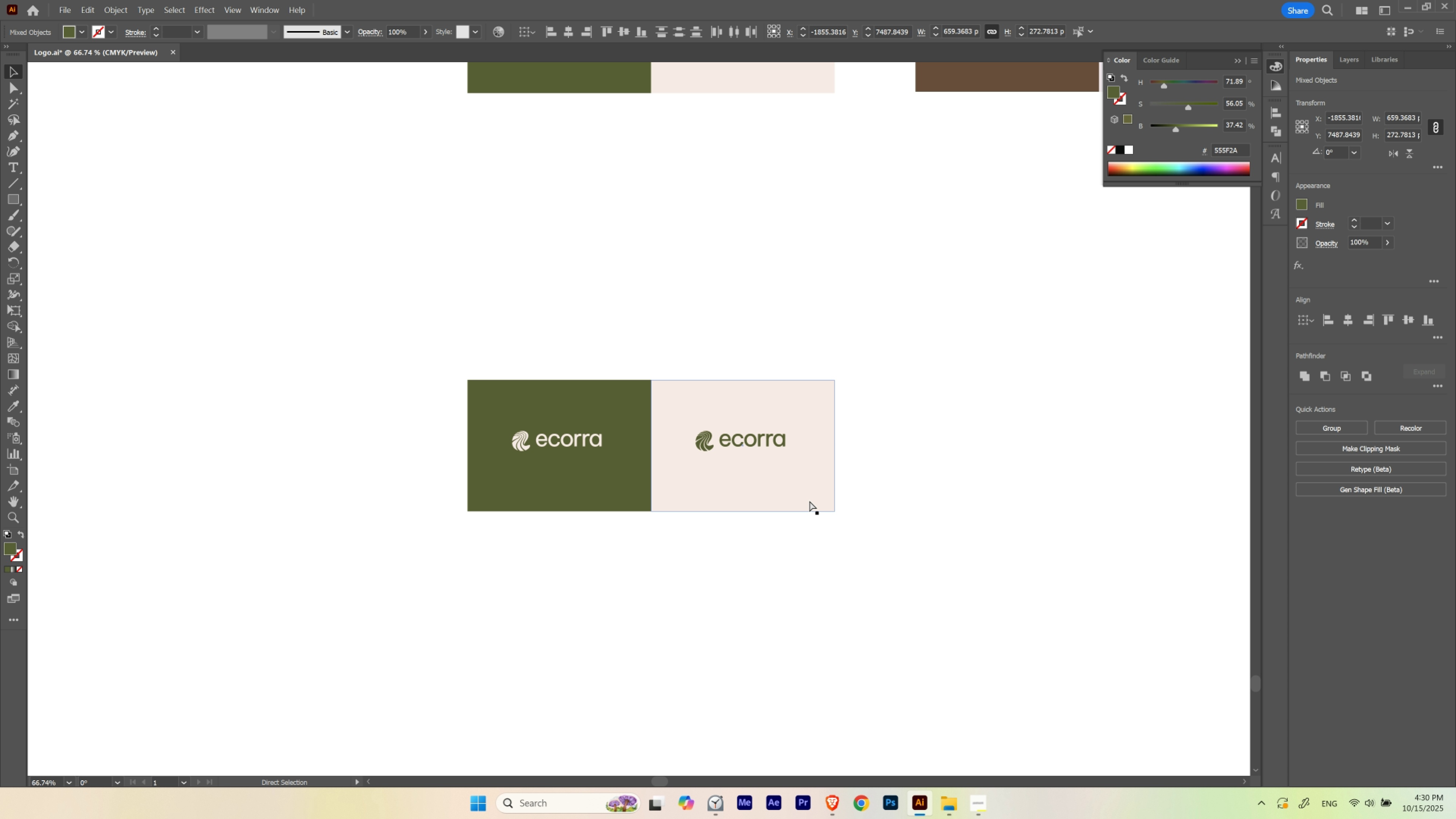 
key(Control+H)
 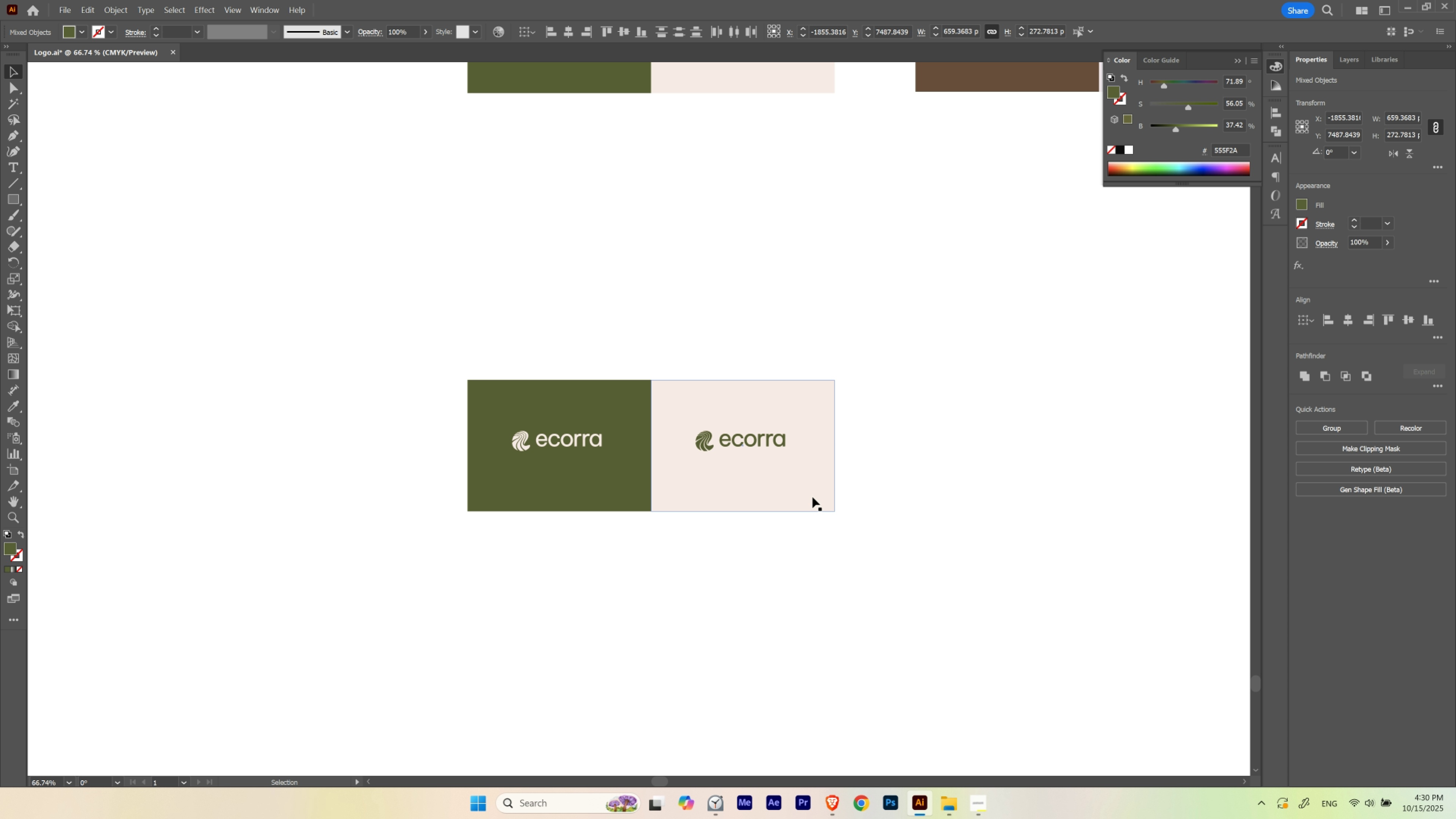 
hold_key(key=Space, duration=0.69)
 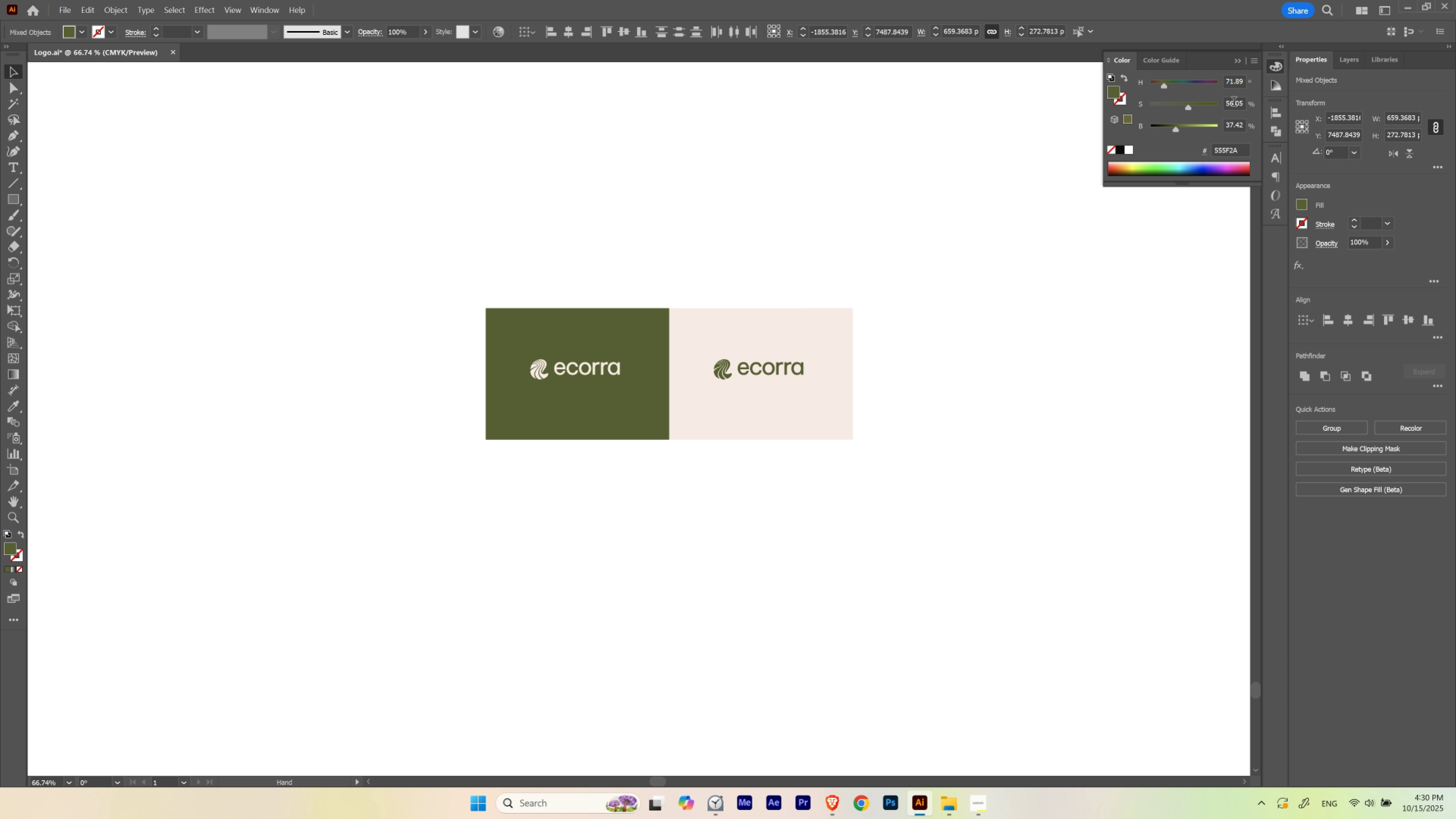 
scroll: coordinate [1233, 103], scroll_direction: down, amount: 8.0
 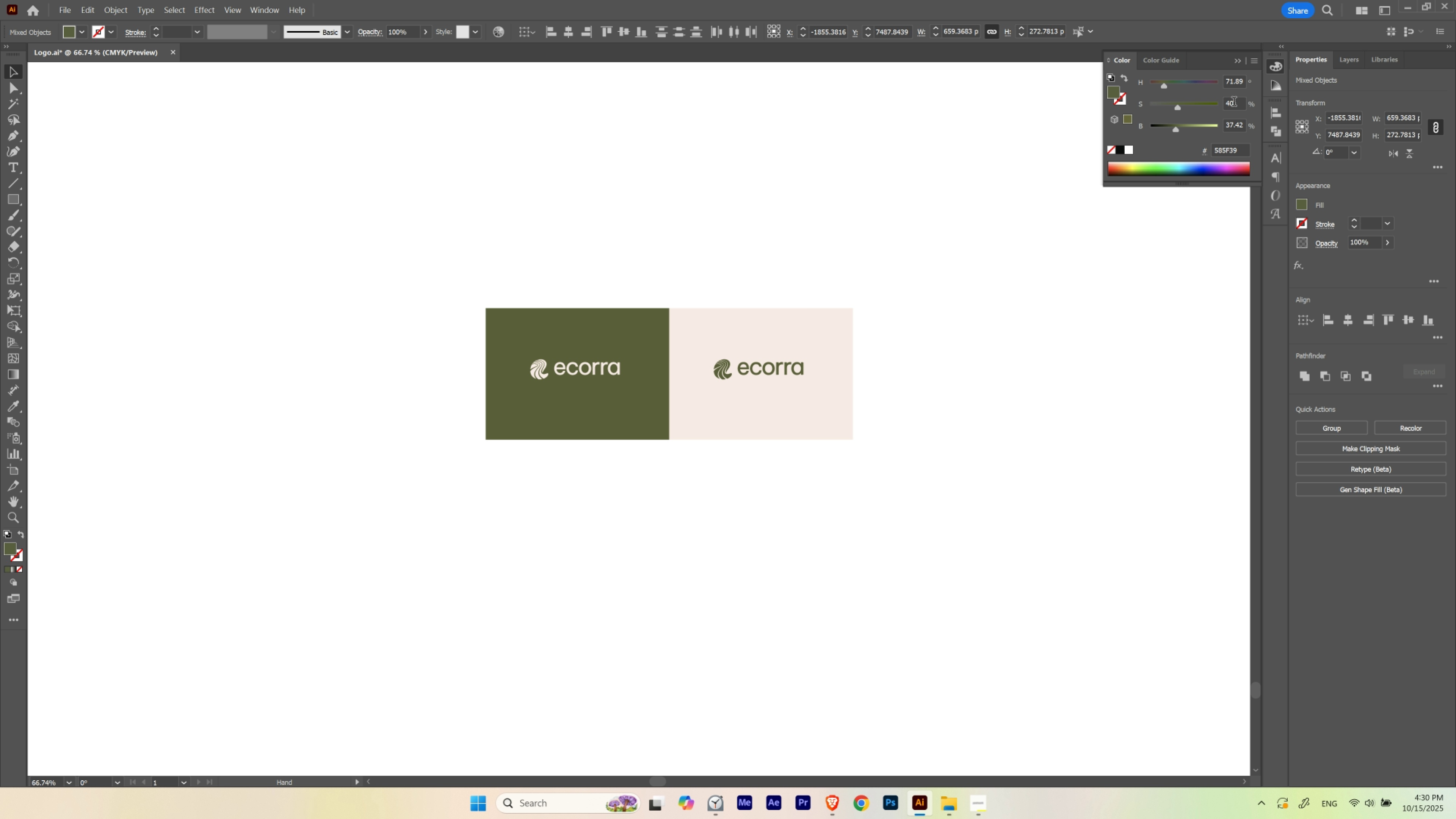 
hold_key(key=ShiftLeft, duration=1.53)
scroll: coordinate [1233, 103], scroll_direction: none, amount: 0.0
 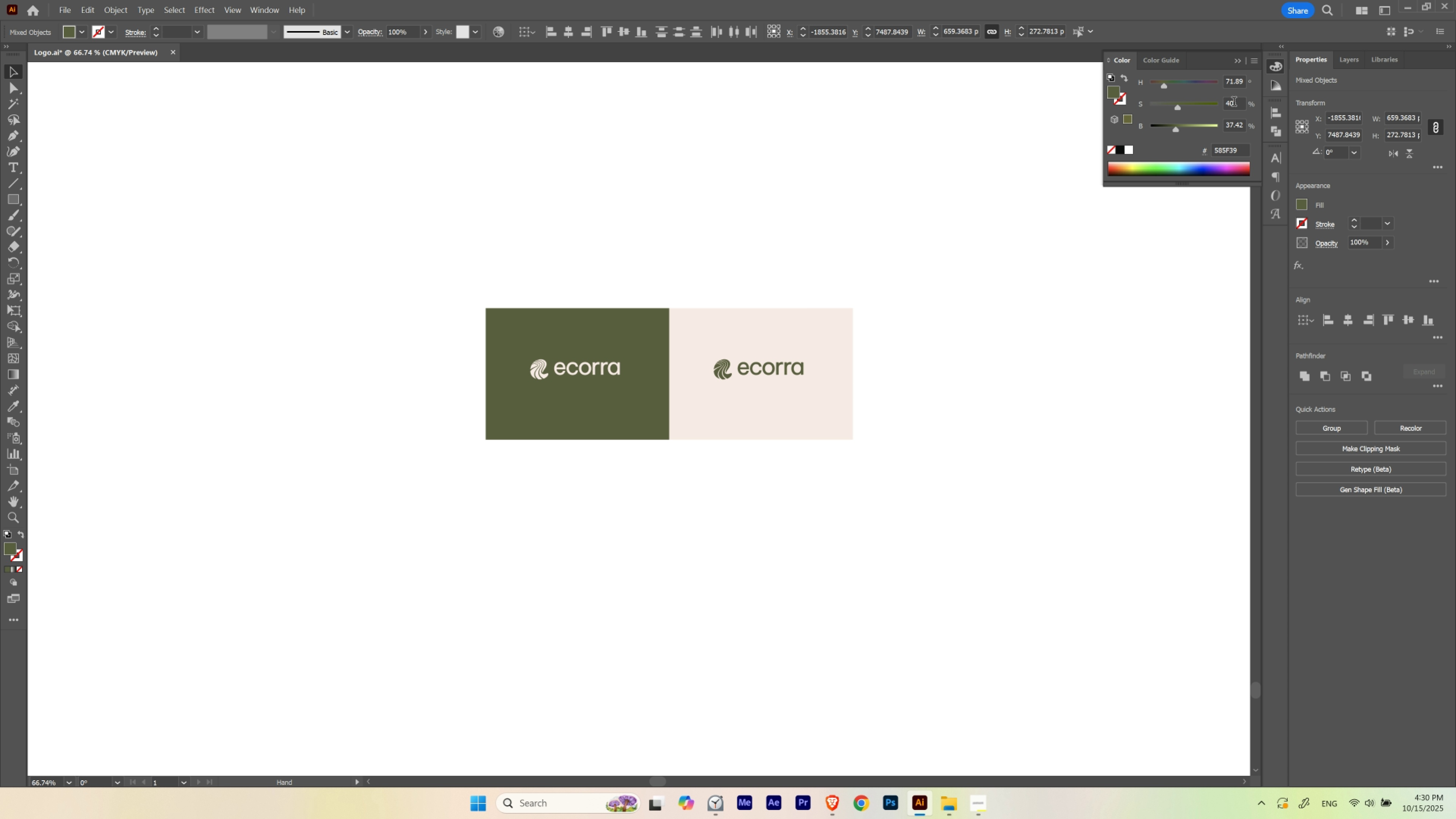 
hold_key(key=ShiftLeft, duration=1.52)
 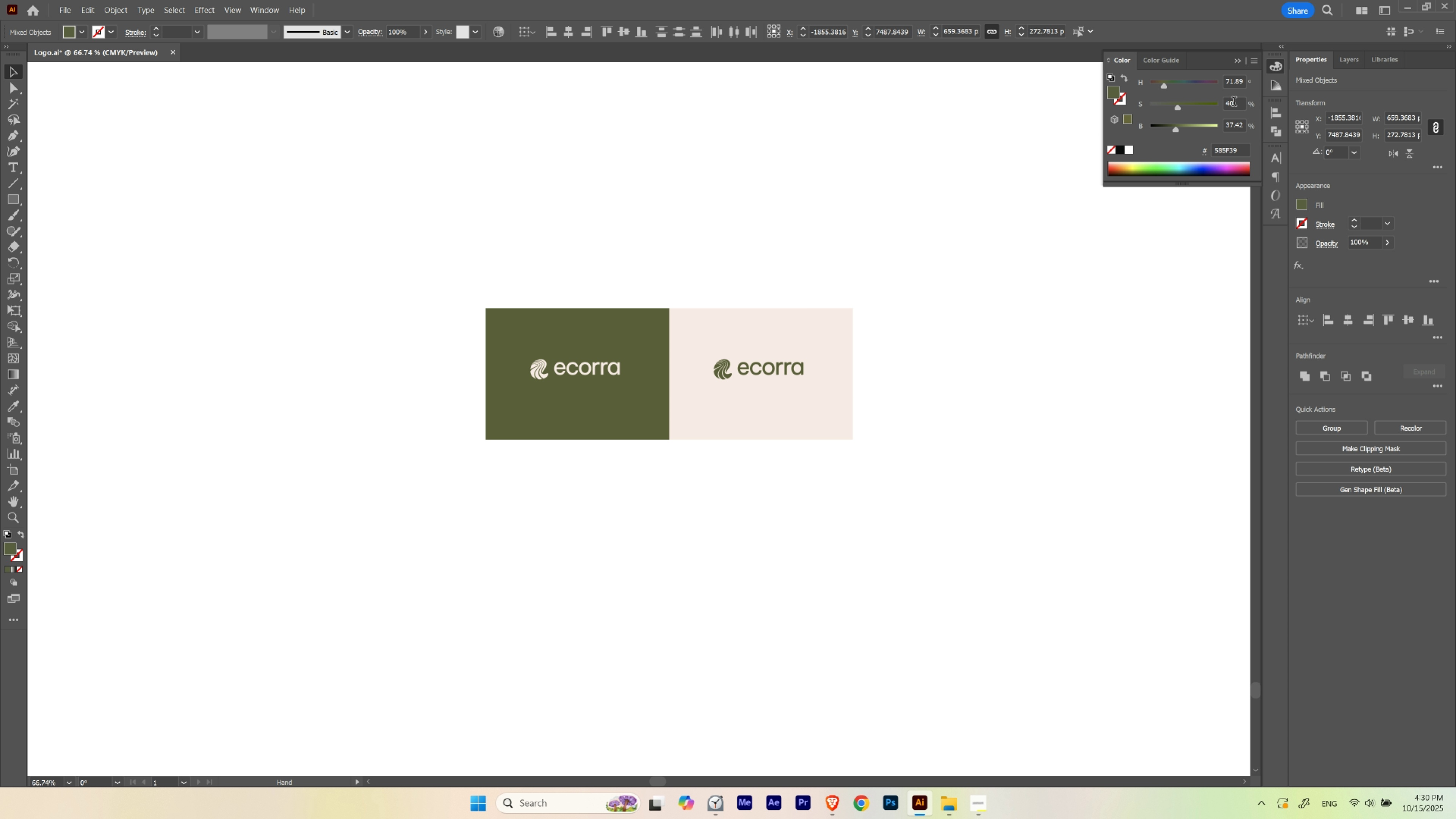 
hold_key(key=ShiftLeft, duration=1.53)
scroll: coordinate [1233, 103], scroll_direction: none, amount: 0.0
 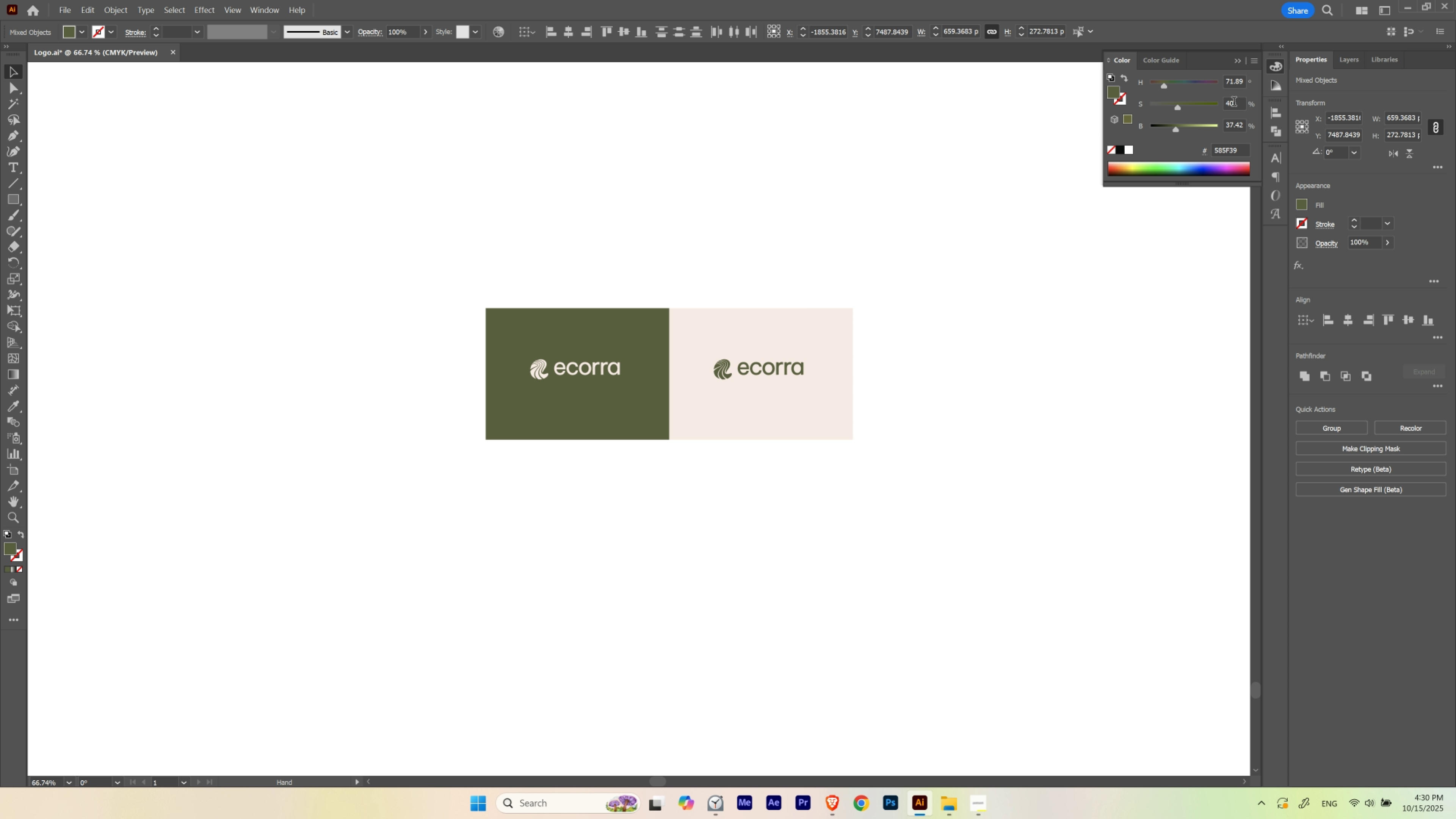 
hold_key(key=ShiftLeft, duration=1.41)
 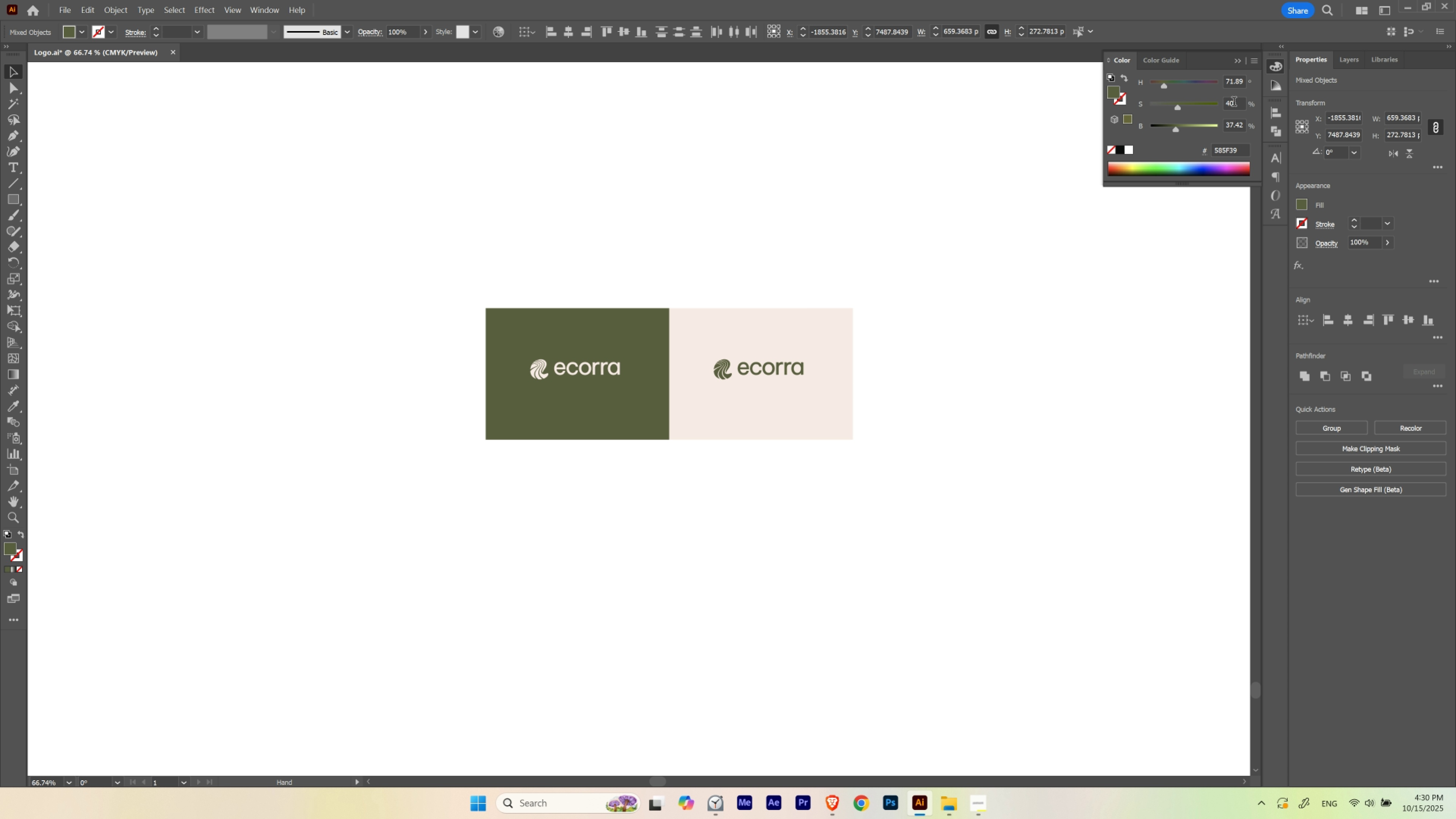 
wait(6.92)
 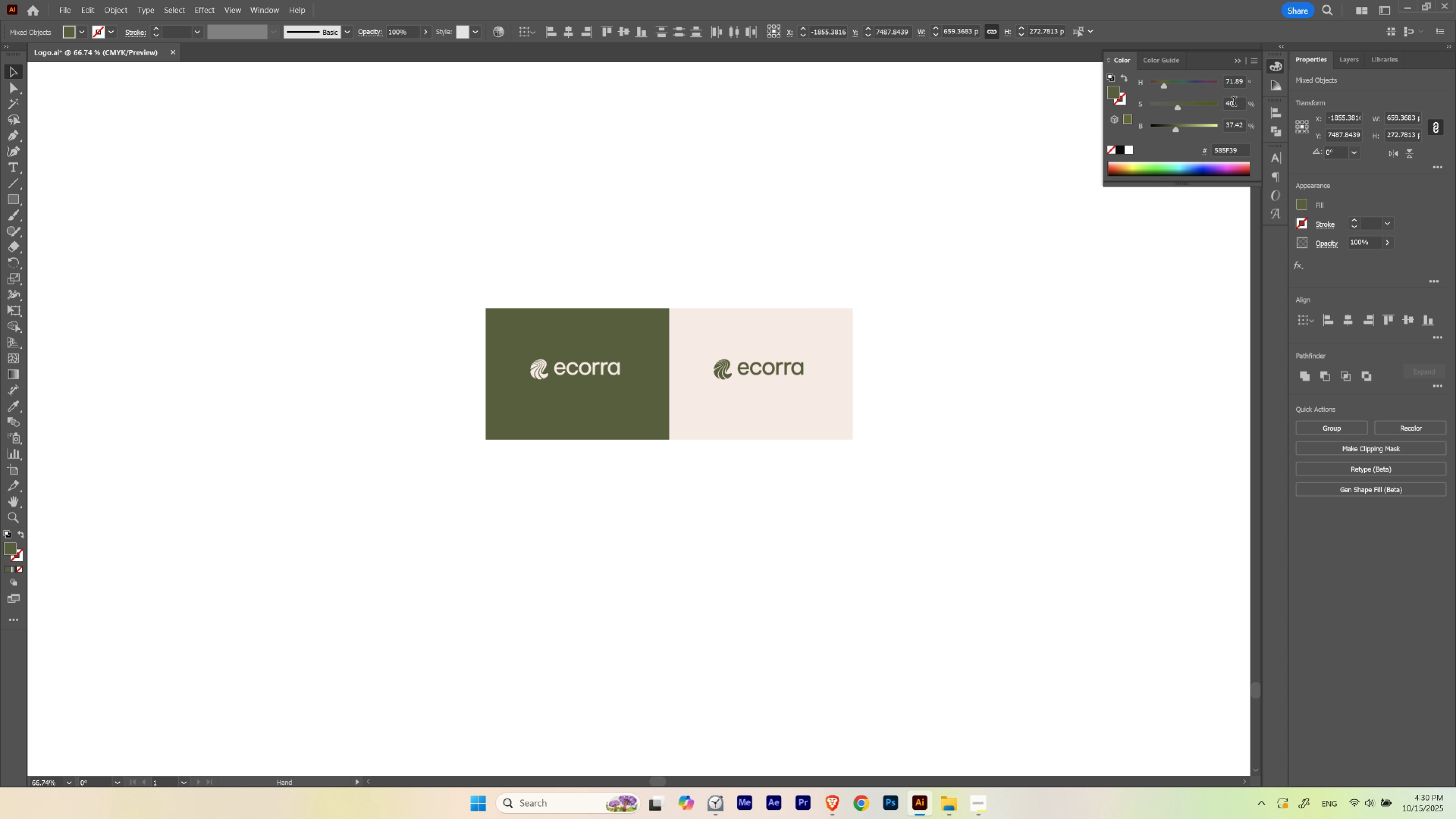 
hold_key(key=ShiftLeft, duration=1.53)
scroll: coordinate [1233, 103], scroll_direction: none, amount: 0.0
 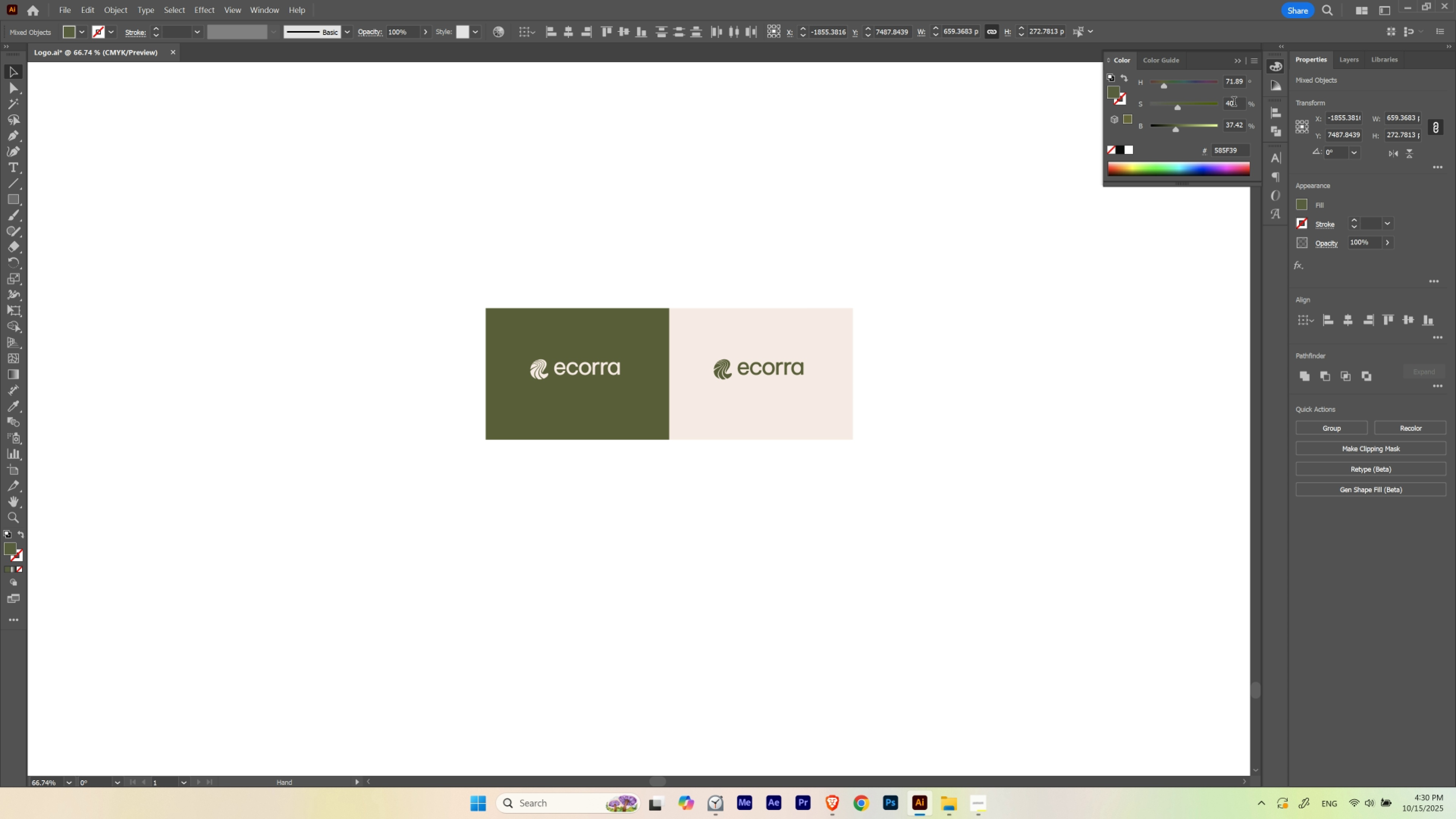 
hold_key(key=ShiftLeft, duration=1.52)
scroll: coordinate [1233, 103], scroll_direction: up, amount: 1.0
 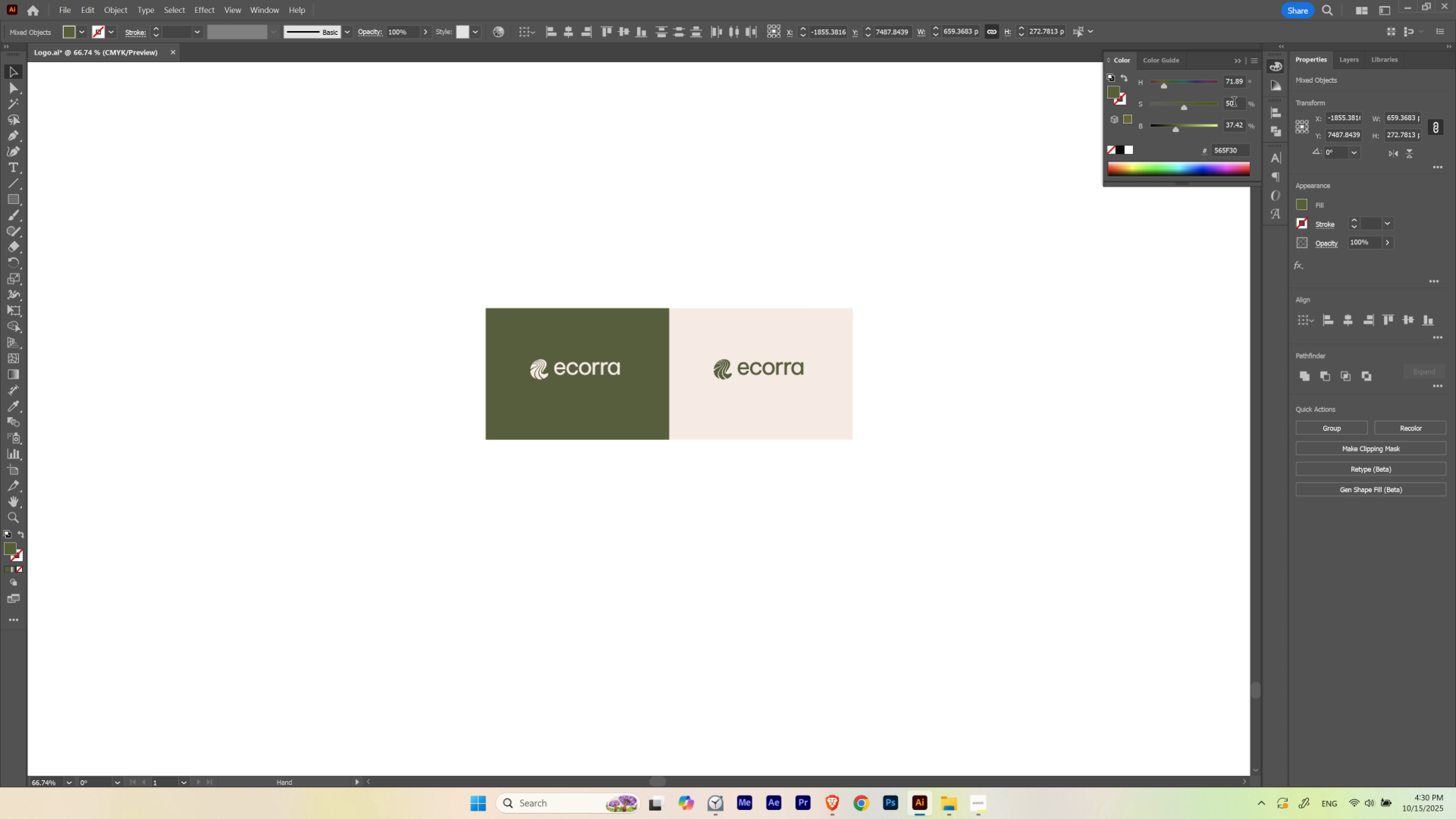 
scroll: coordinate [1233, 103], scroll_direction: down, amount: 1.0
 